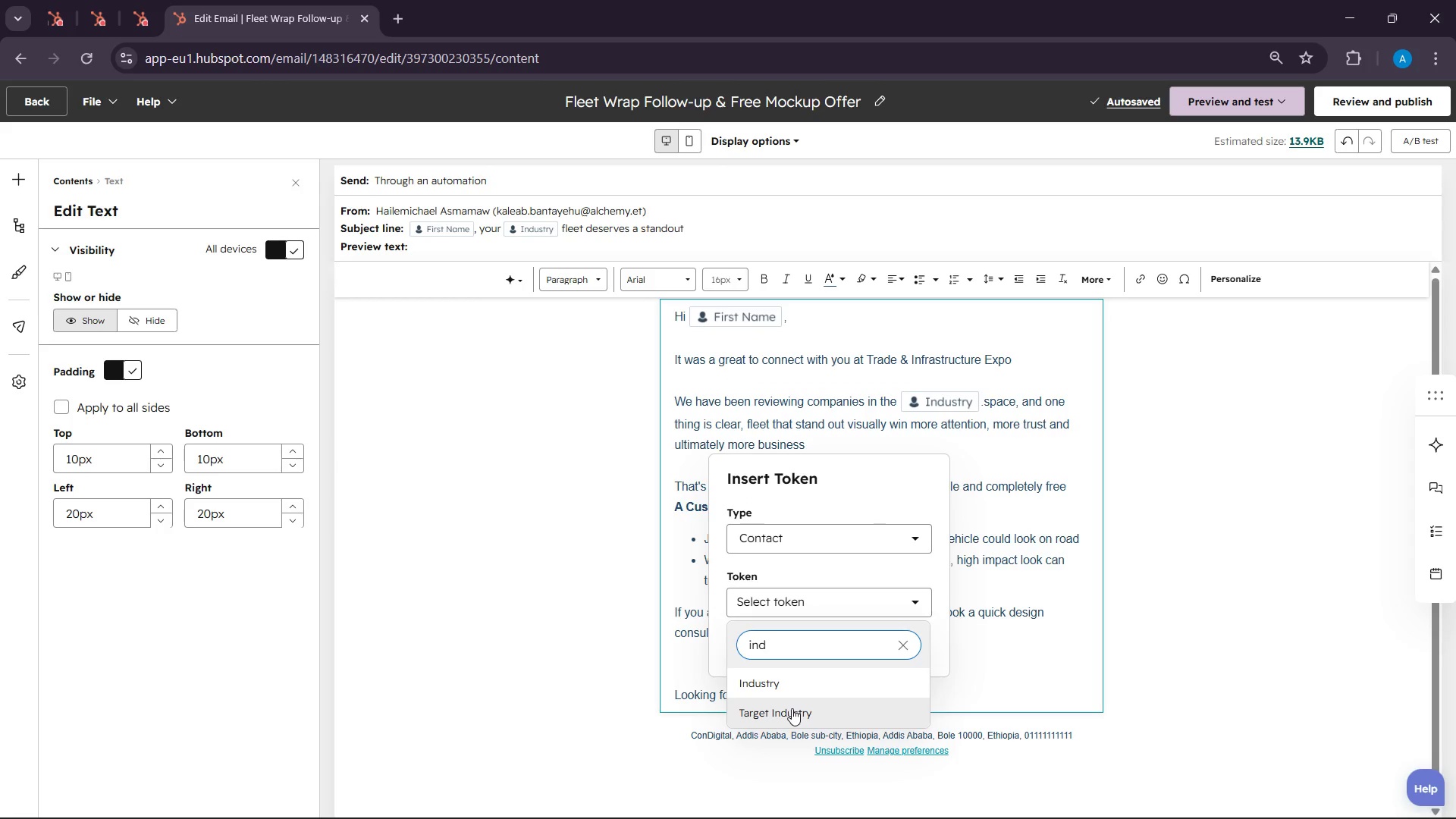 
left_click([803, 692])
 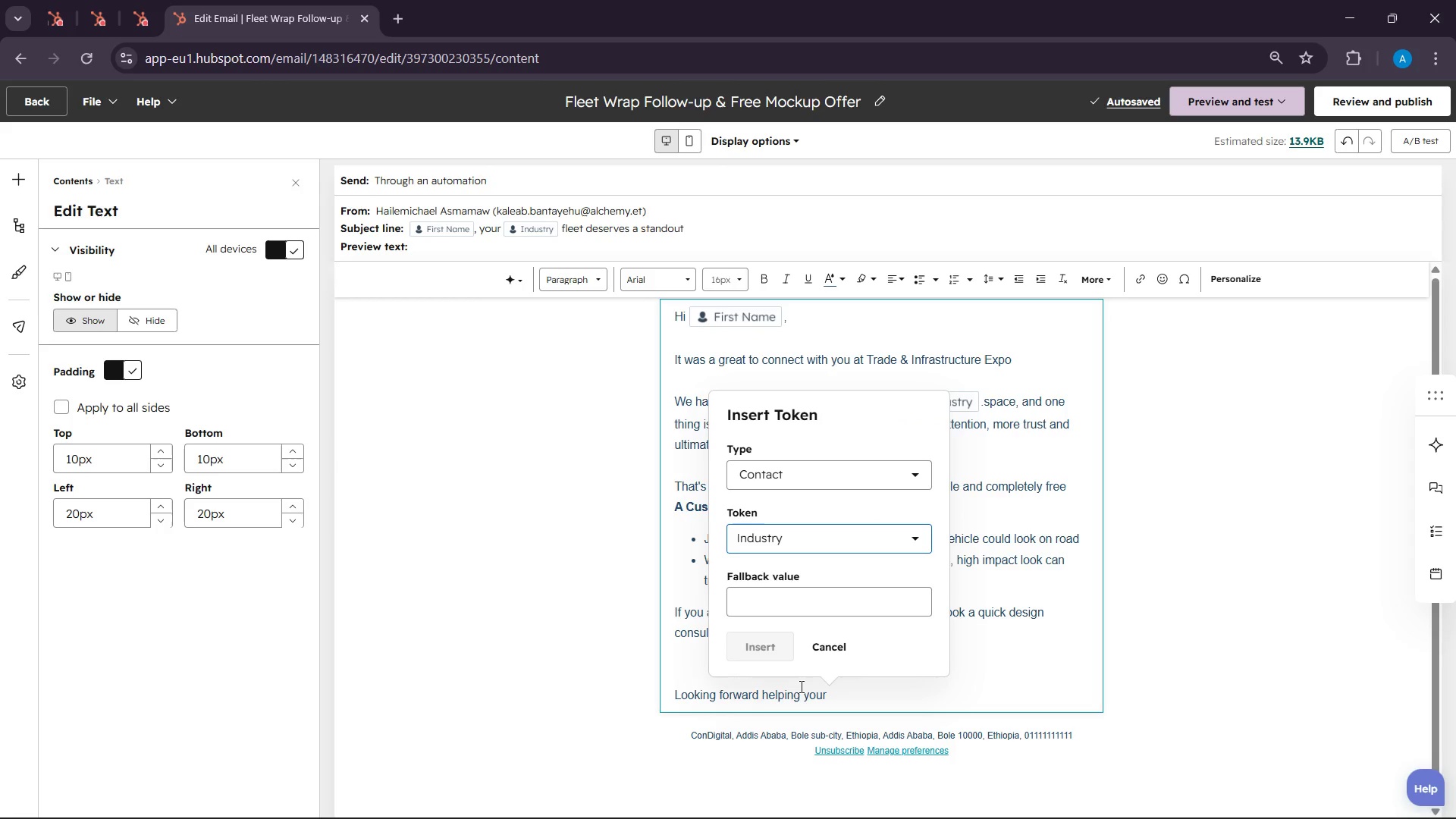 
left_click([789, 608])
 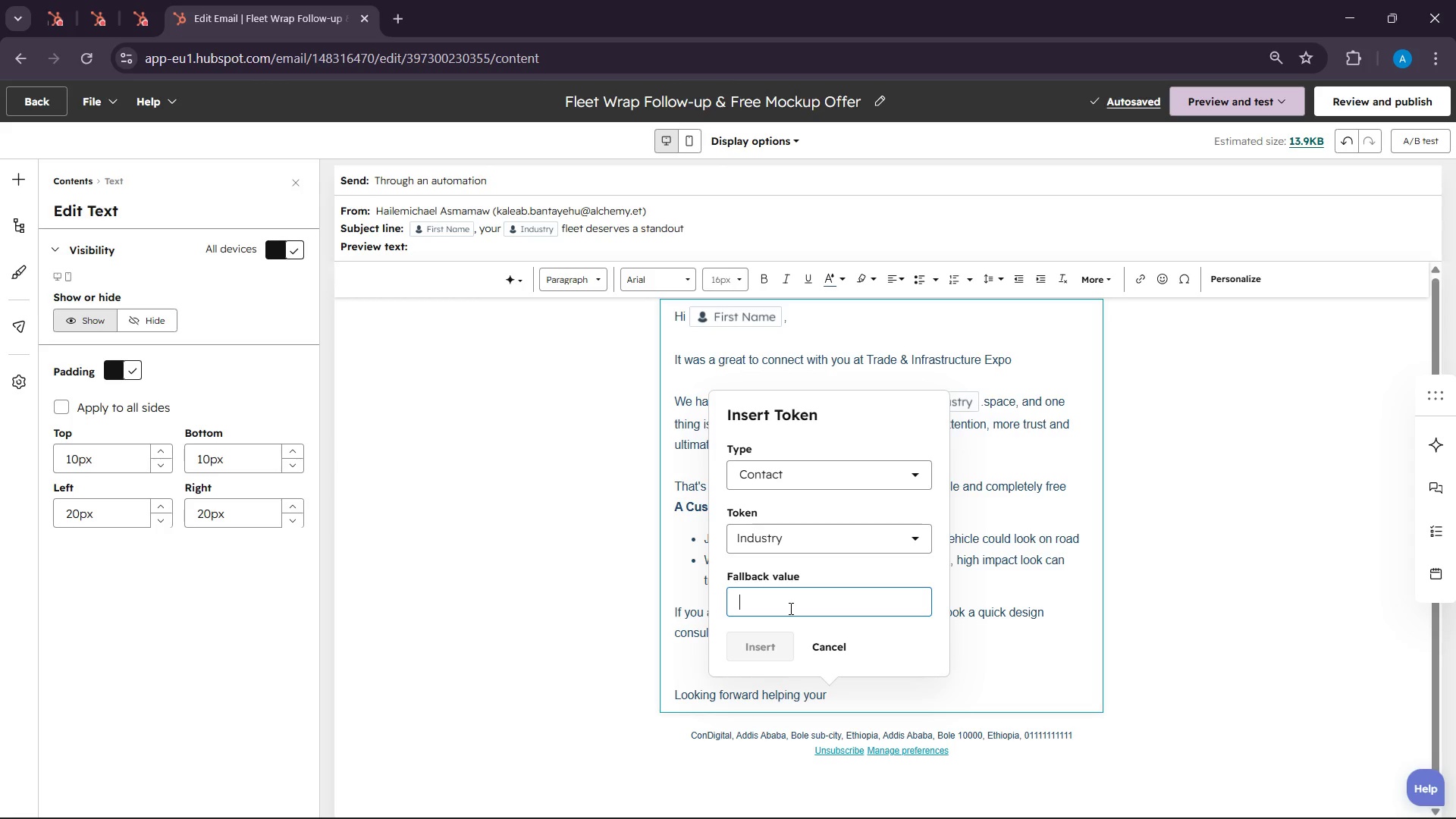 
type(fleet)
 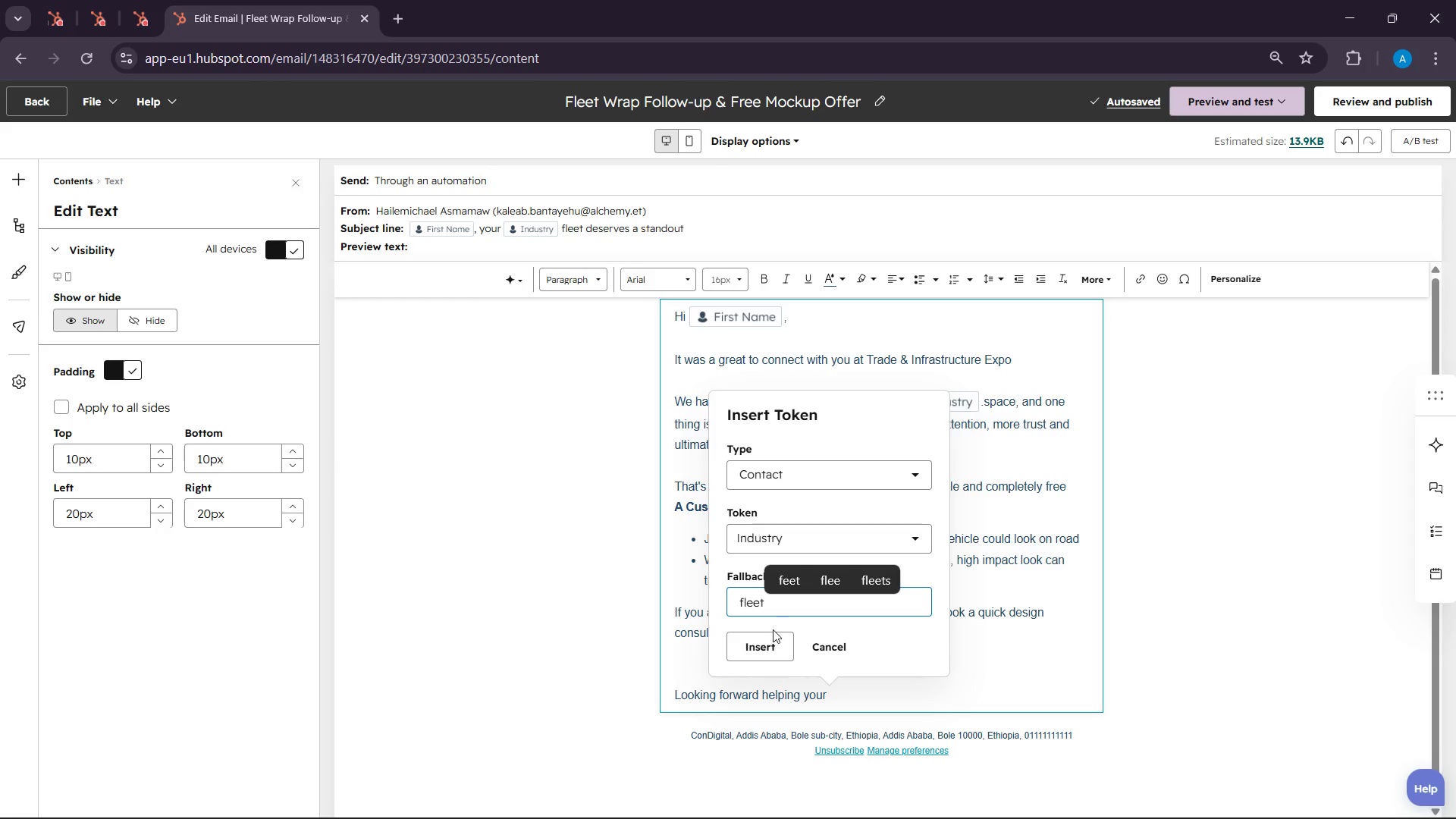 
left_click([767, 635])
 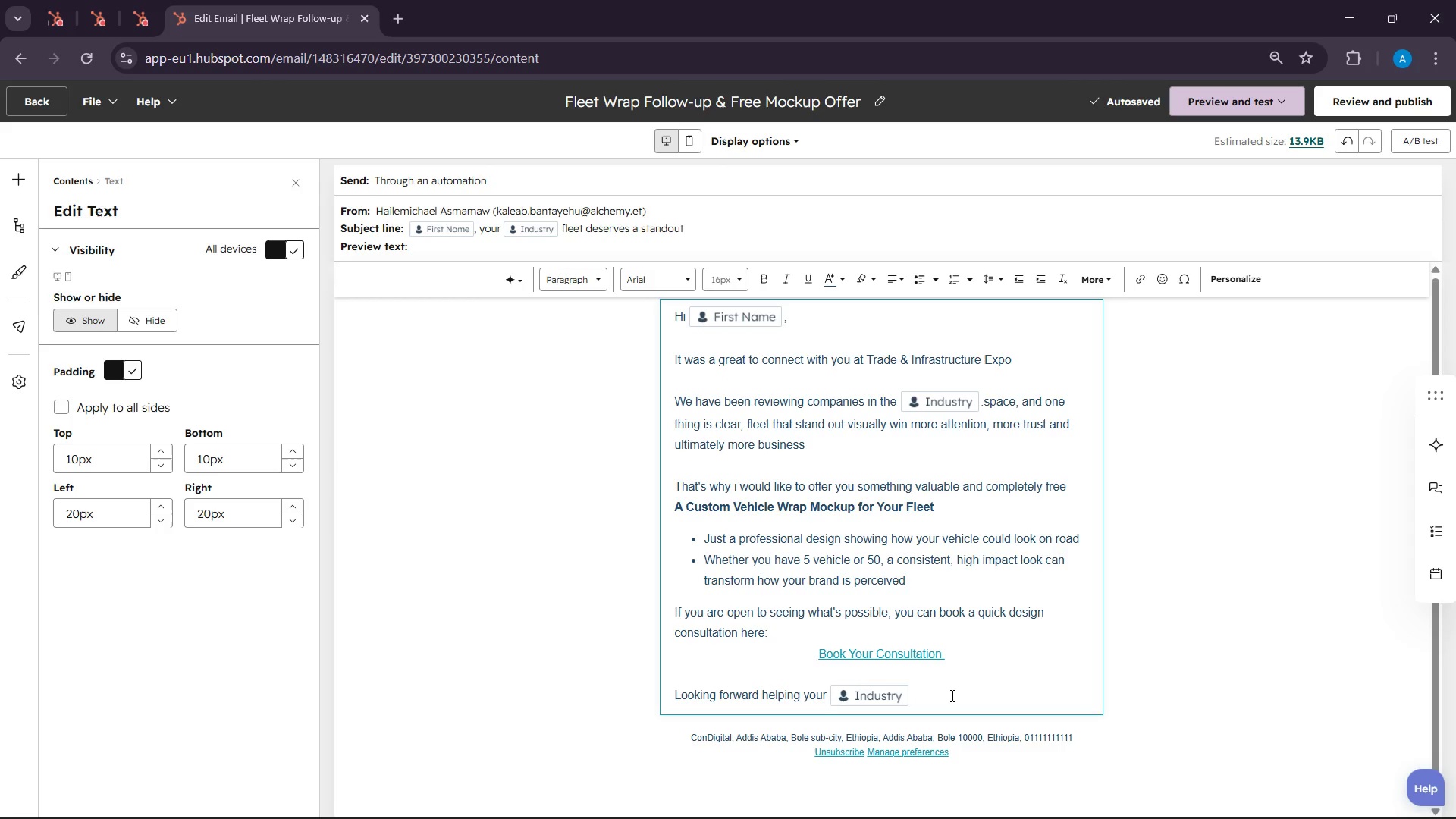 
wait(12.23)
 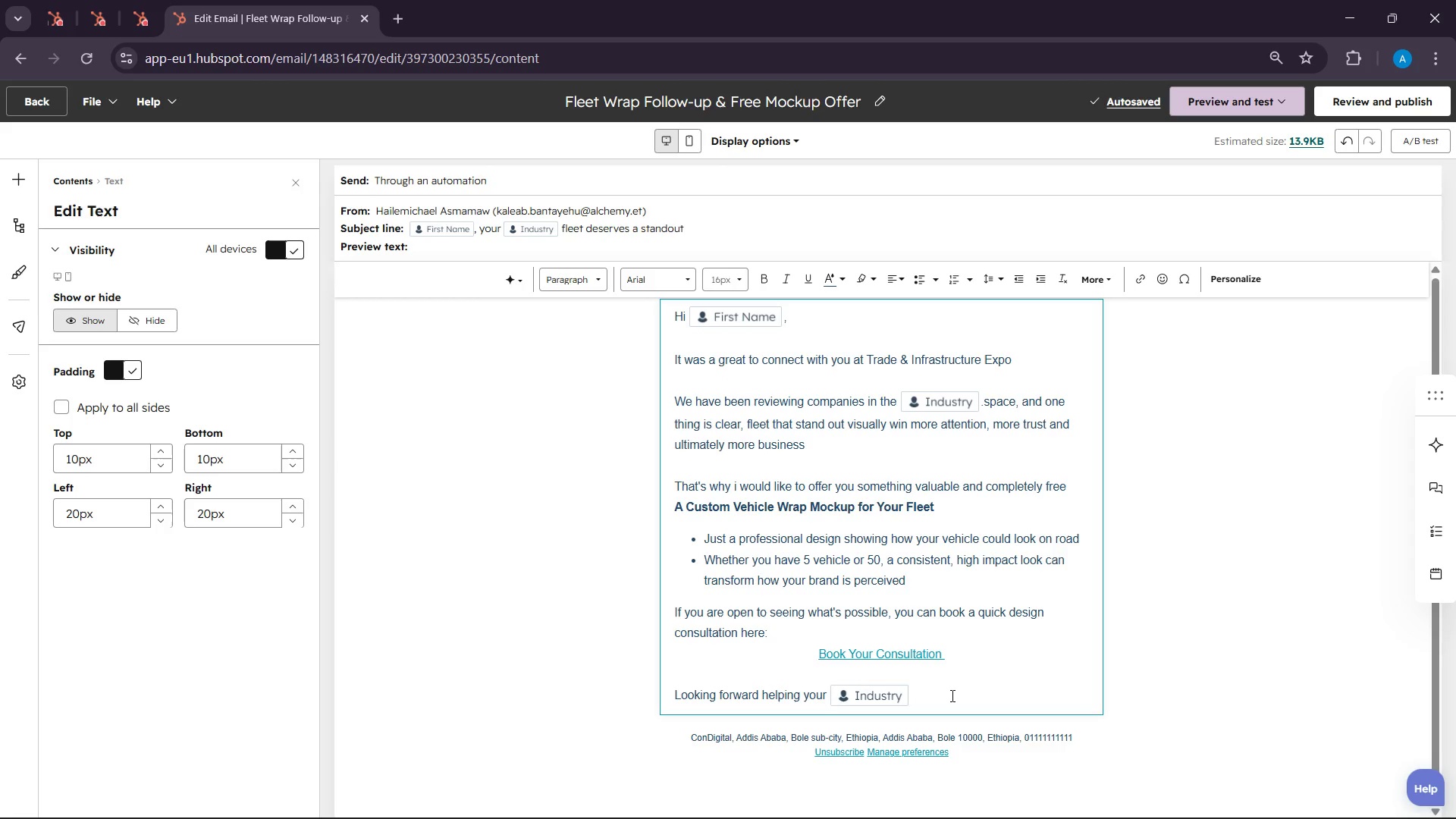 
type( fl)
key(Backspace)
key(Backspace)
type(fleet stand)
 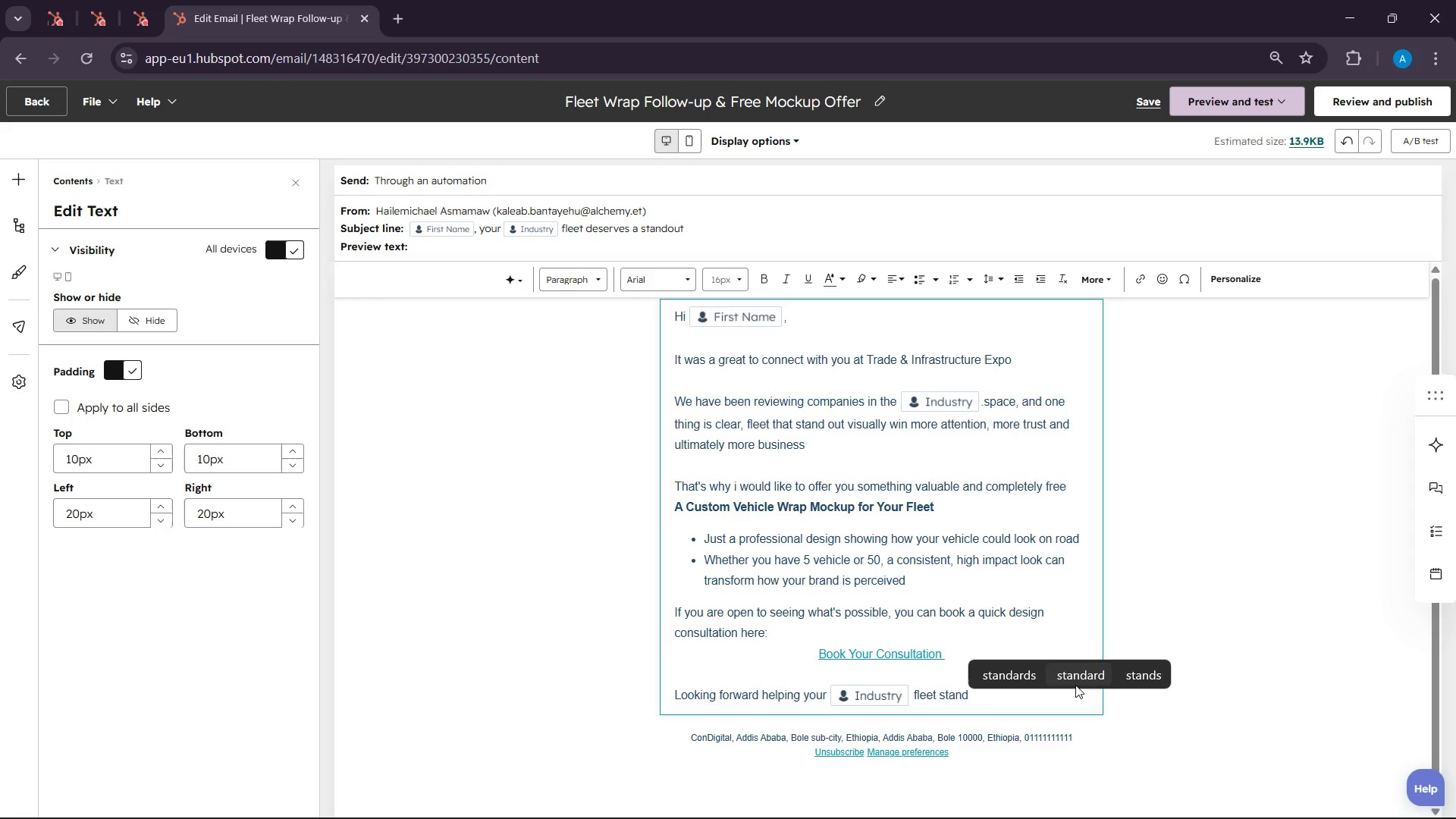 
type(out)
 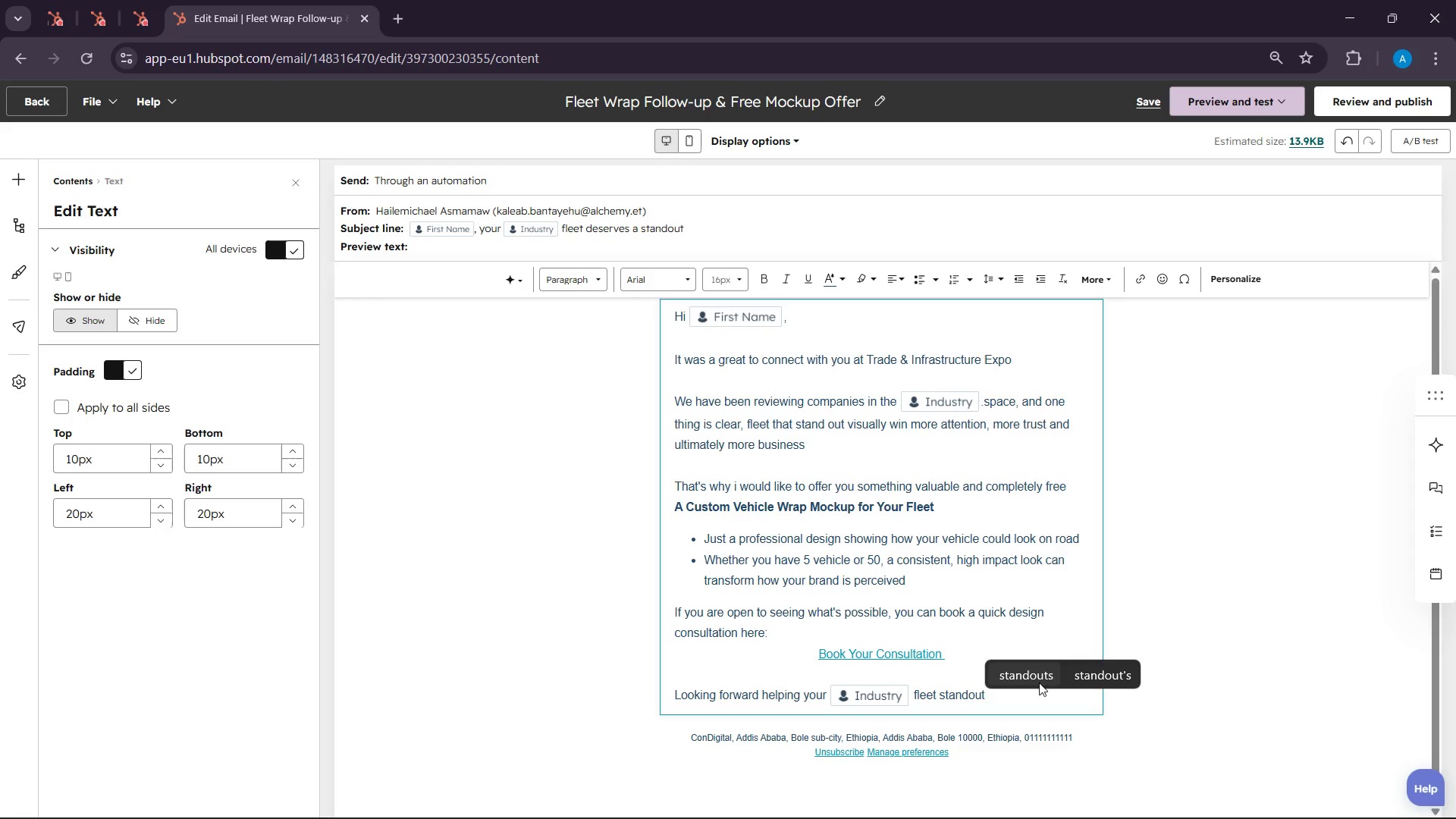 
left_click([1037, 681])
 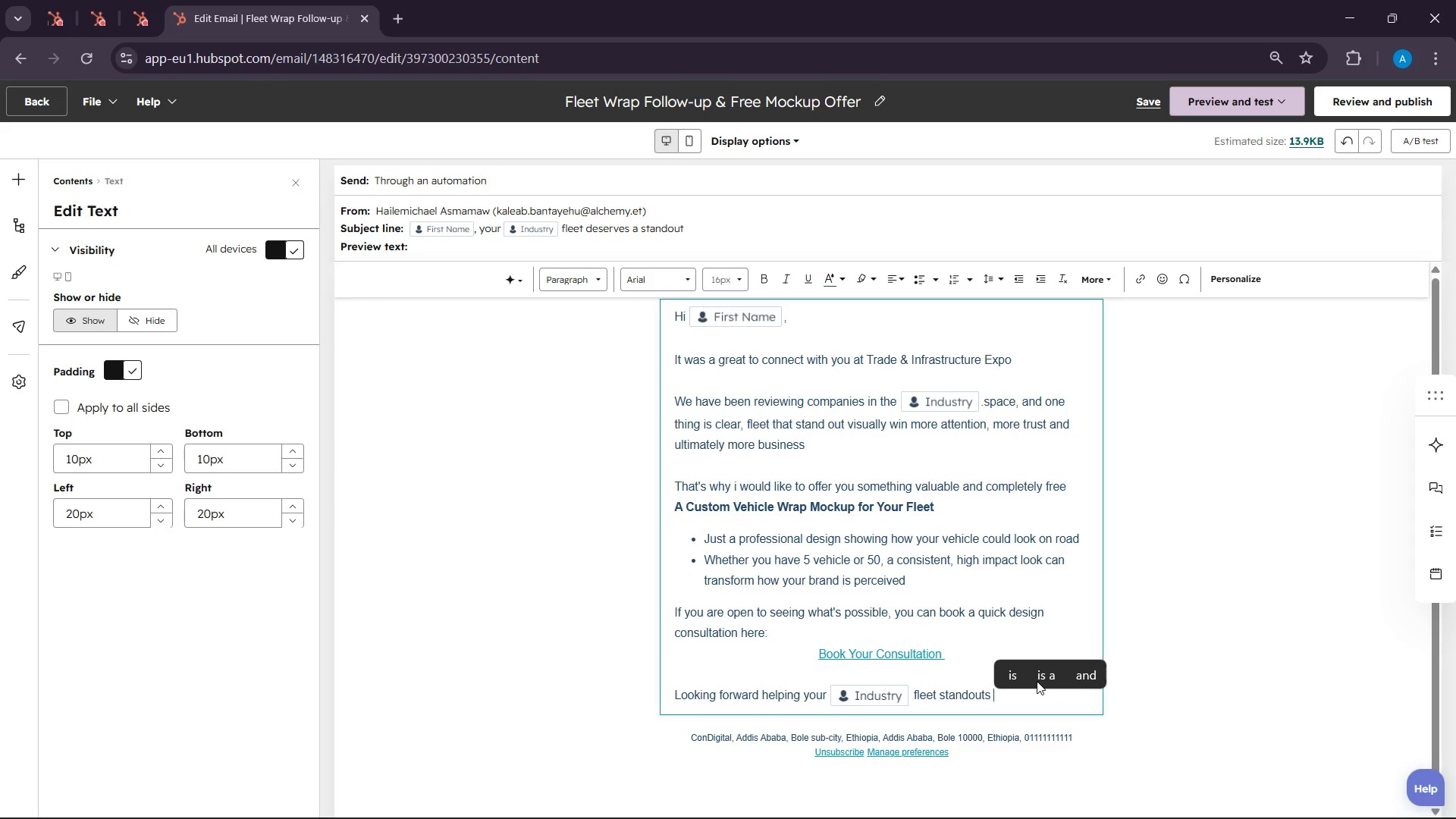 
key(Backspace)
key(Backspace)
type( )
key(Backspace)
key(Backspace)
key(Backspace)
key(Backspace)
type( out )
 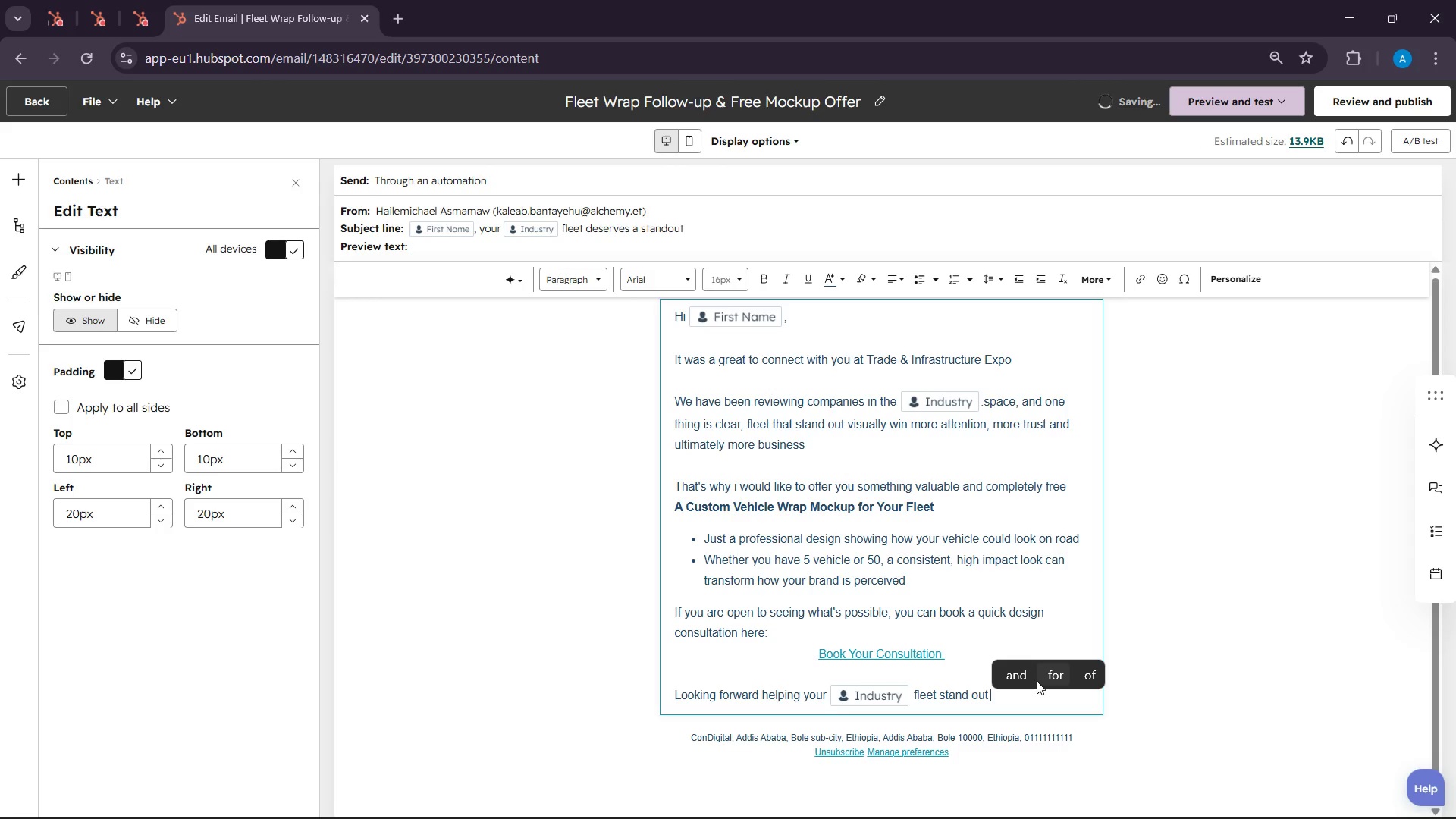 
scroll: coordinate [1037, 681], scroll_direction: none, amount: 0.0
 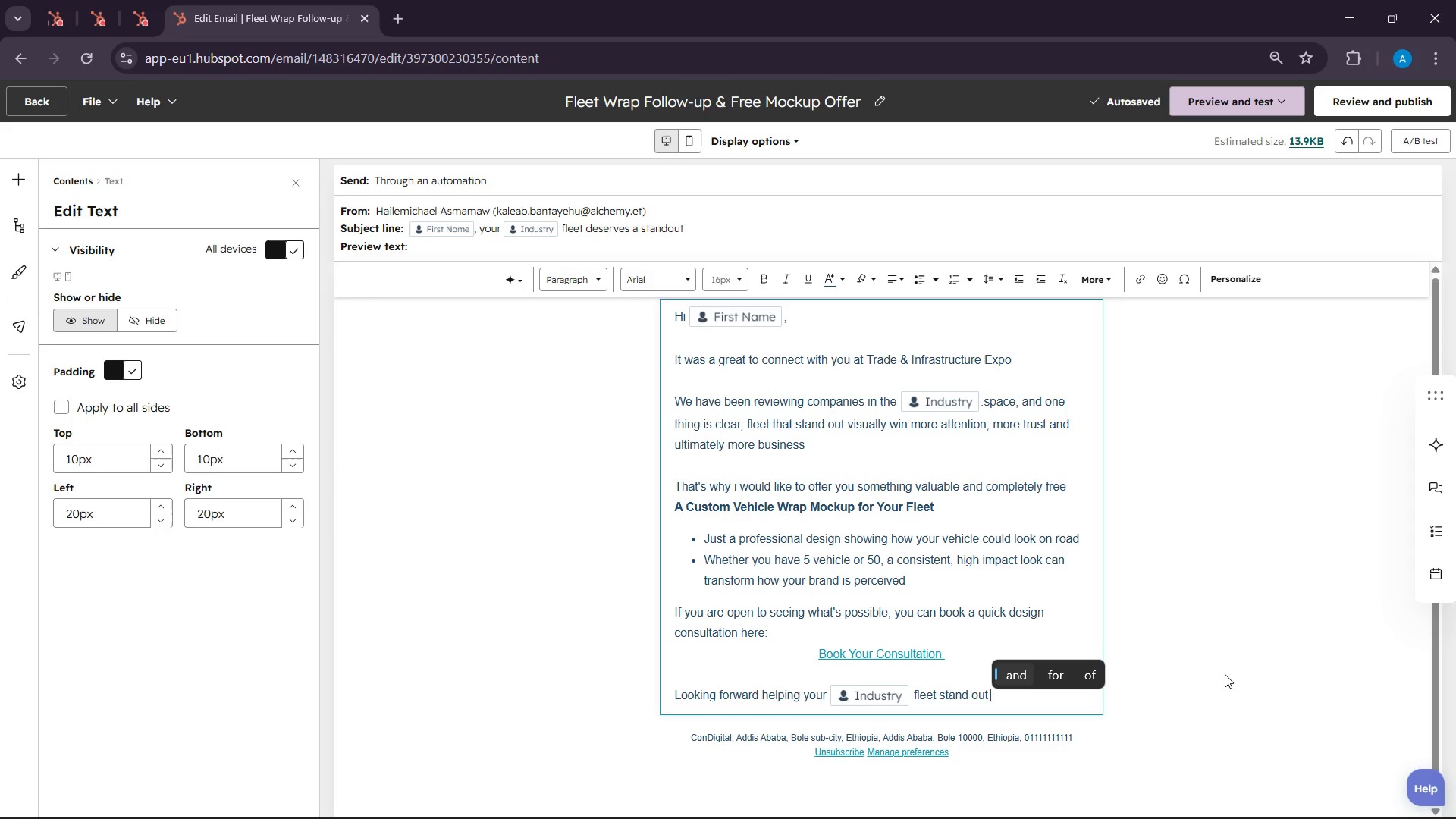 
key(Enter)
 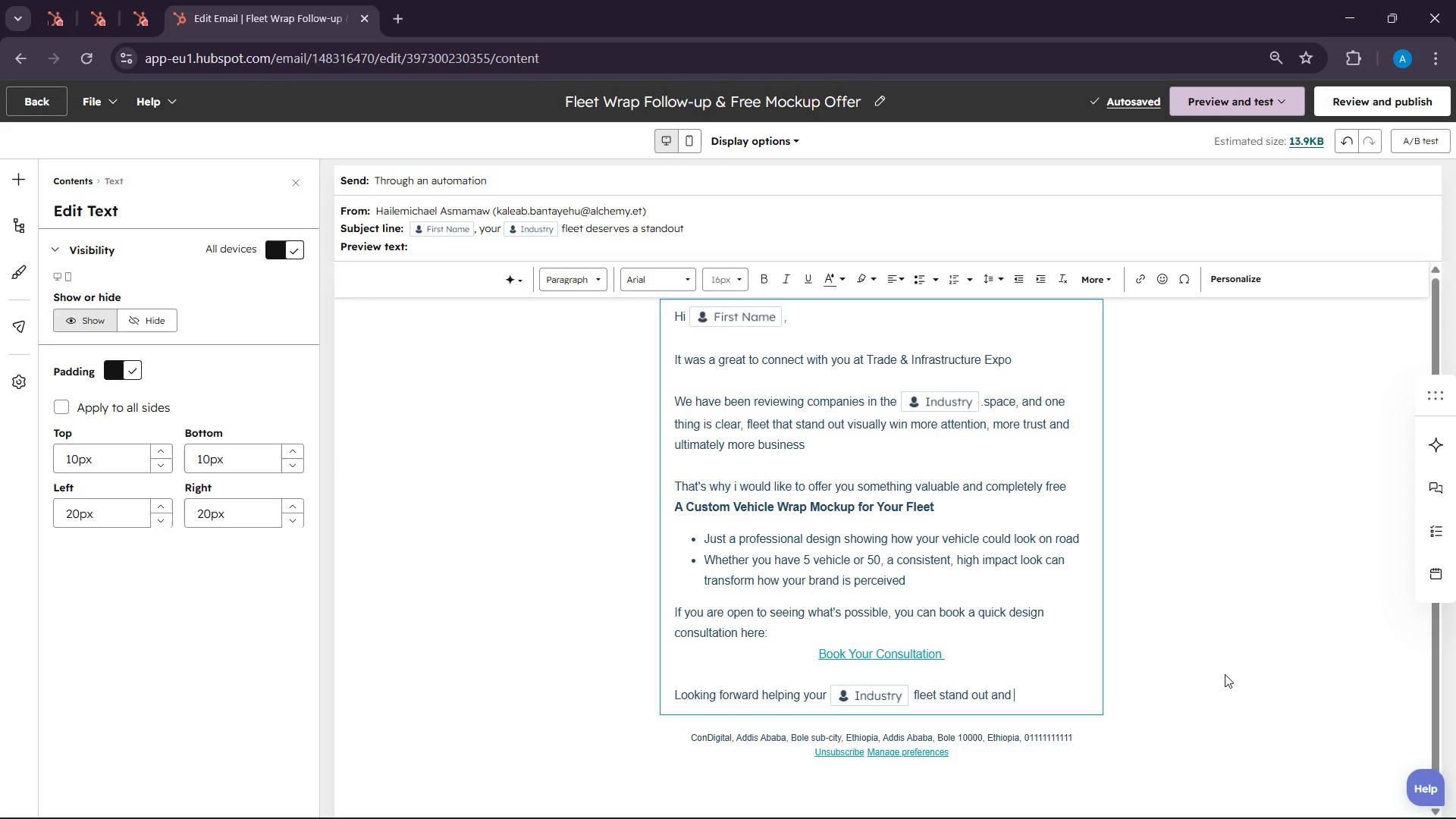 
key(Enter)
 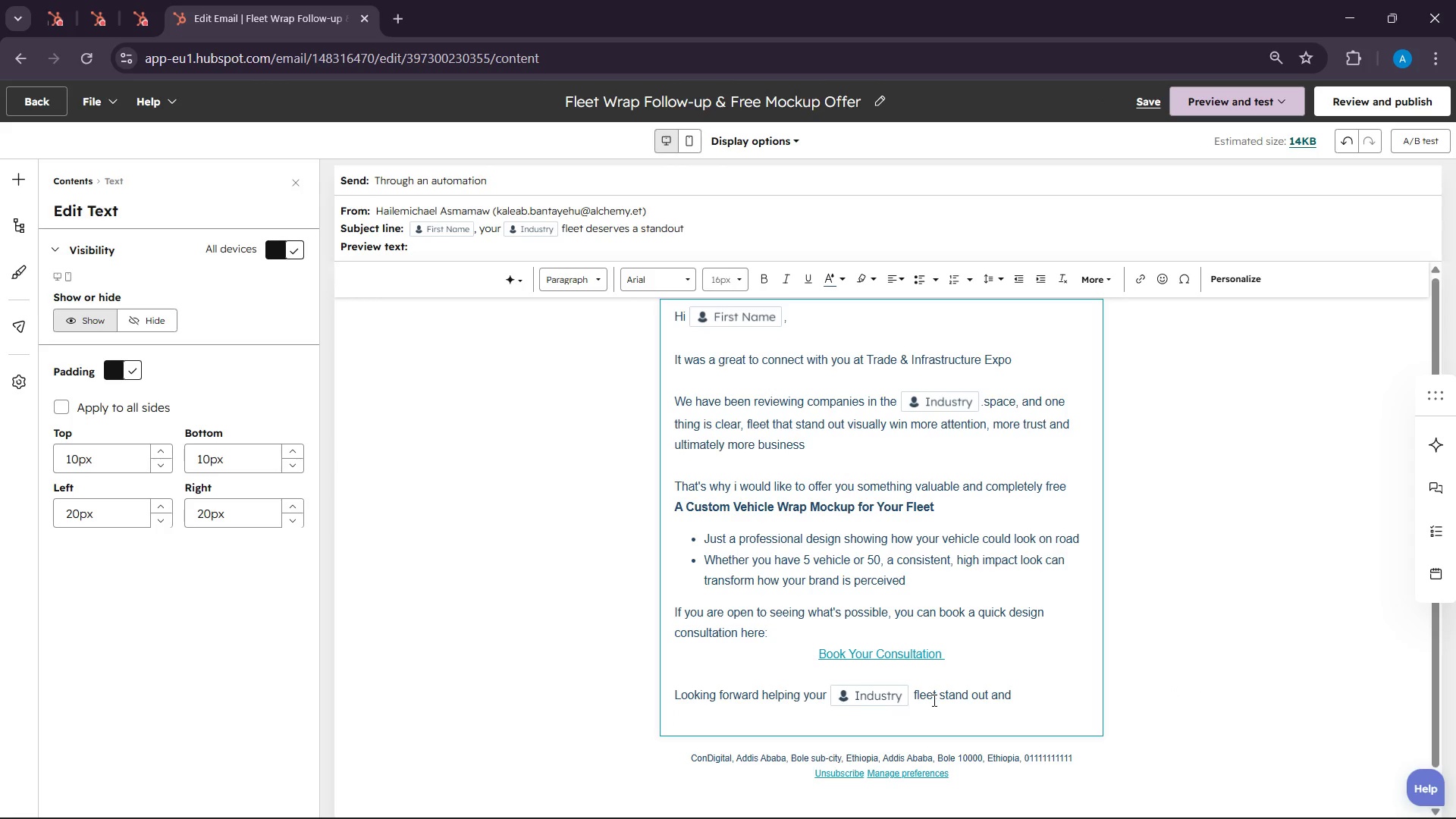 
key(Enter)
 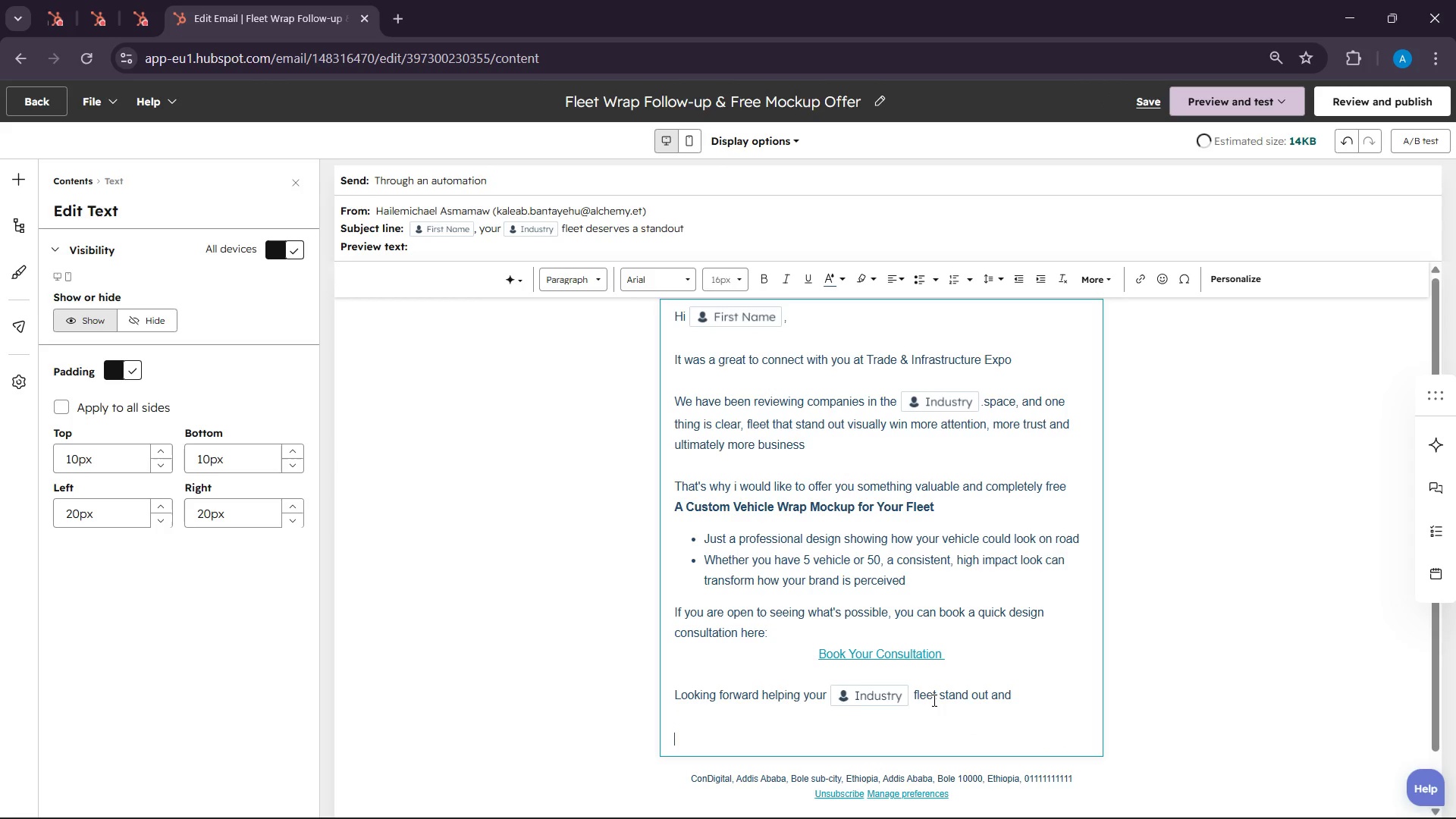 
type(Hi)
key(Backspace)
key(Backspace)
type(Best,)
 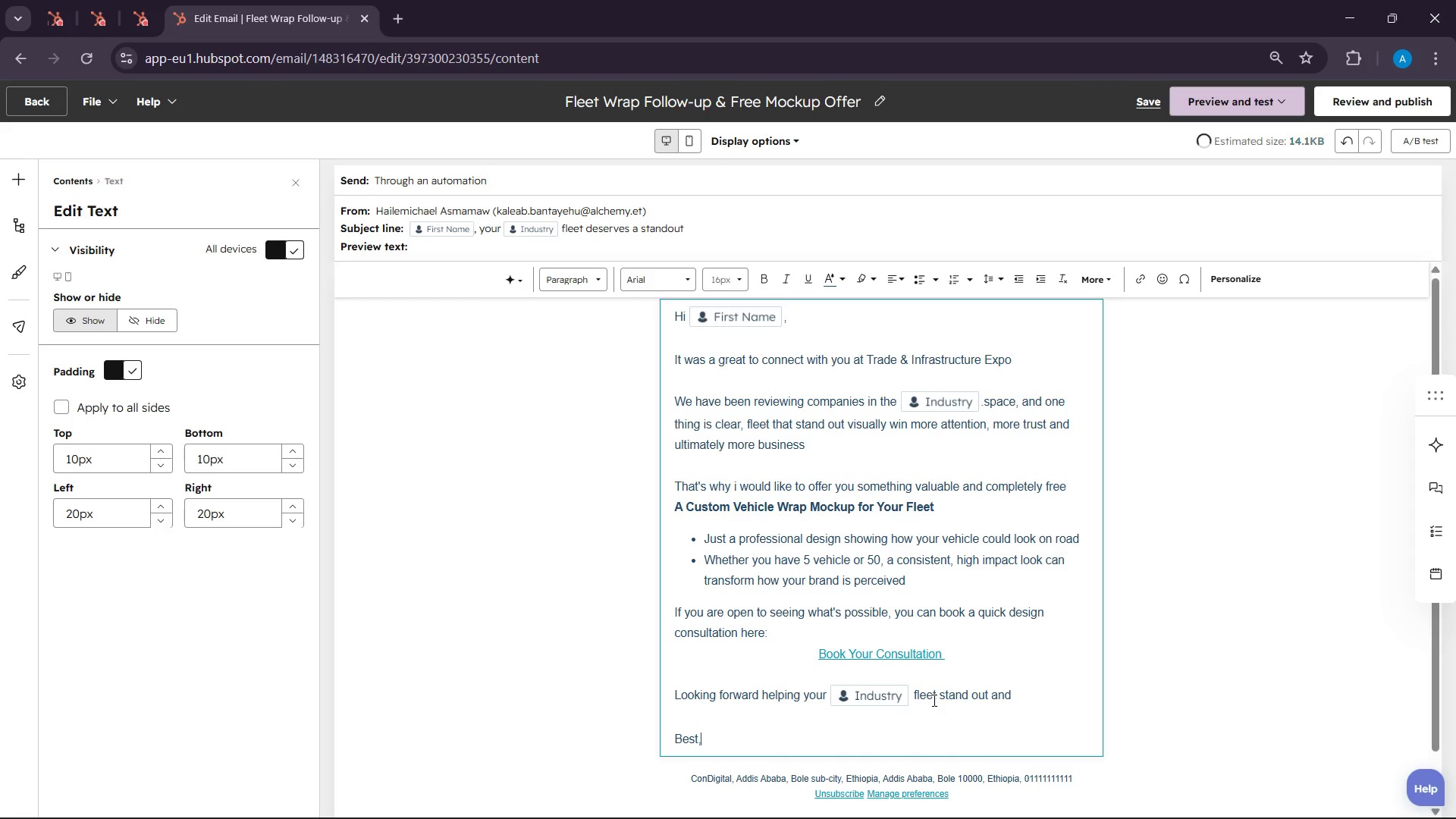 
wait(5.89)
 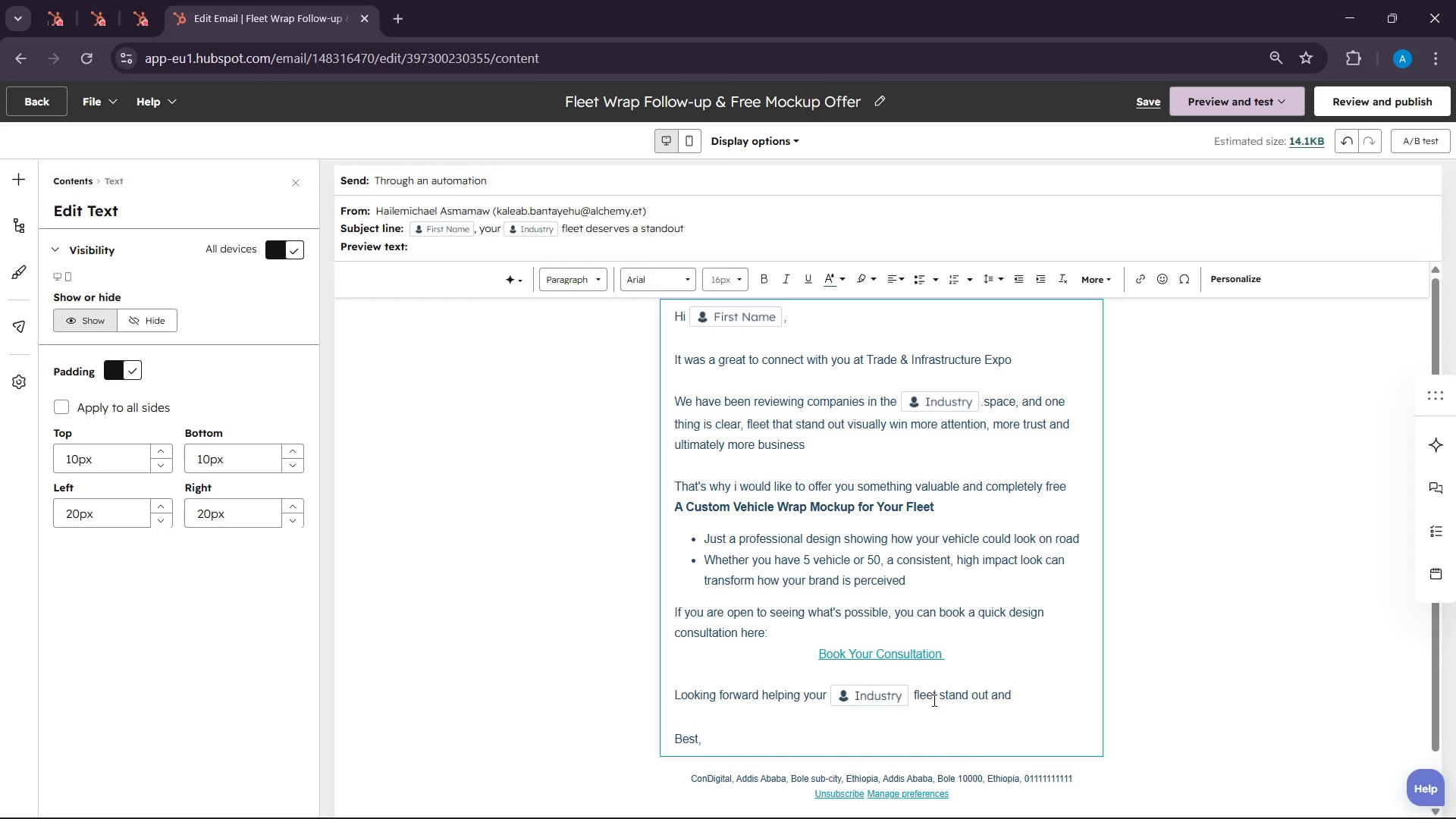 
key(Enter)
 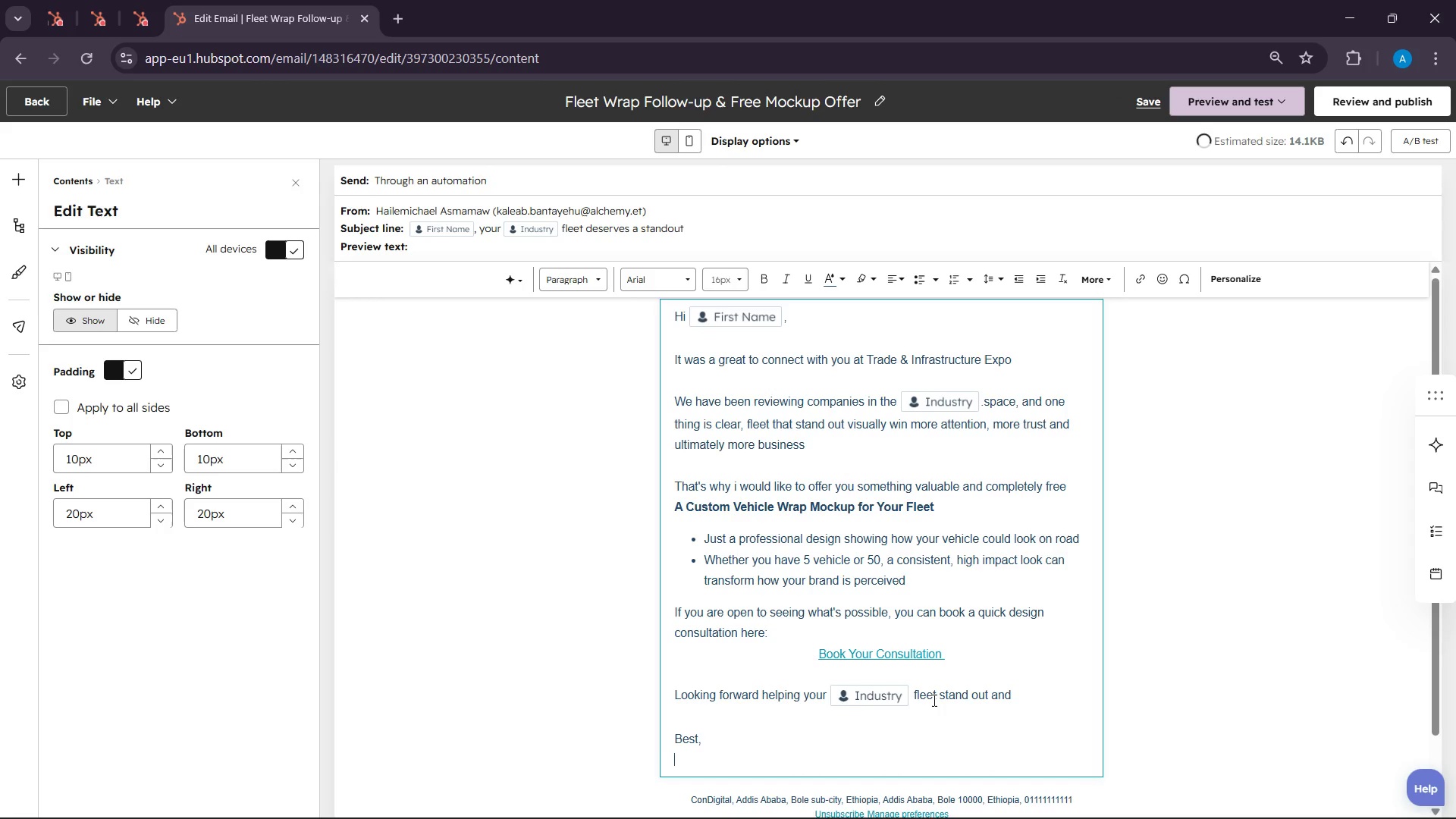 
type(S)
key(Backspace)
type(Apex)
 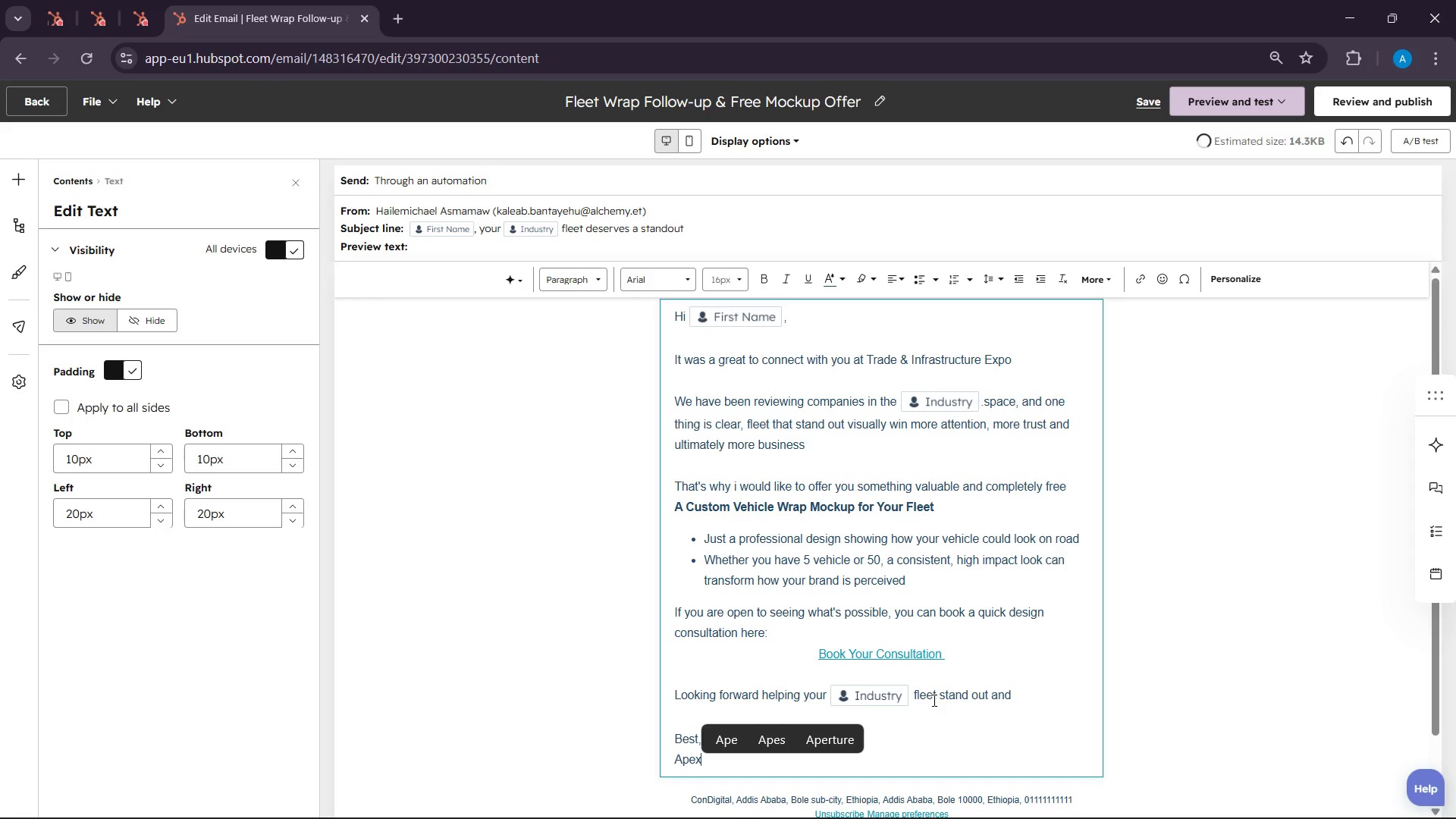 
wait(149.47)
 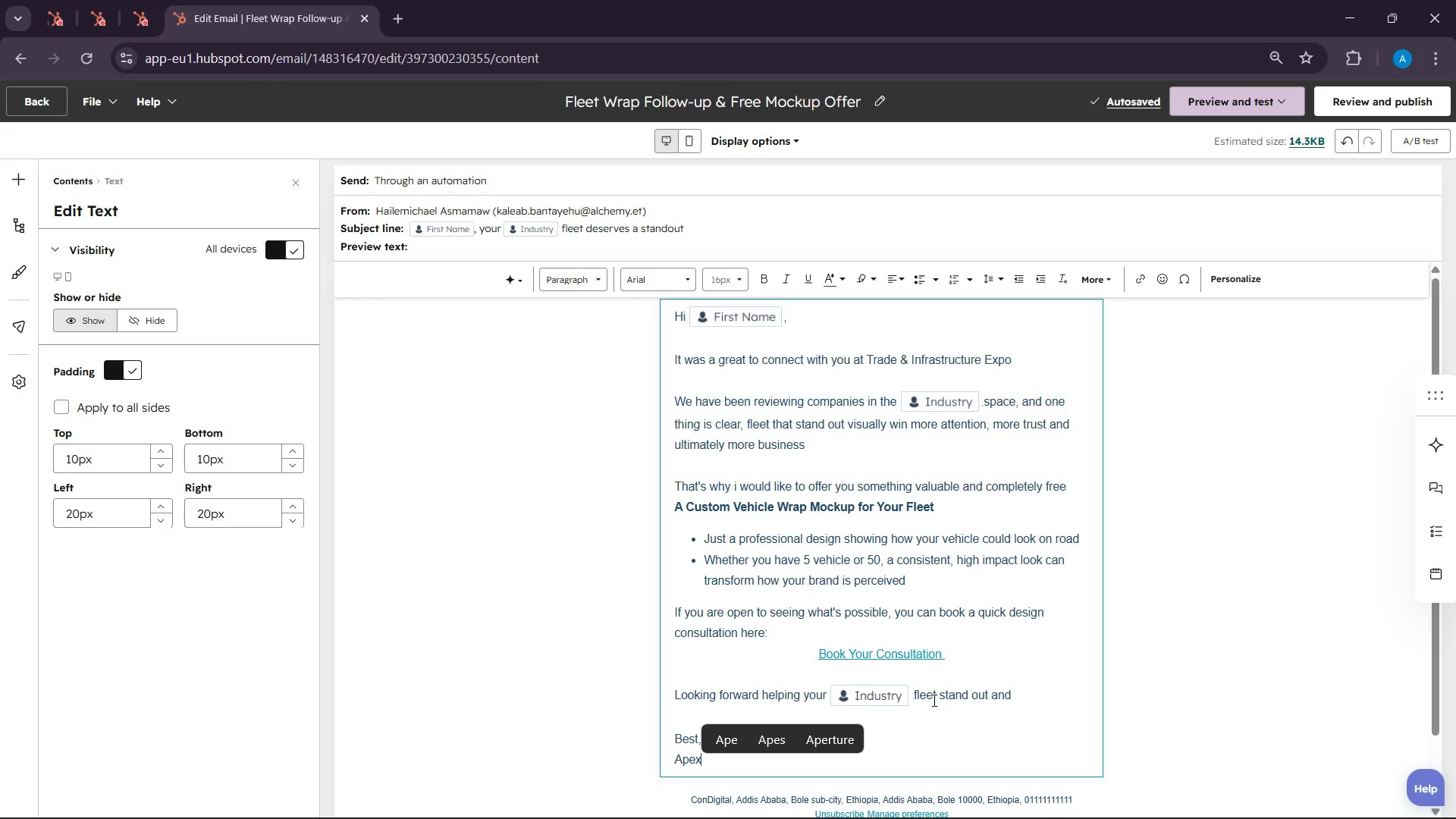 
type( Wraps & Des)
 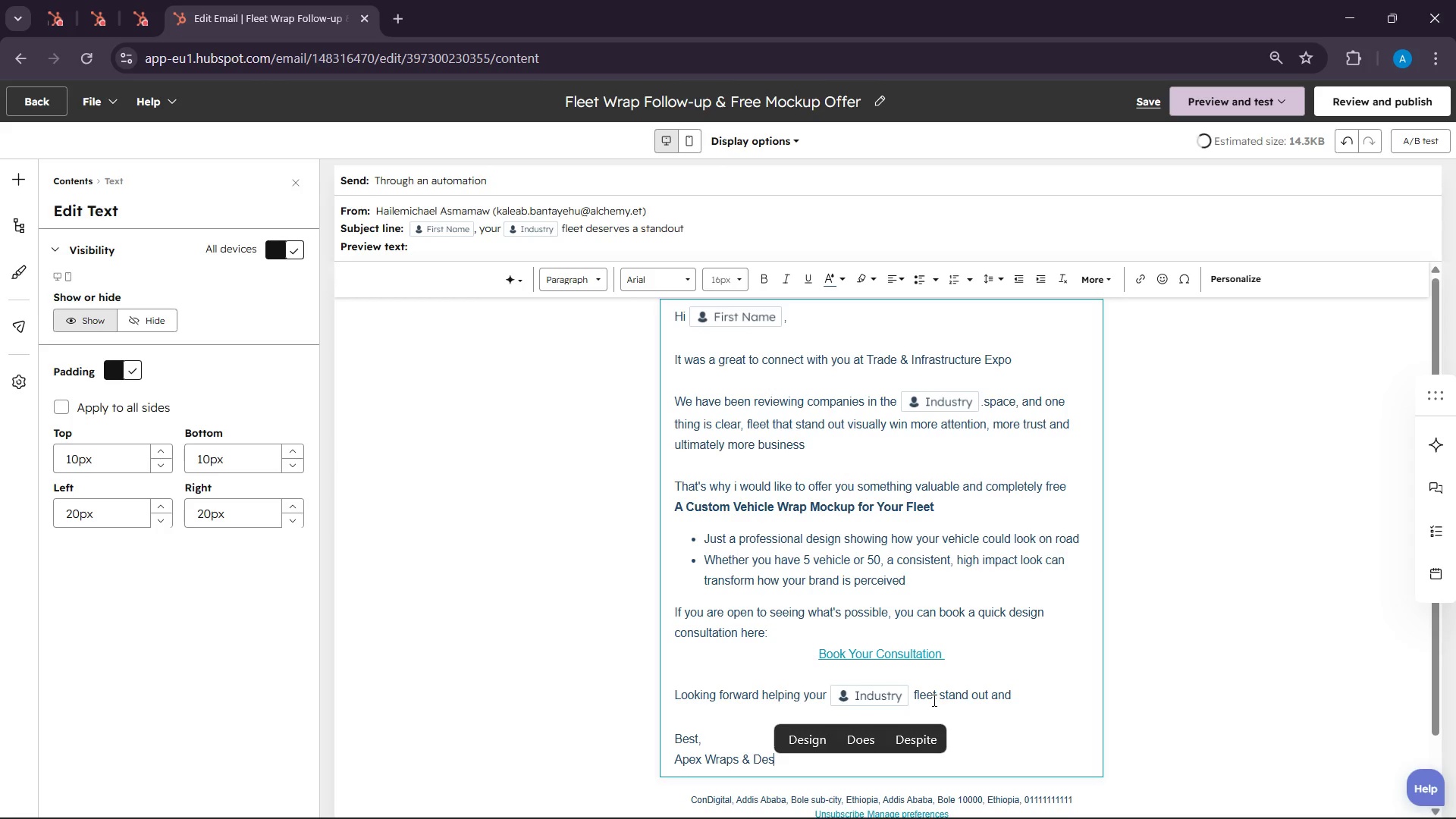 
key(Backspace)
key(Backspace)
key(Backspace)
type(Graphics)
 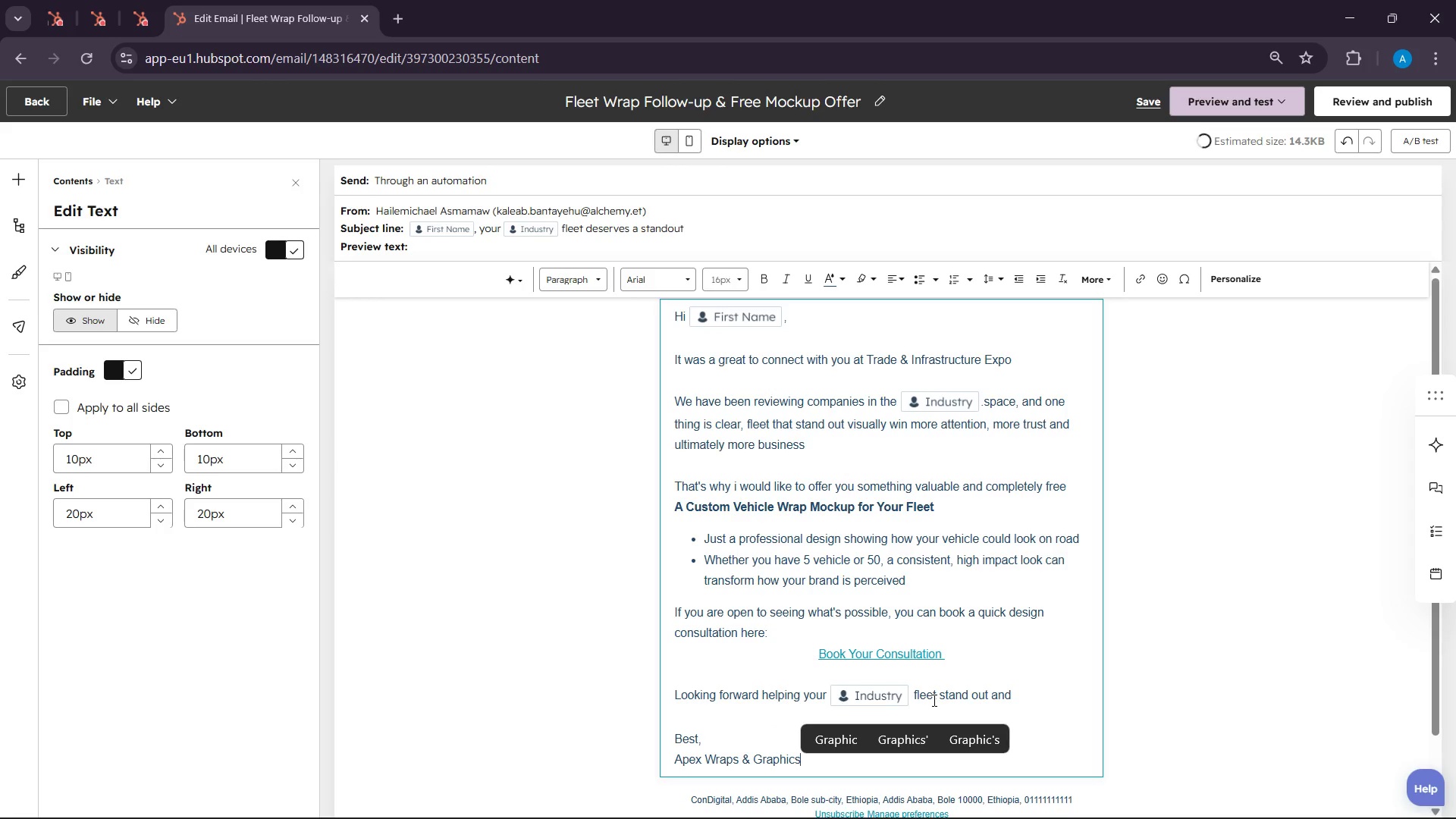 
left_click([1211, 532])
 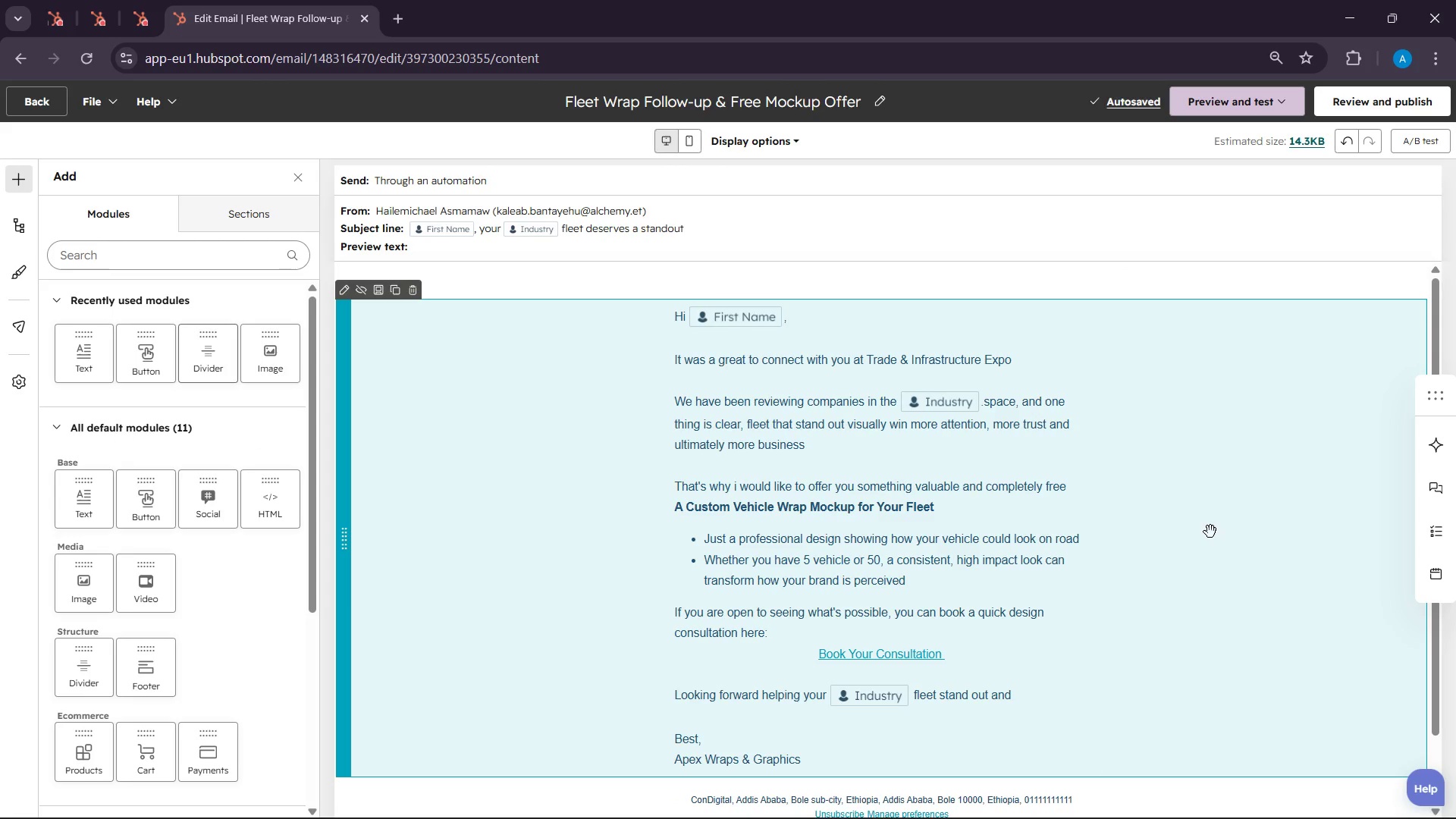 
left_click([1210, 532])
 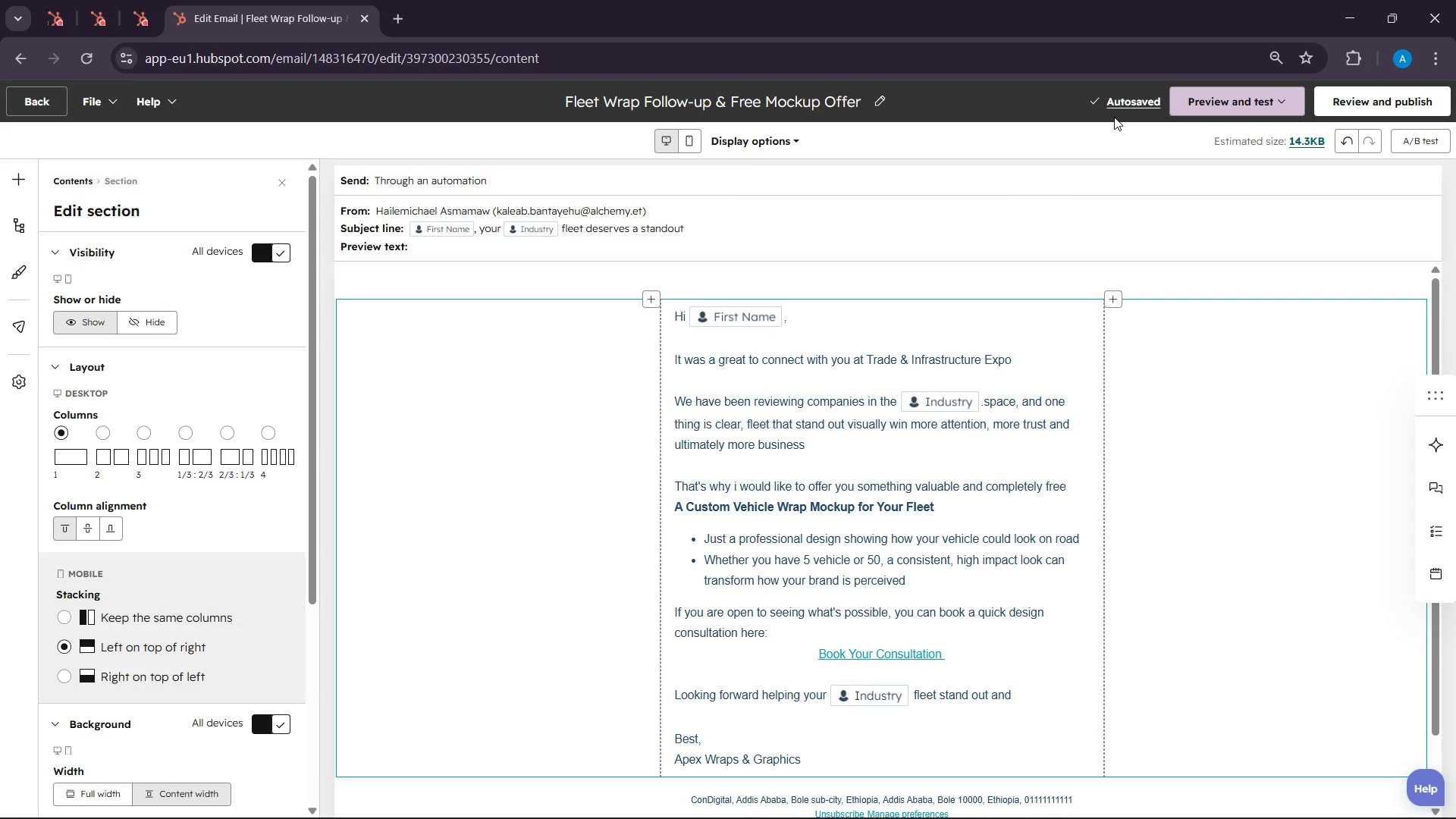 
wait(12.48)
 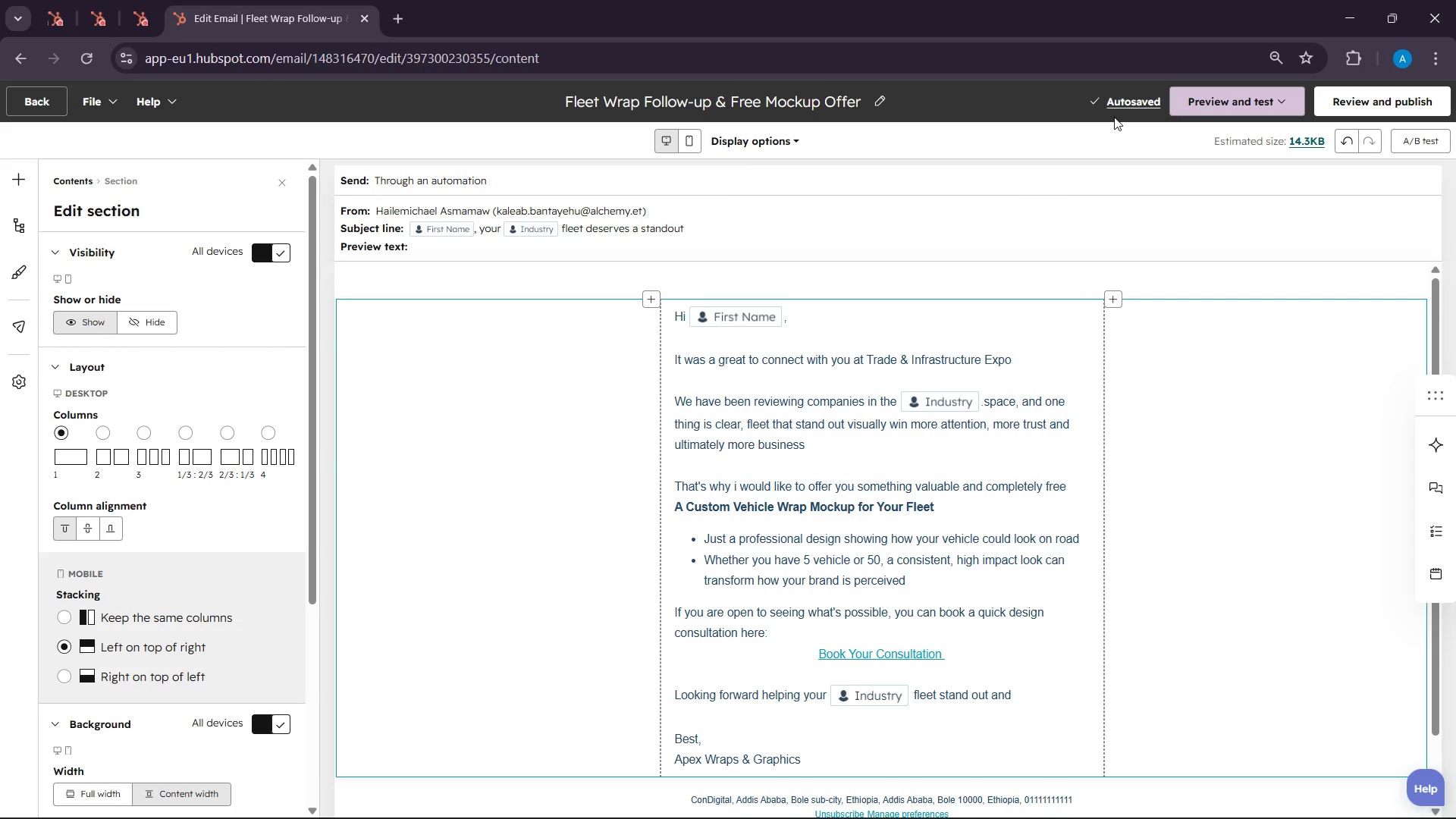 
left_click([87, 3])
 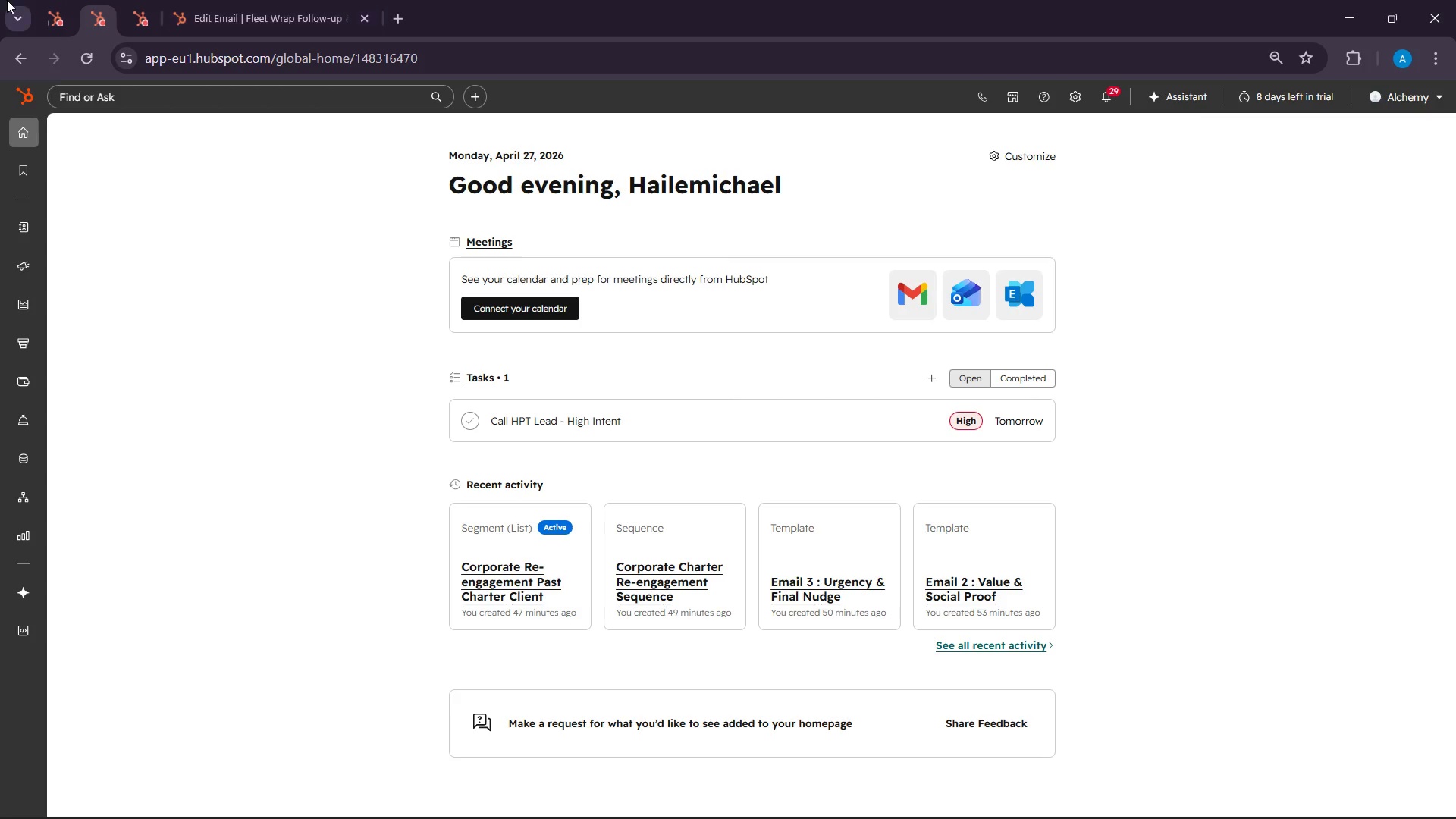 
left_click([48, 0])
 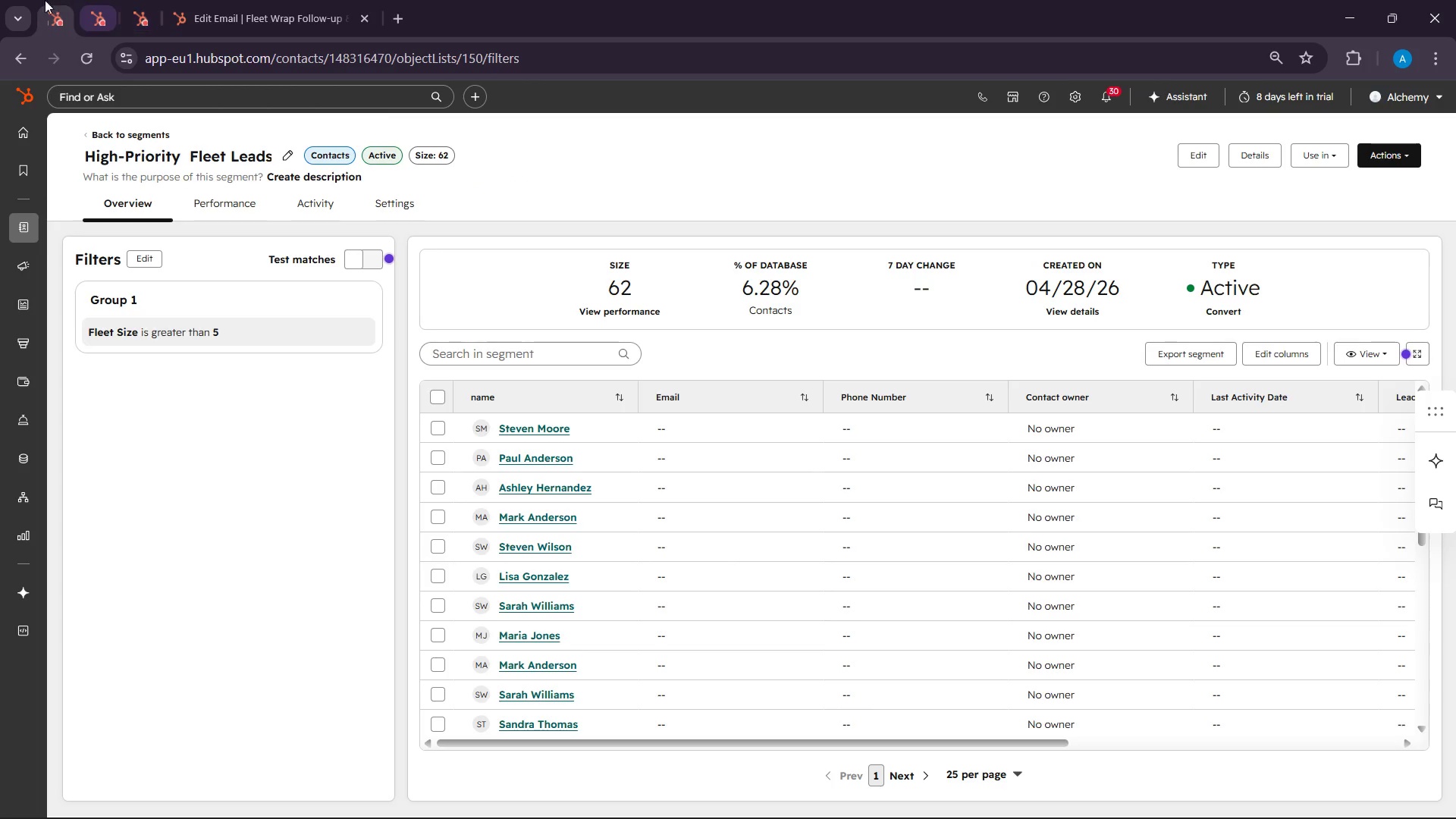 
left_click([119, 0])
 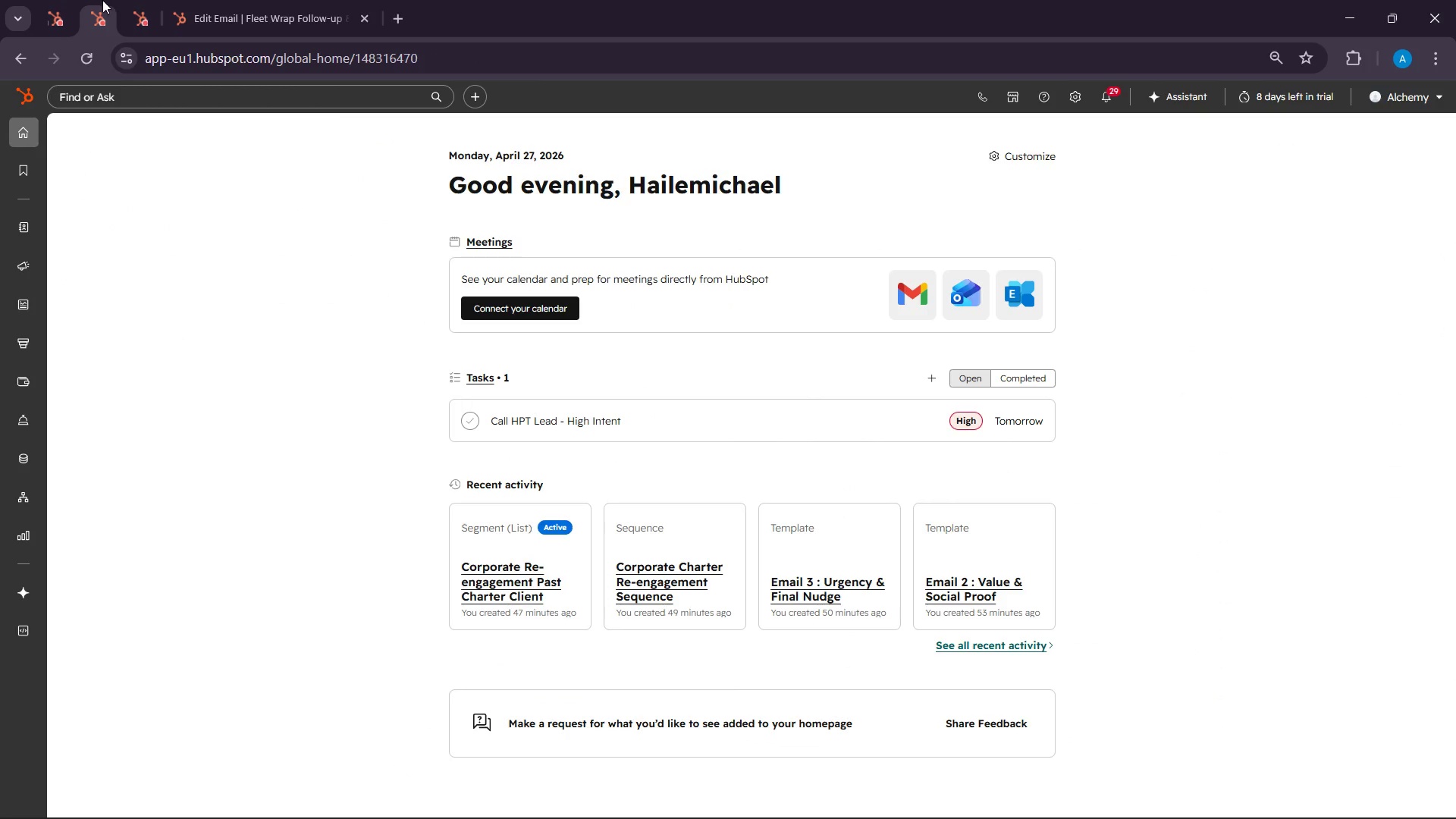 
left_click([102, 0])
 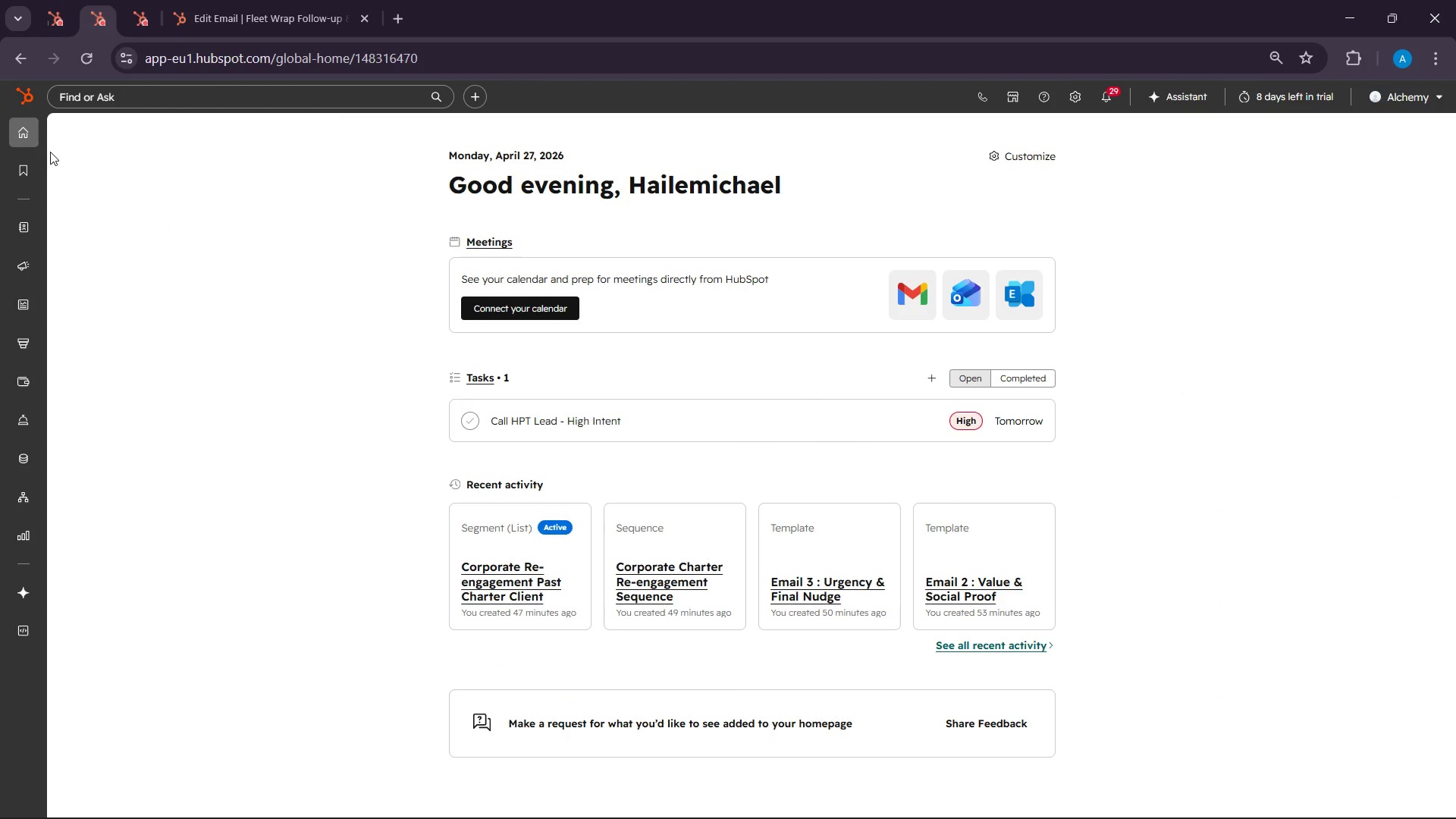 
mouse_move([2, 275])
 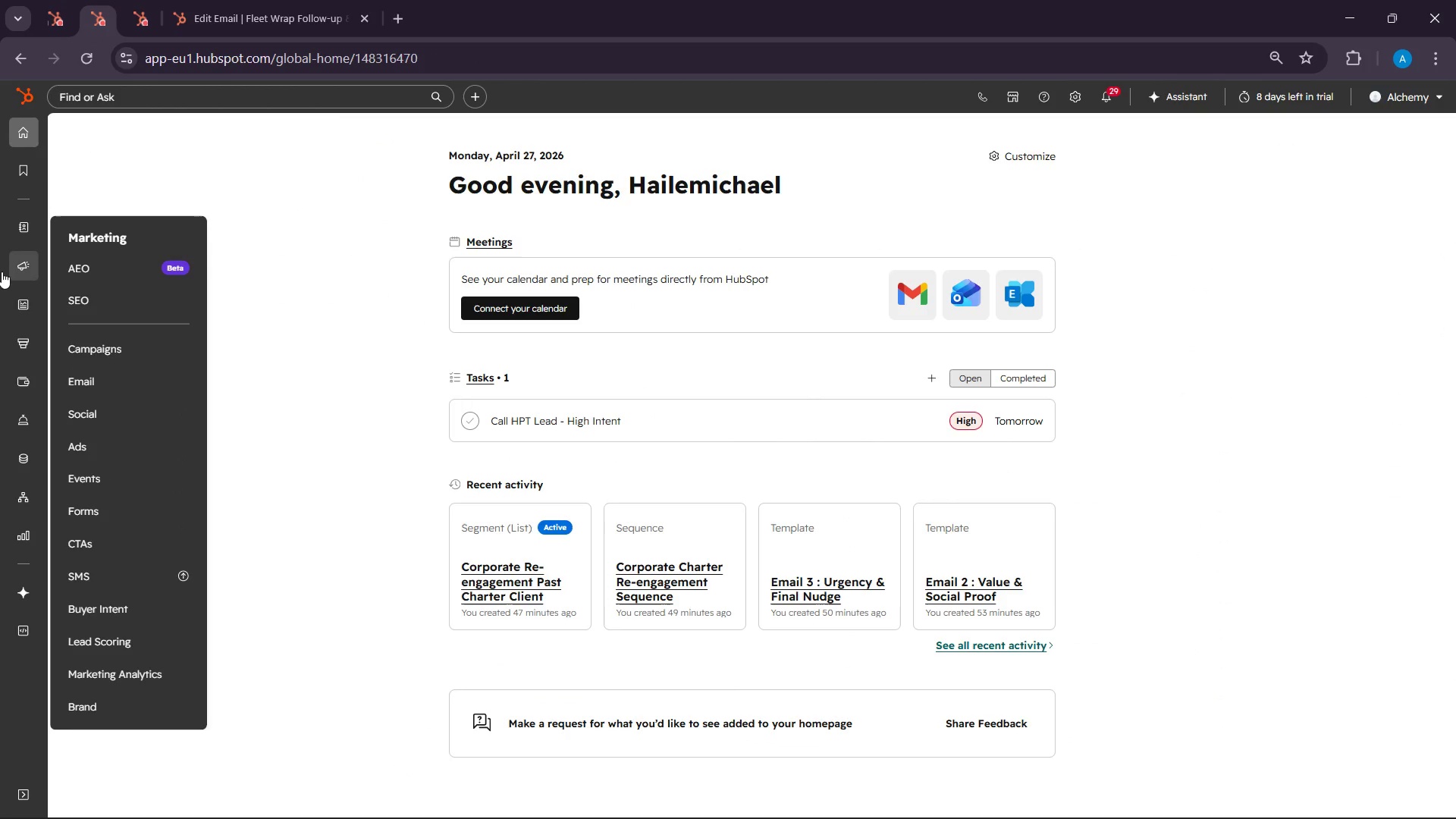 
mouse_move([21, 271])
 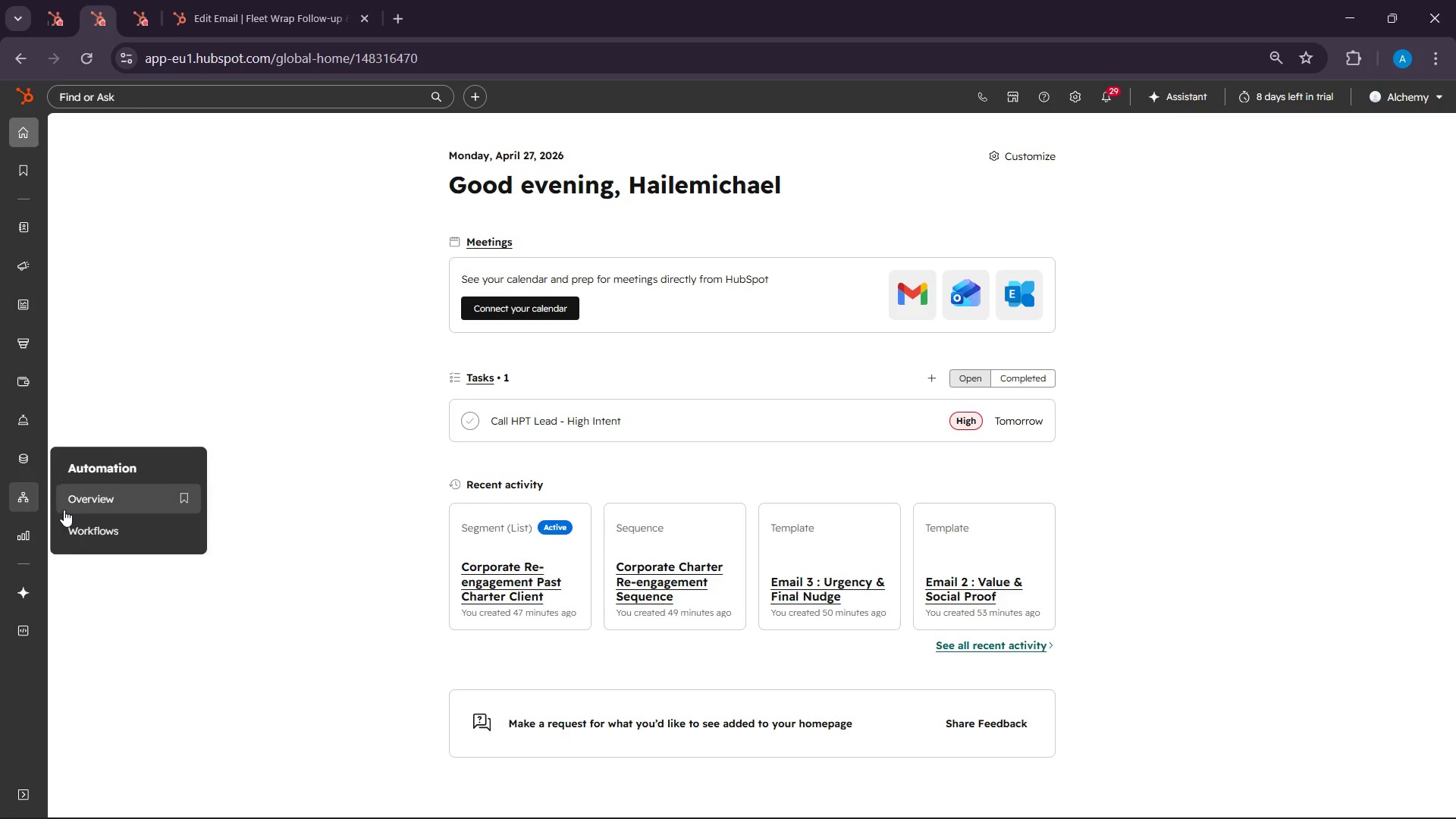 
left_click([96, 535])
 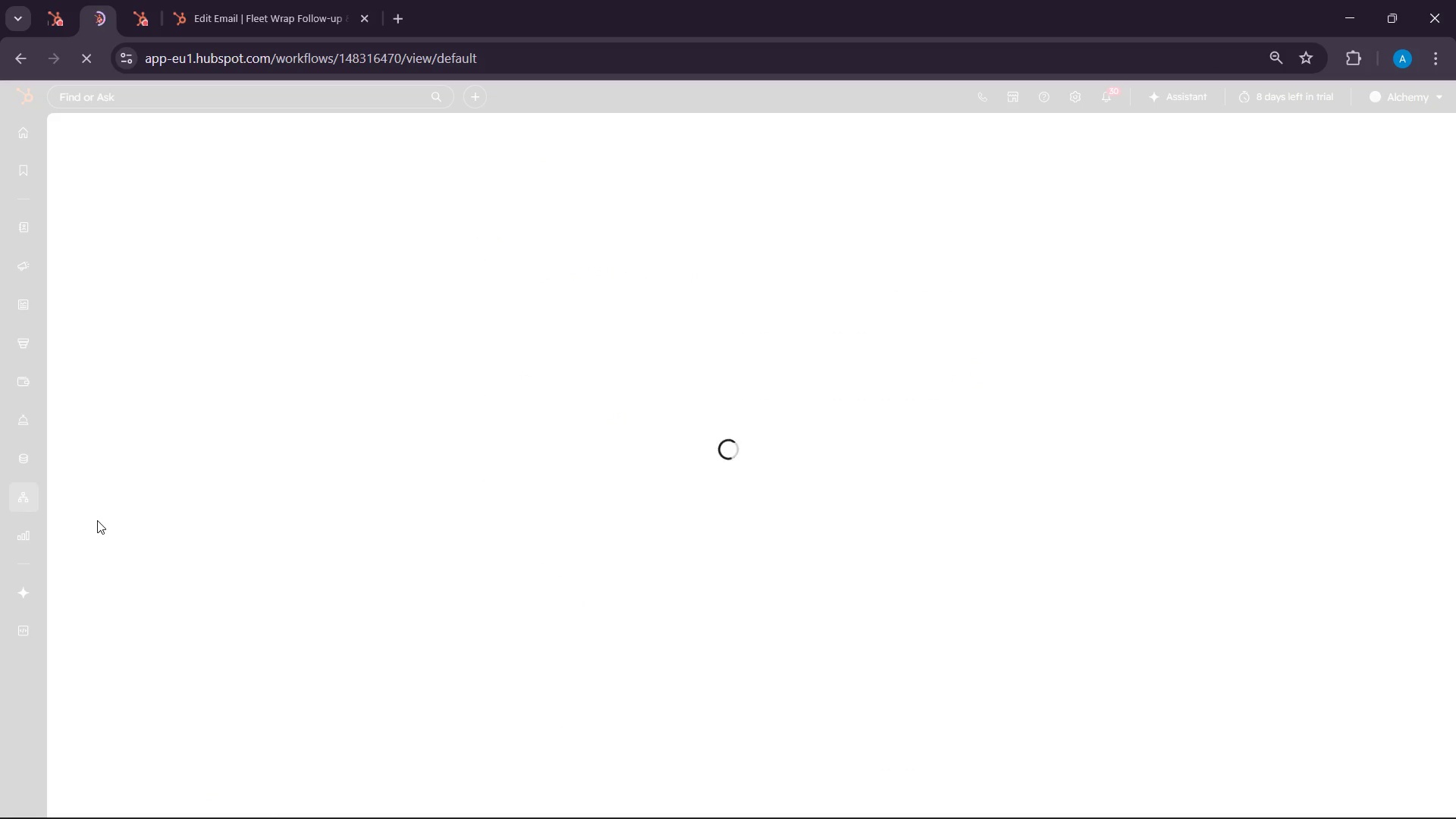 
wait(9.52)
 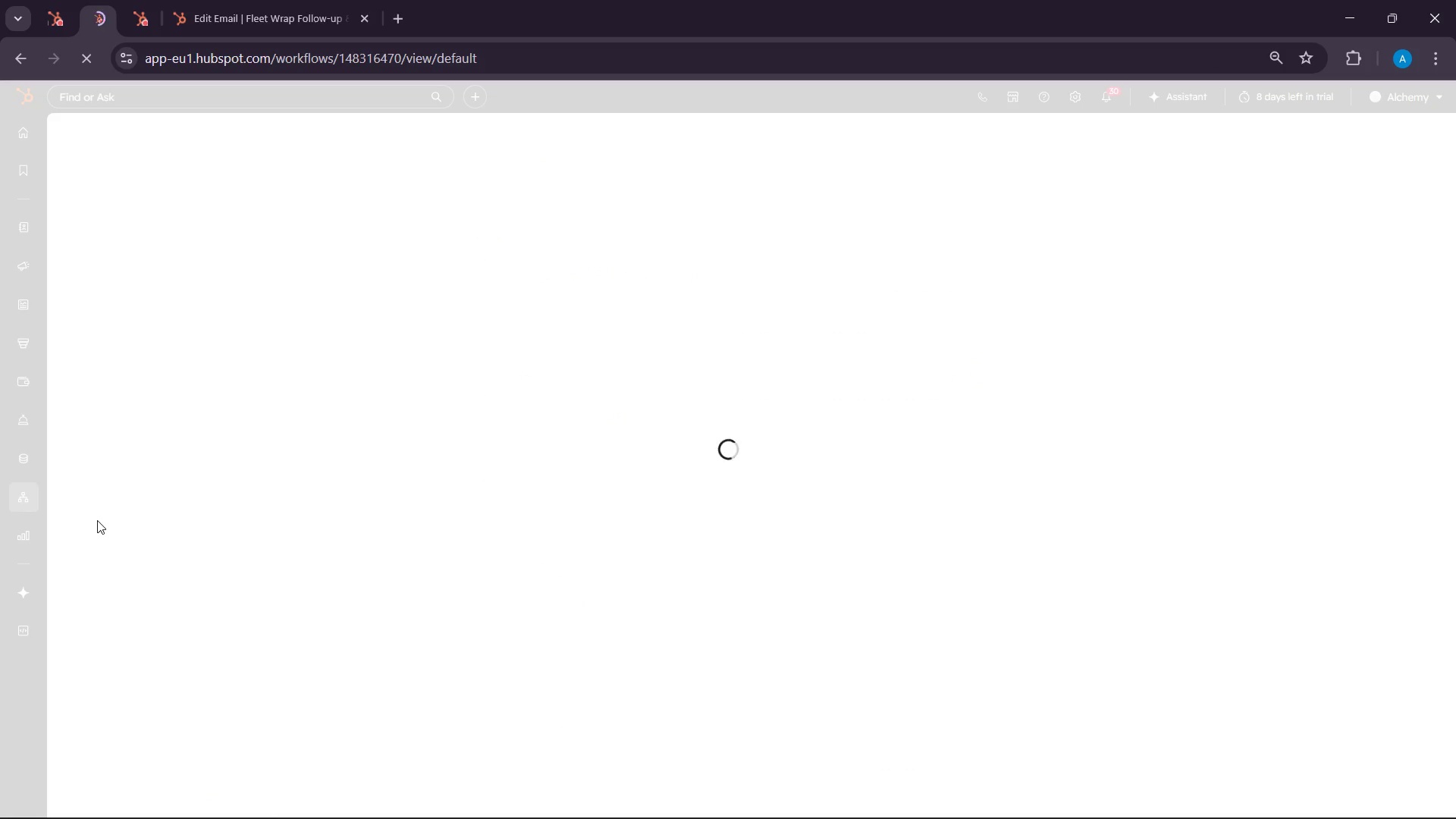 
left_click([1285, 188])
 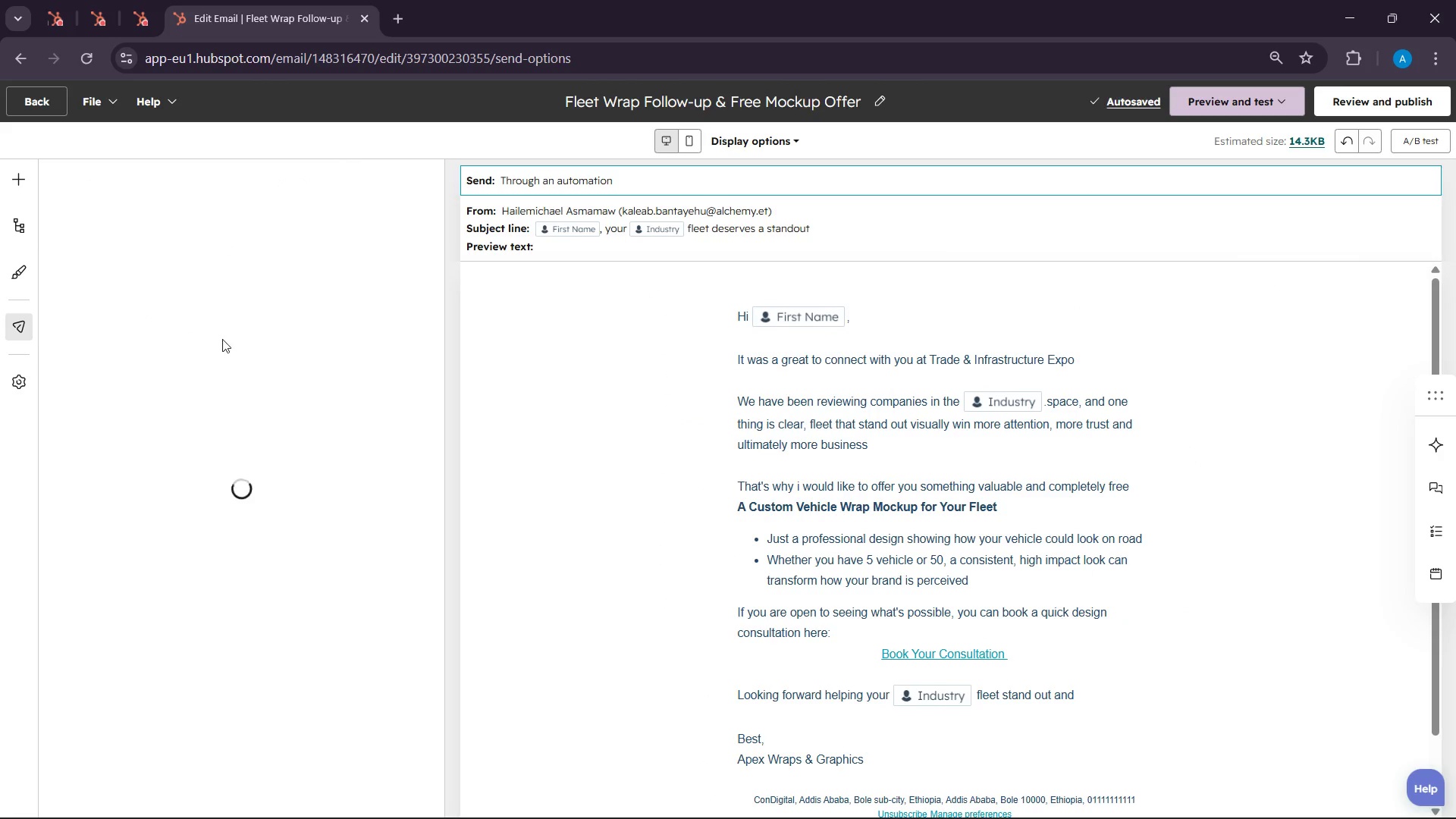 
left_click([123, 440])
 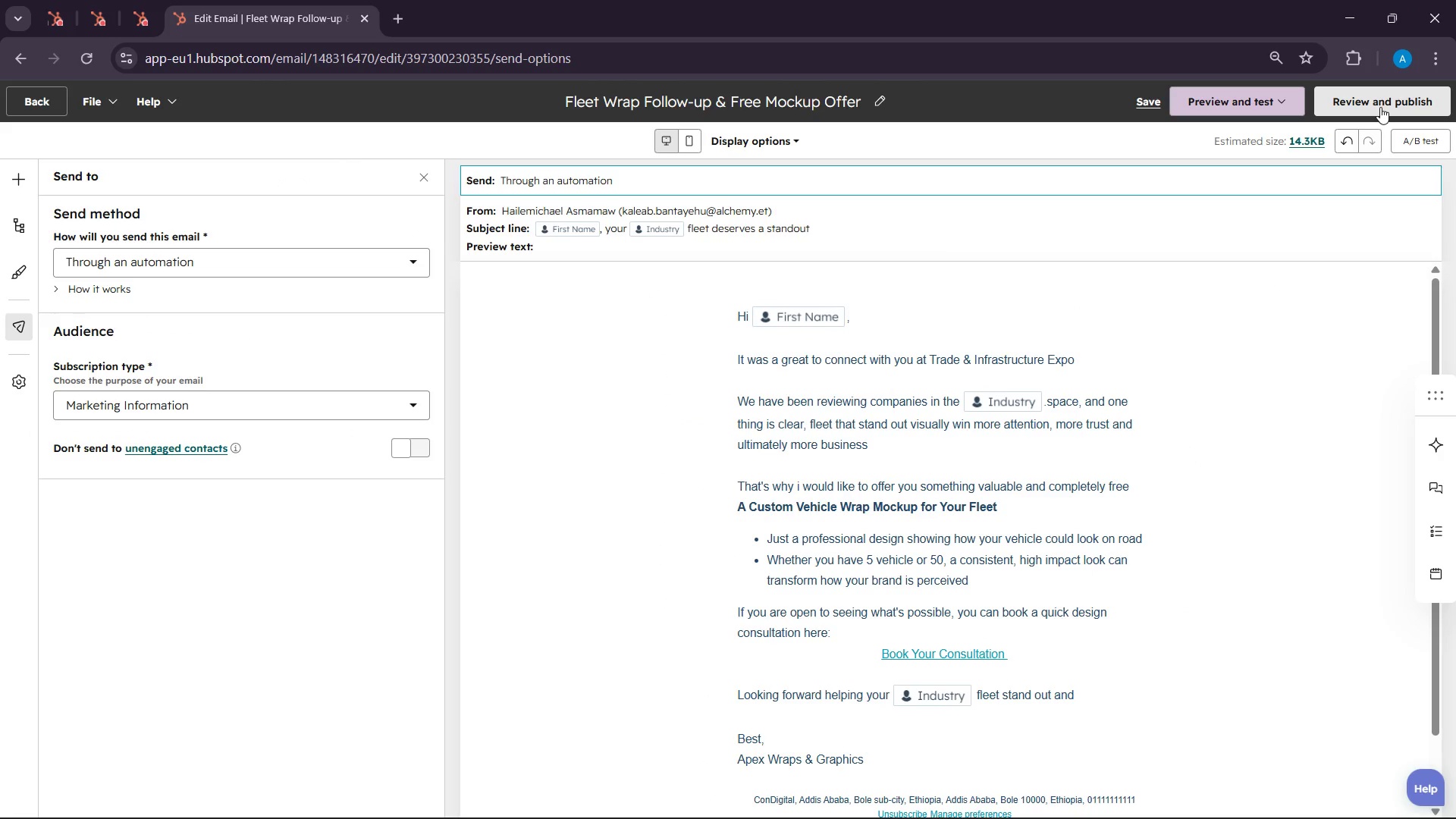 
left_click([1380, 107])
 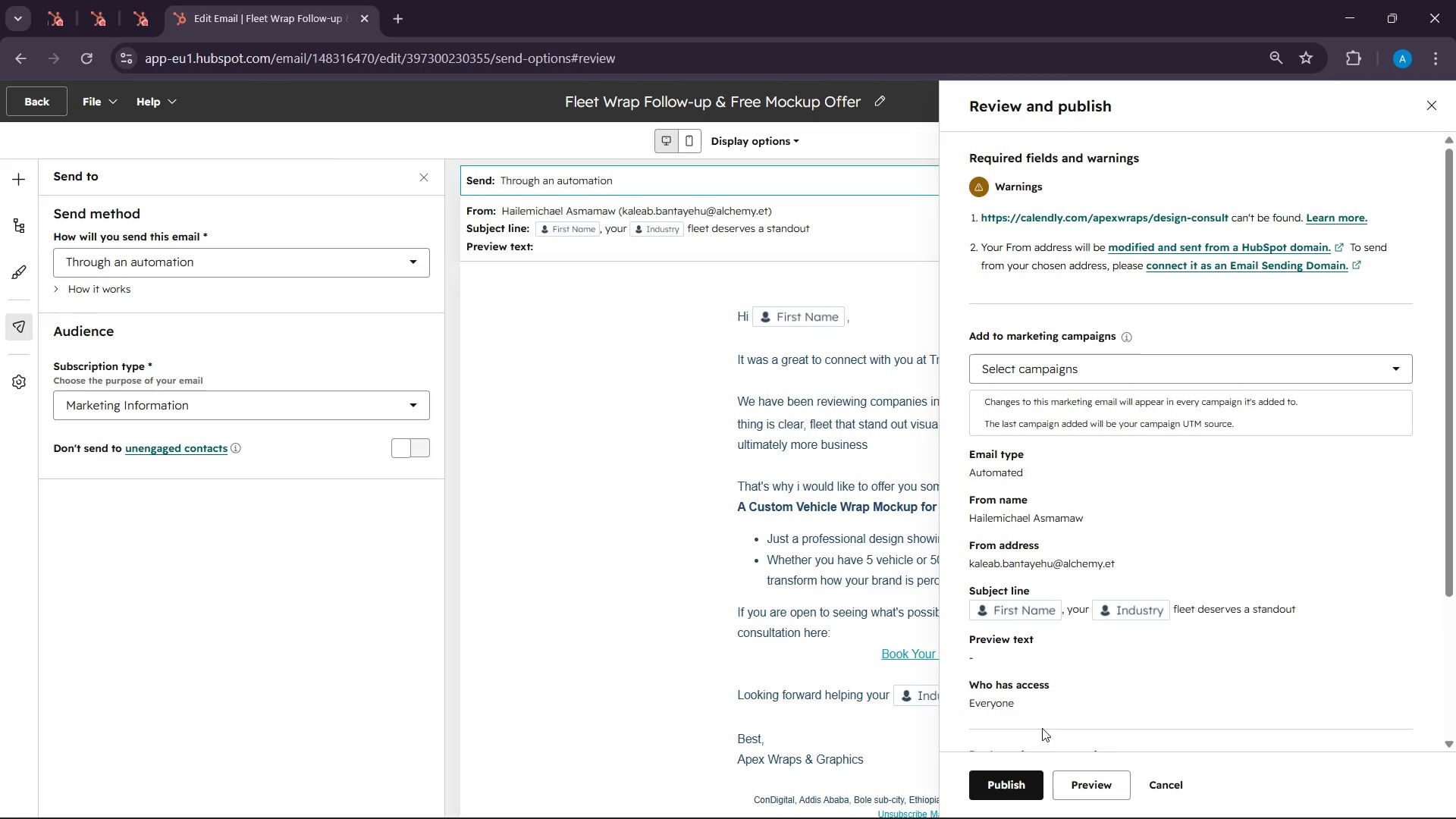 
left_click([997, 794])
 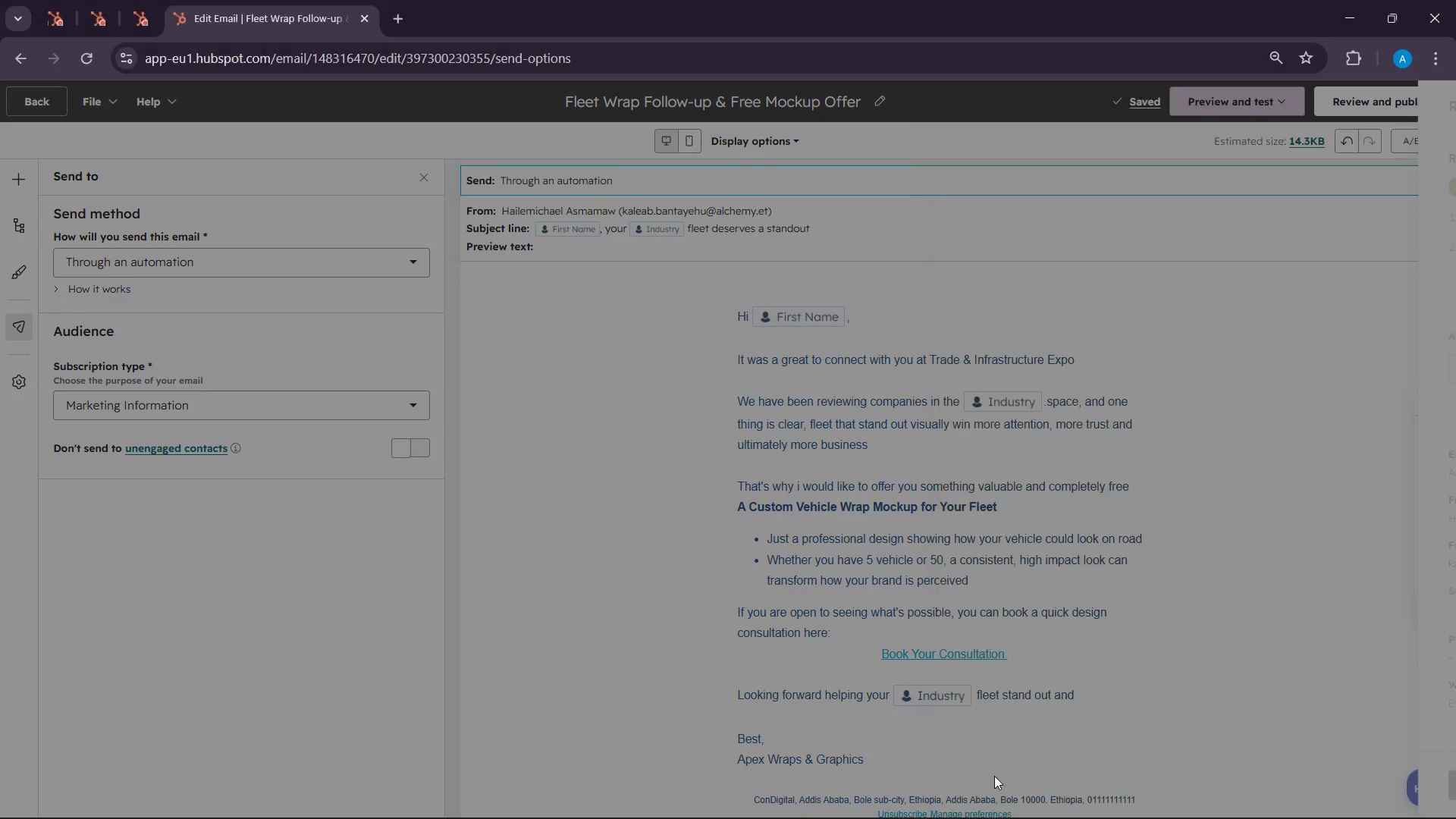 
wait(5.97)
 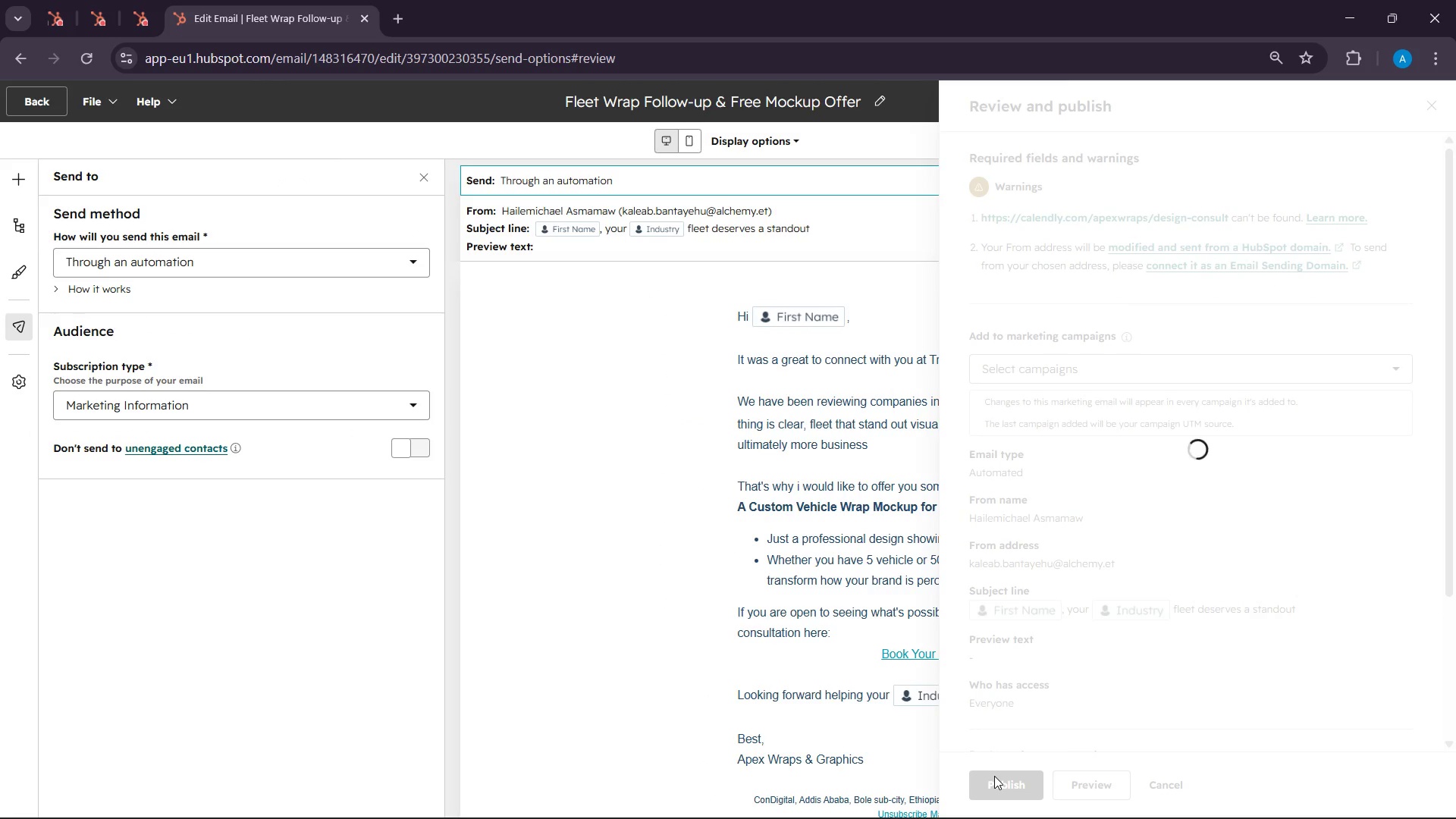 
scroll: coordinate [965, 749], scroll_direction: up, amount: 1.0
 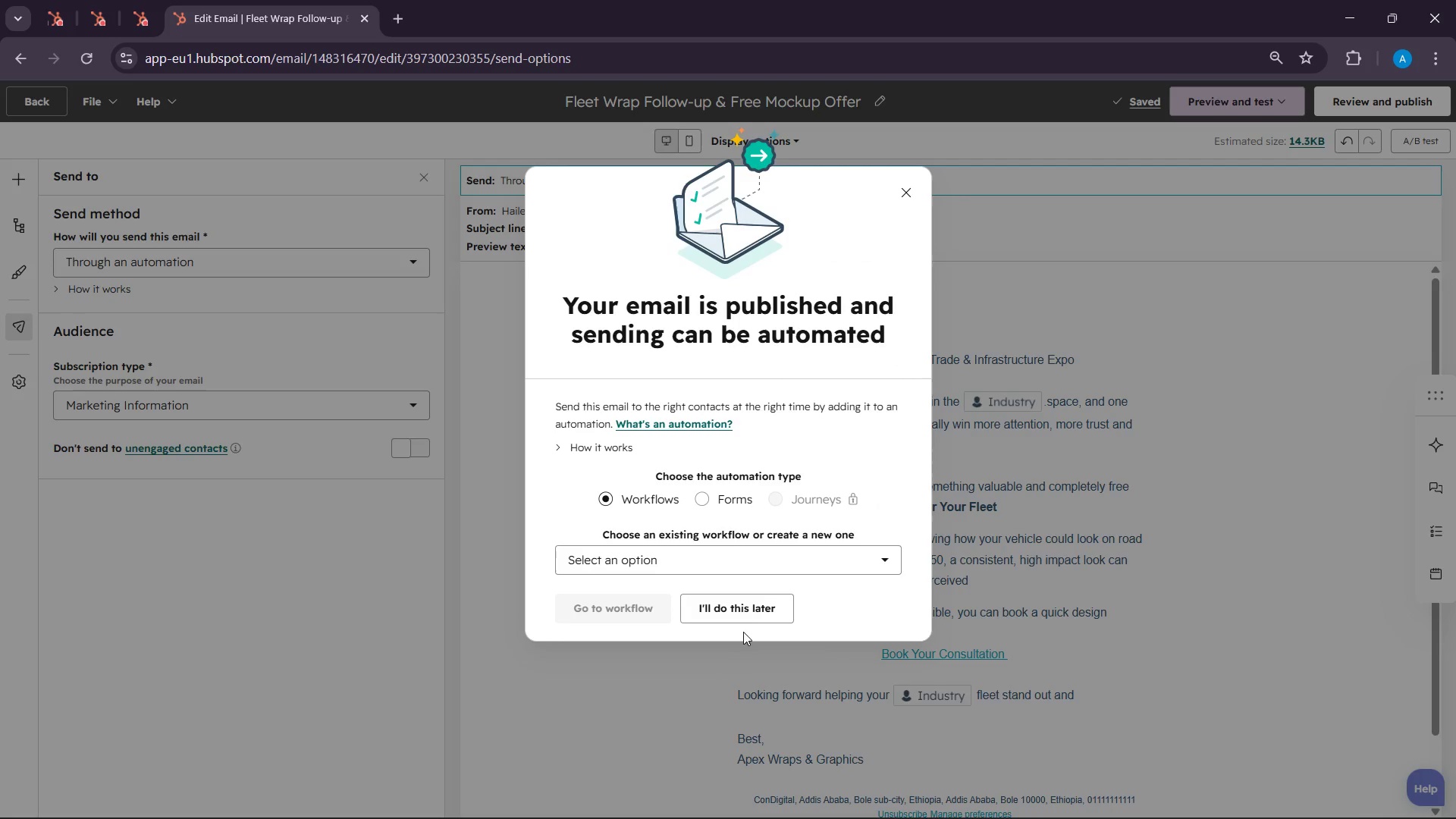 
left_click([743, 611])
 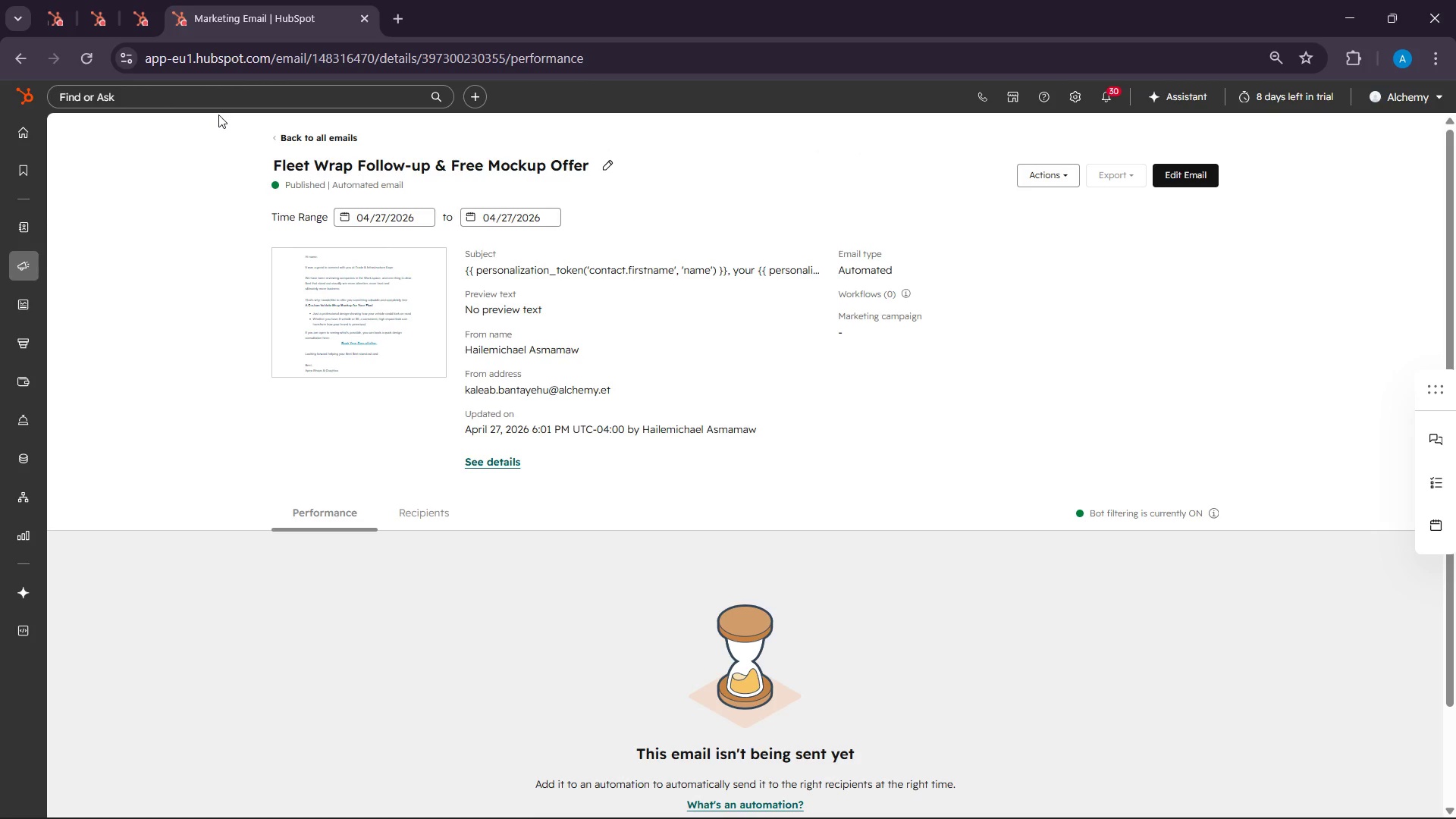 
wait(22.94)
 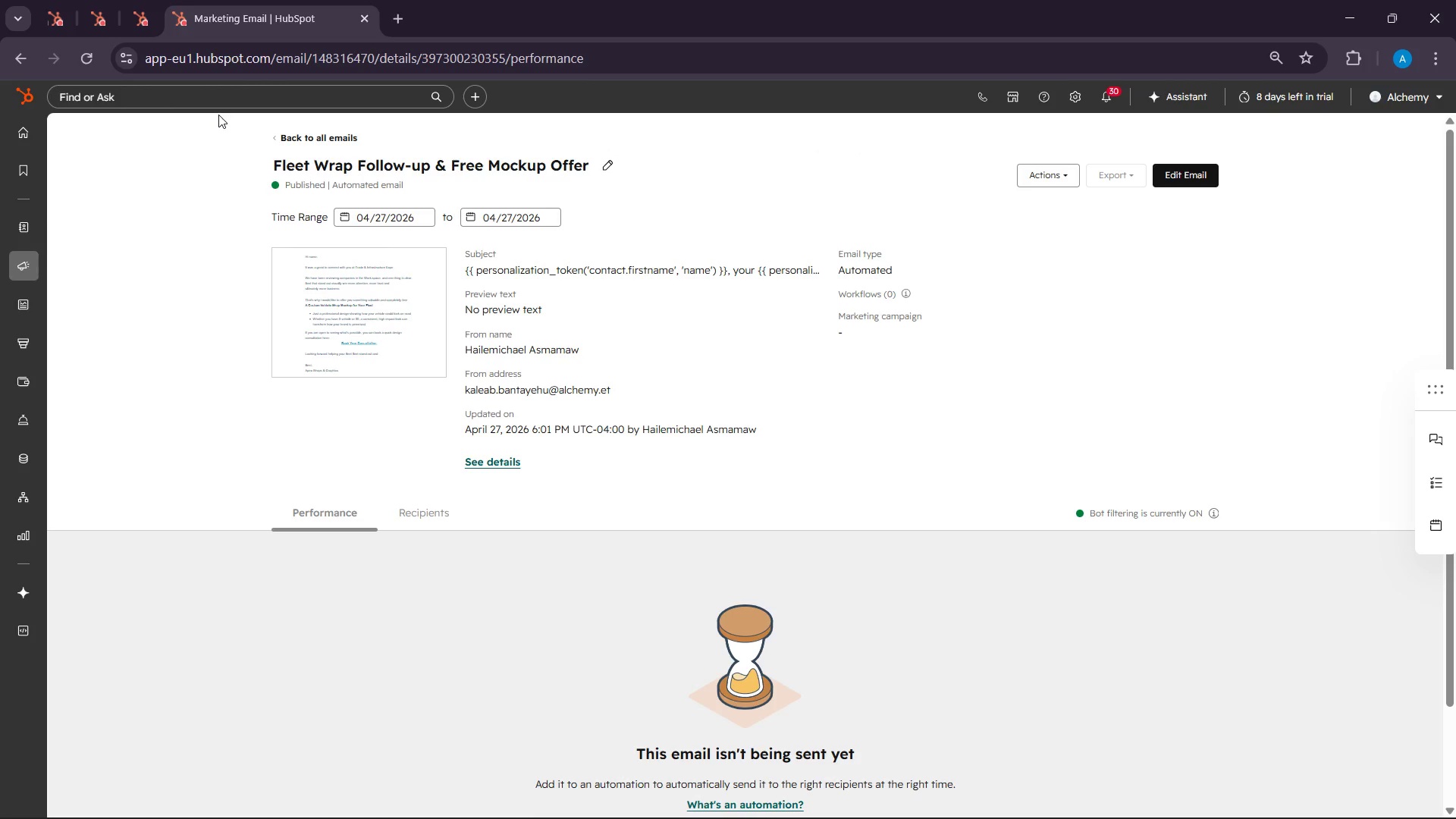 
left_click([53, 5])
 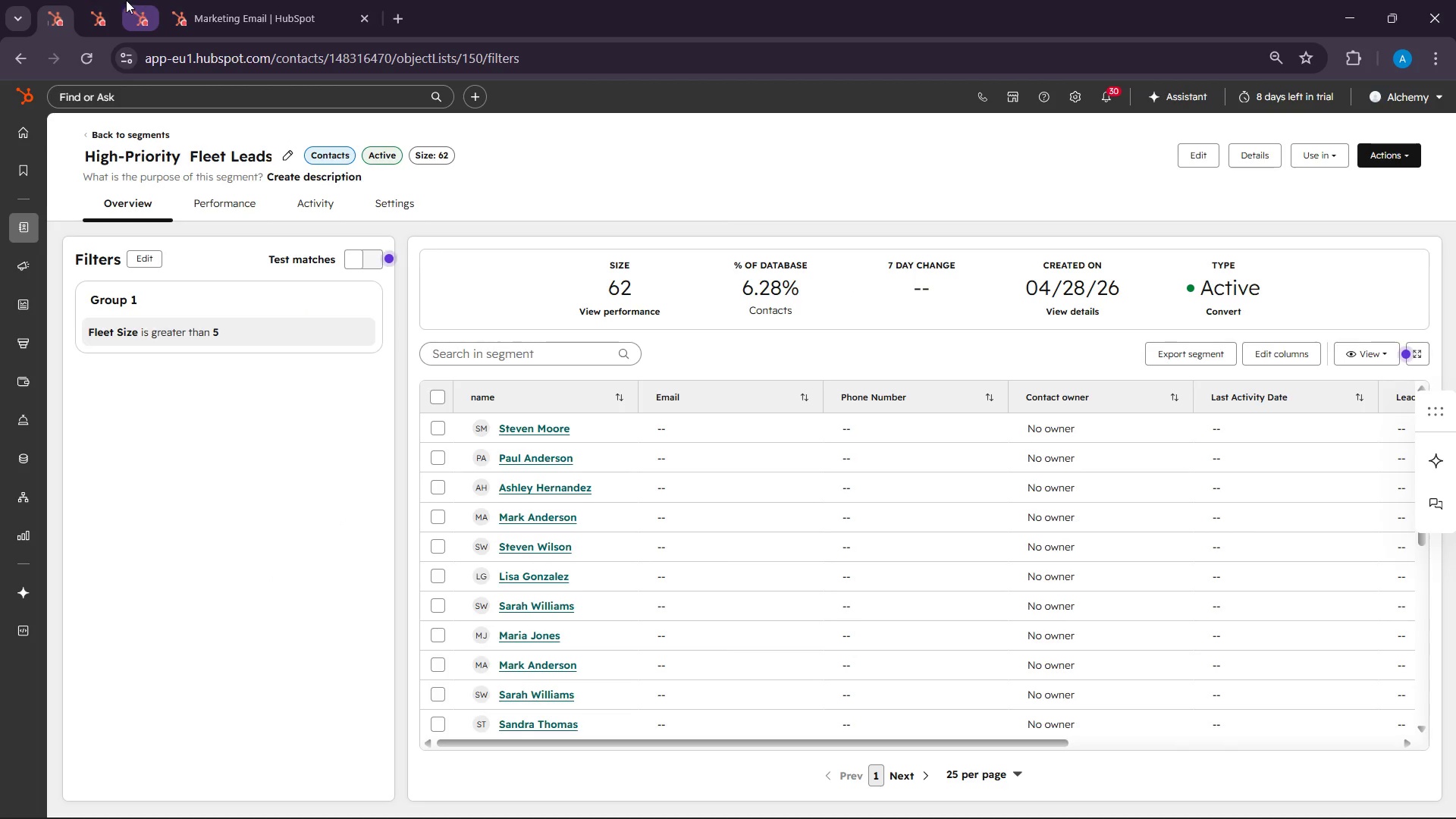 
left_click([111, 0])
 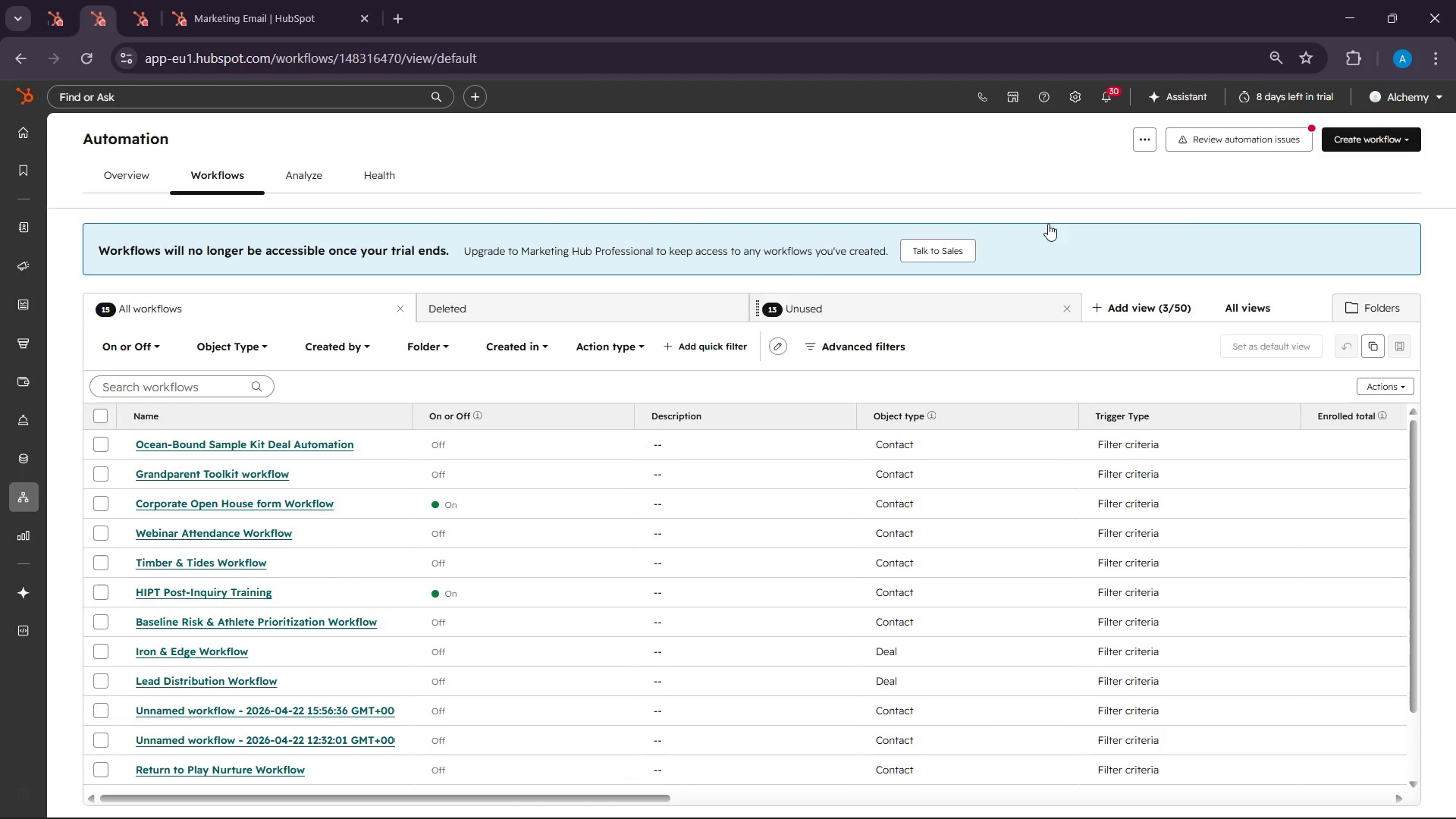 
left_click([1401, 137])
 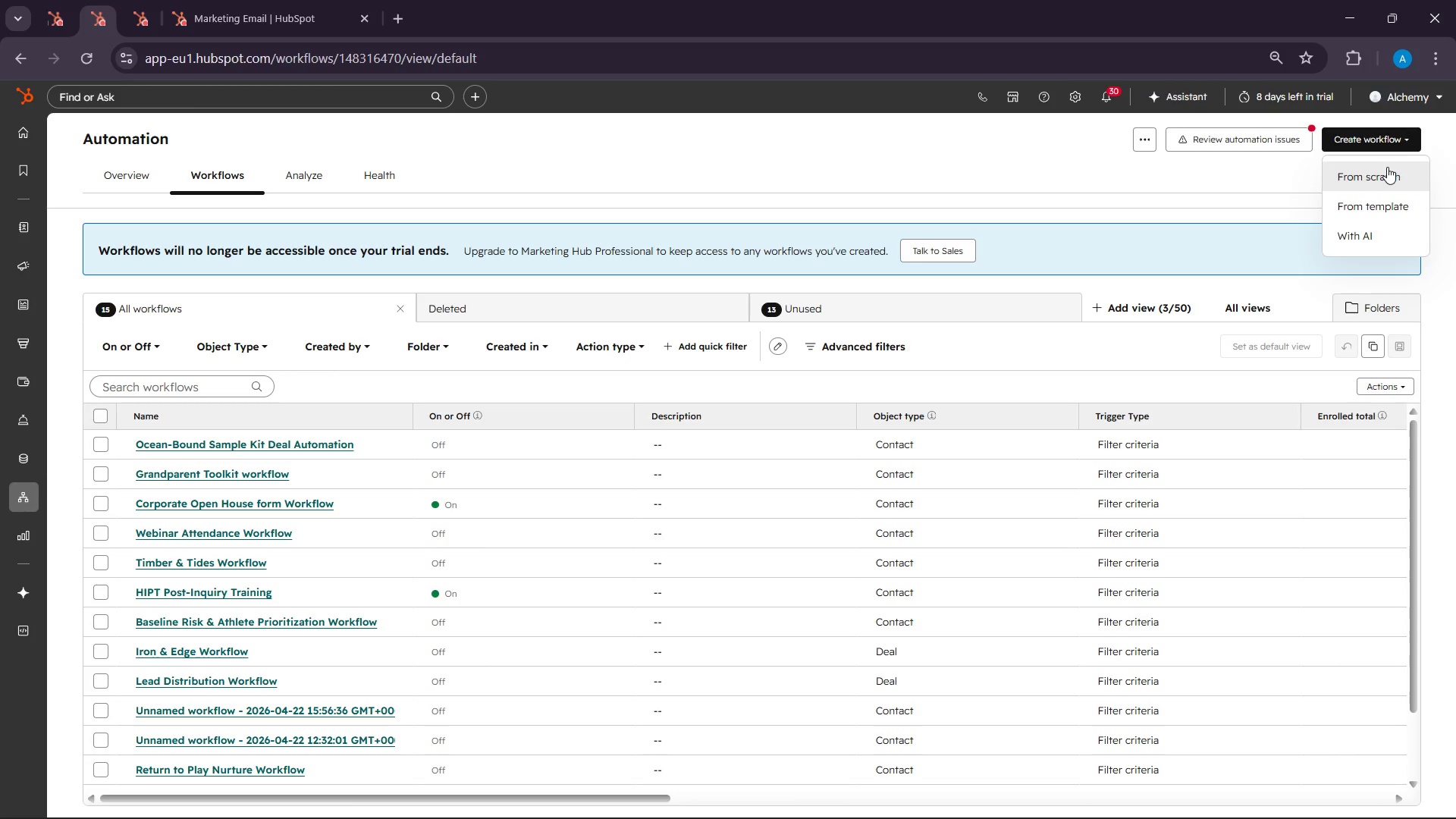 
left_click([1387, 167])
 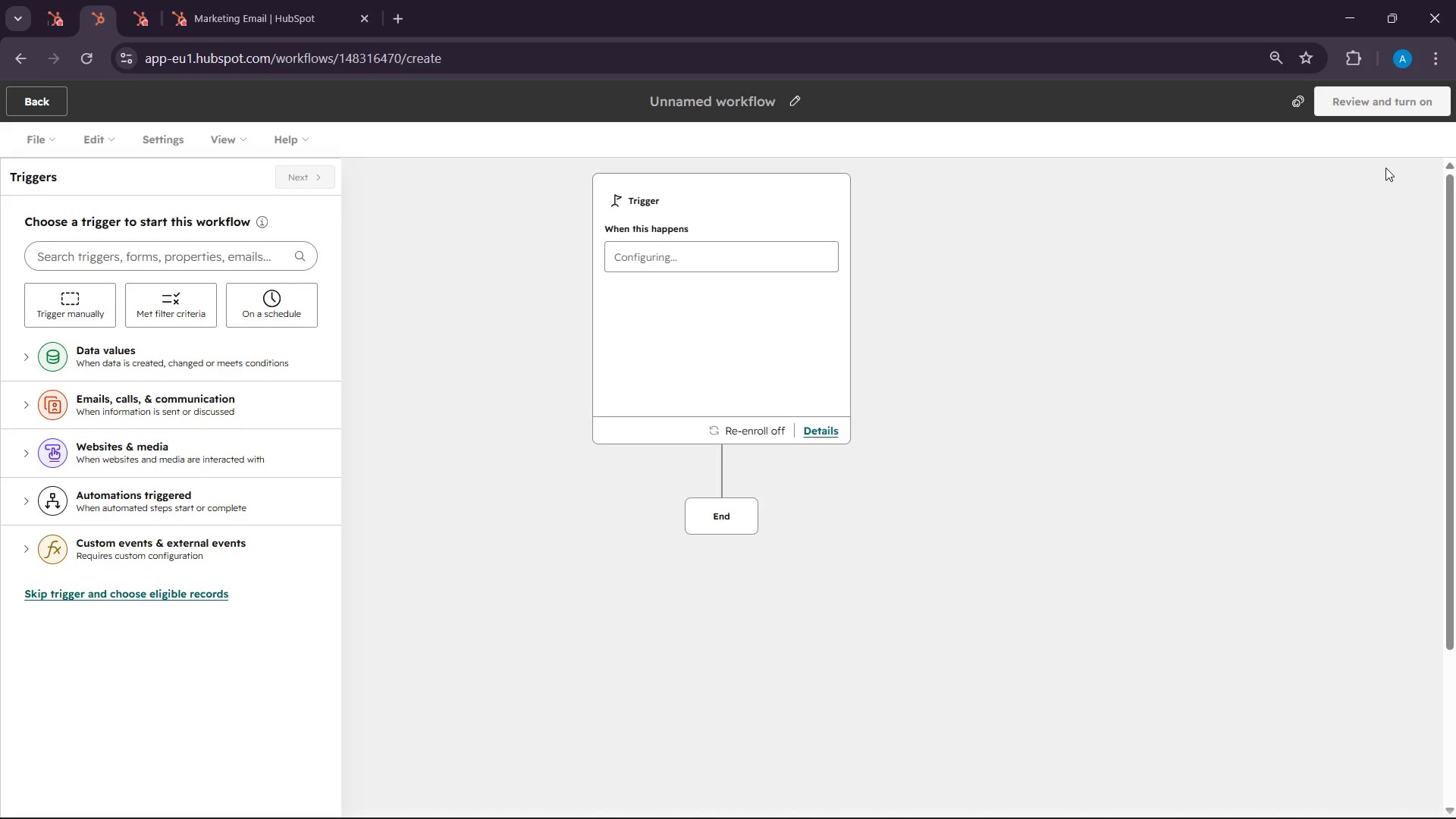 
wait(94.0)
 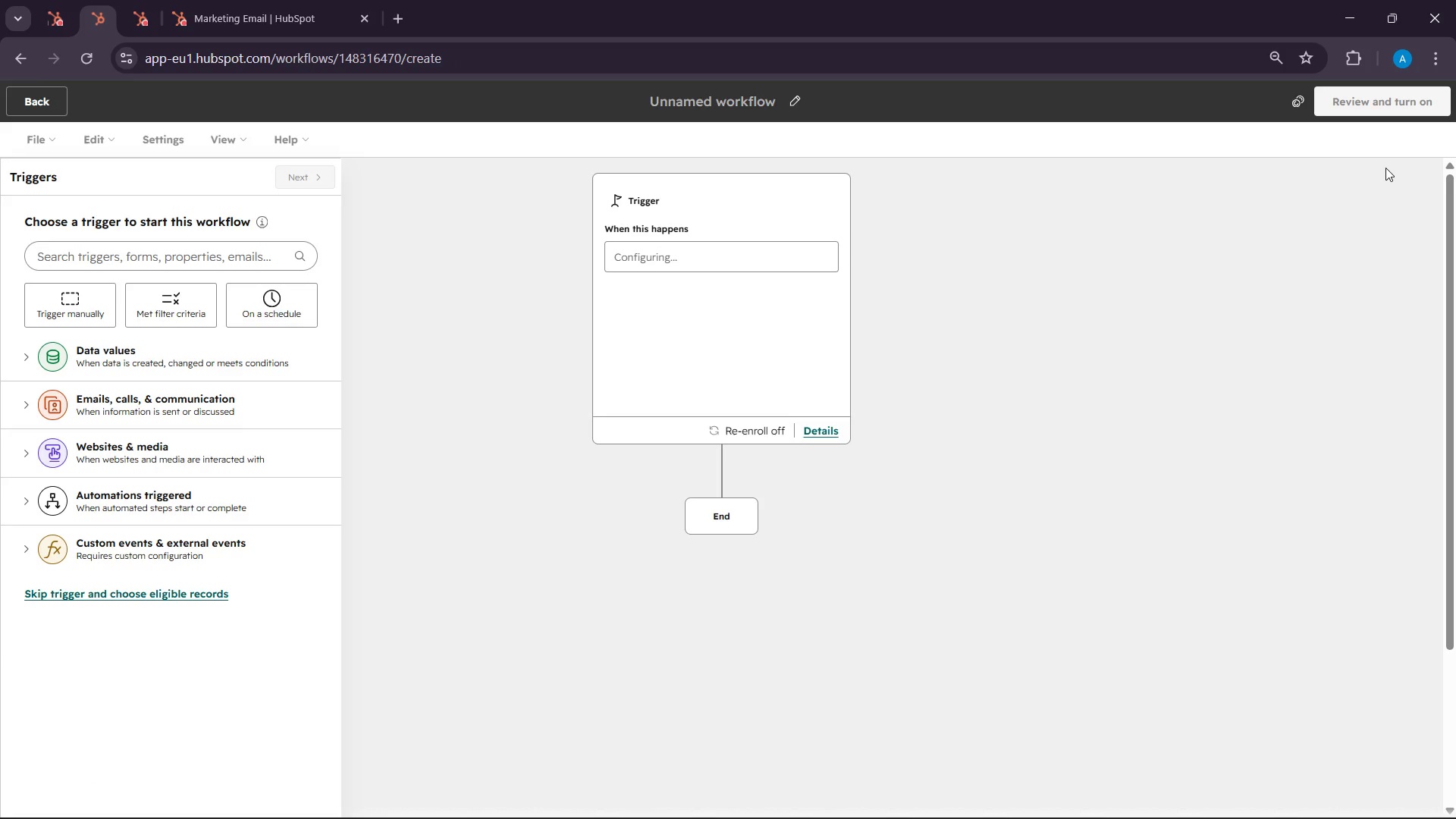 
left_click([792, 93])
 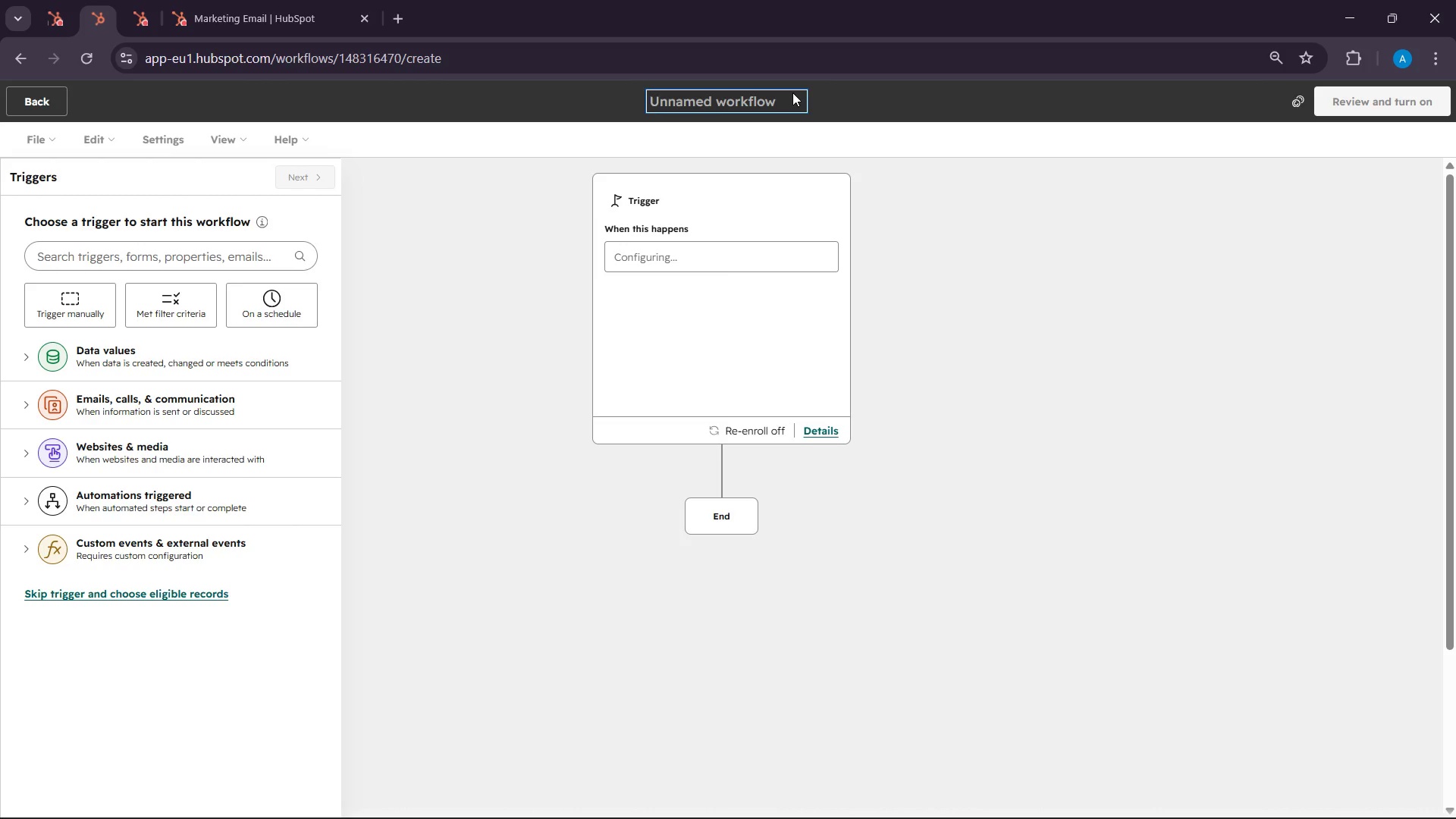 
wait(62.91)
 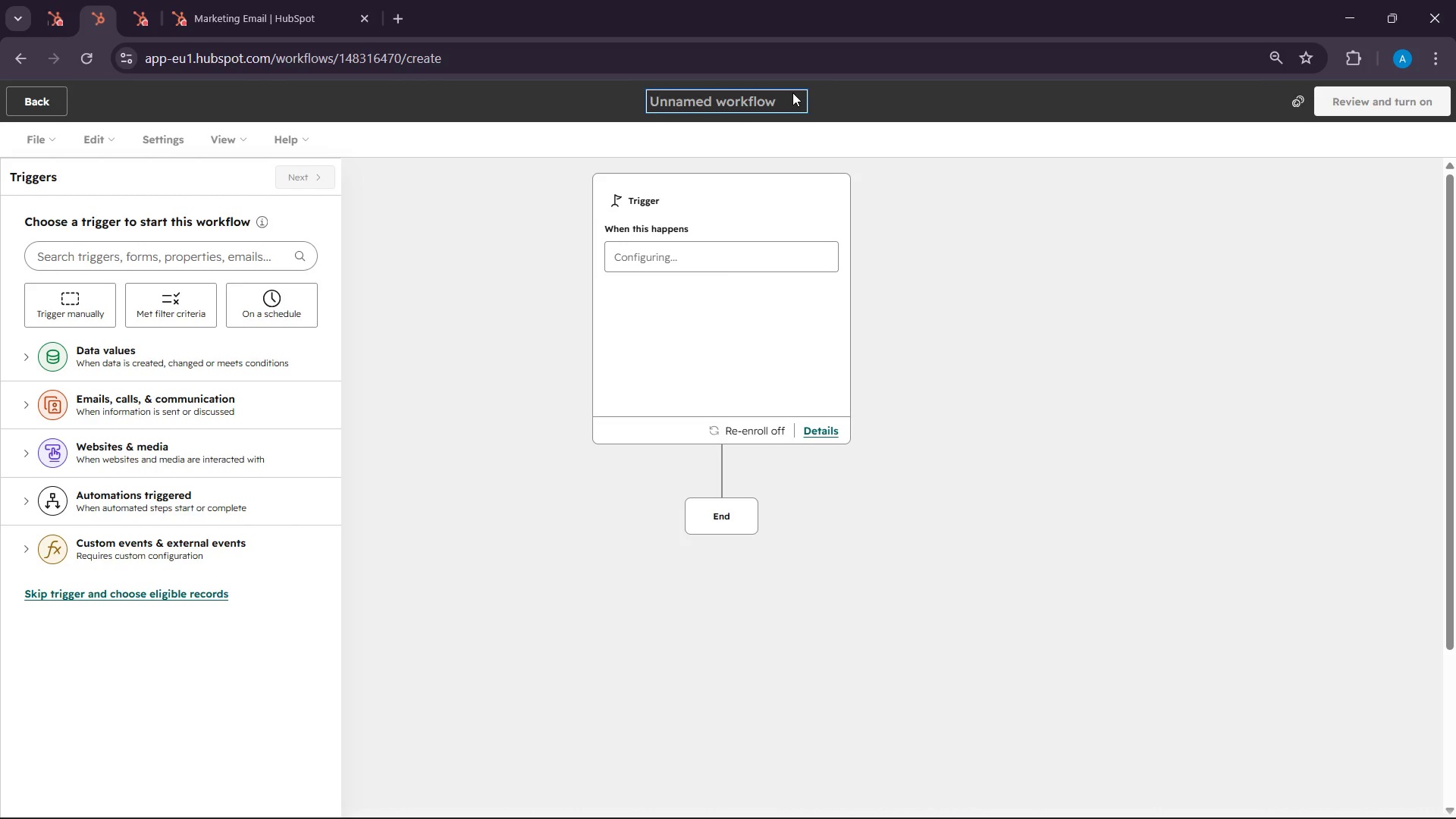 
left_click([181, 307])
 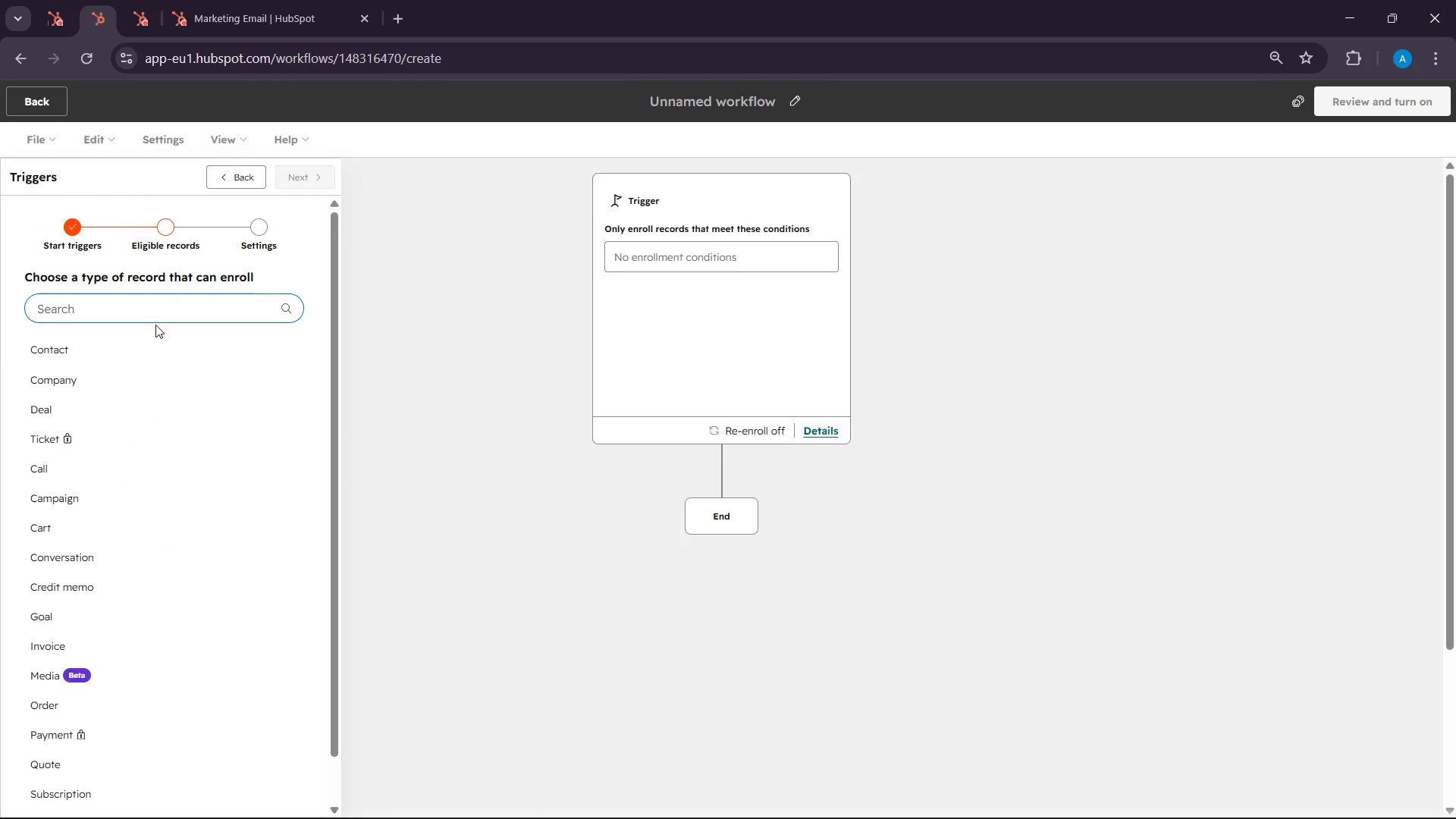 
left_click([155, 343])
 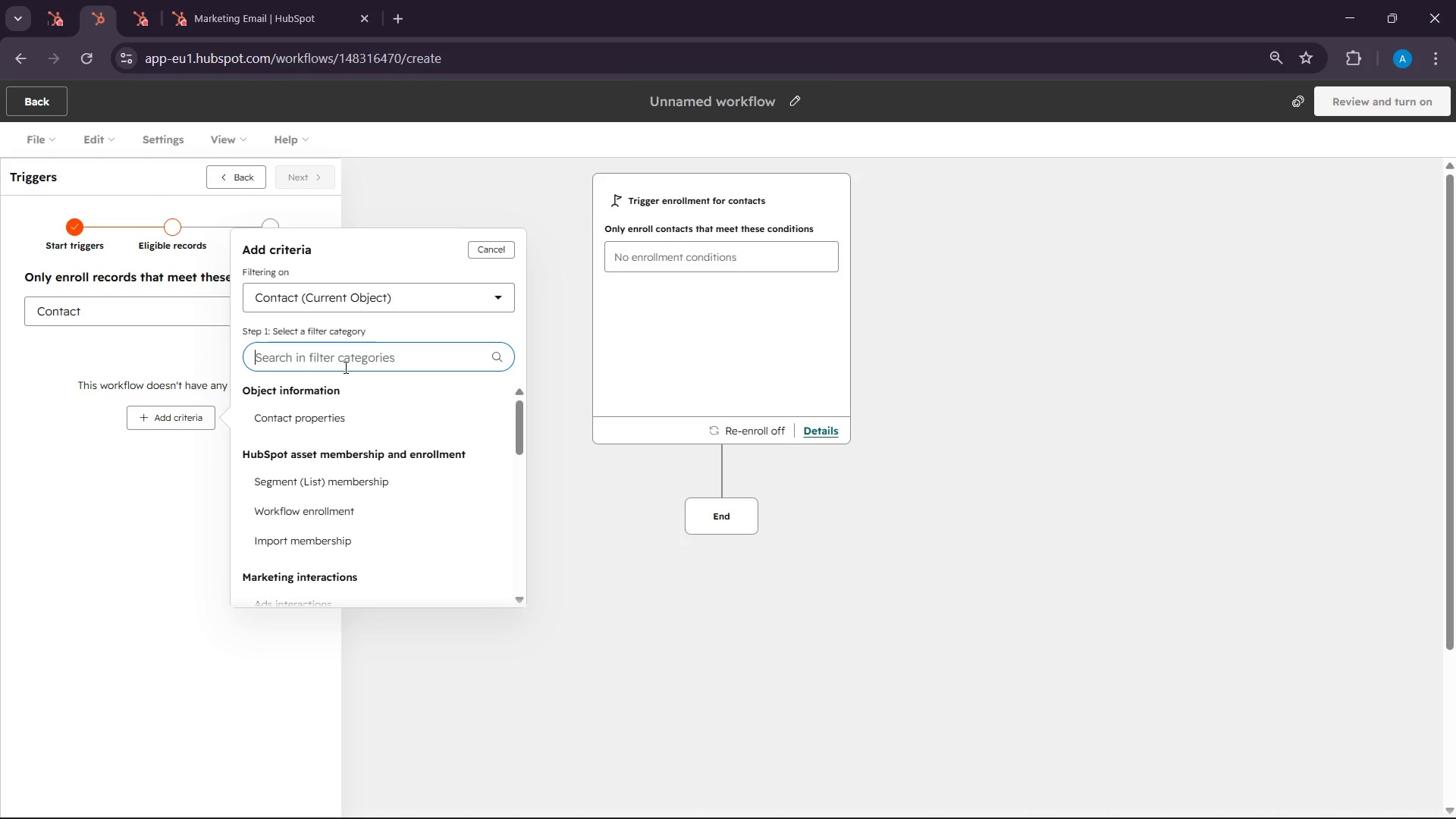 
type(lis)
 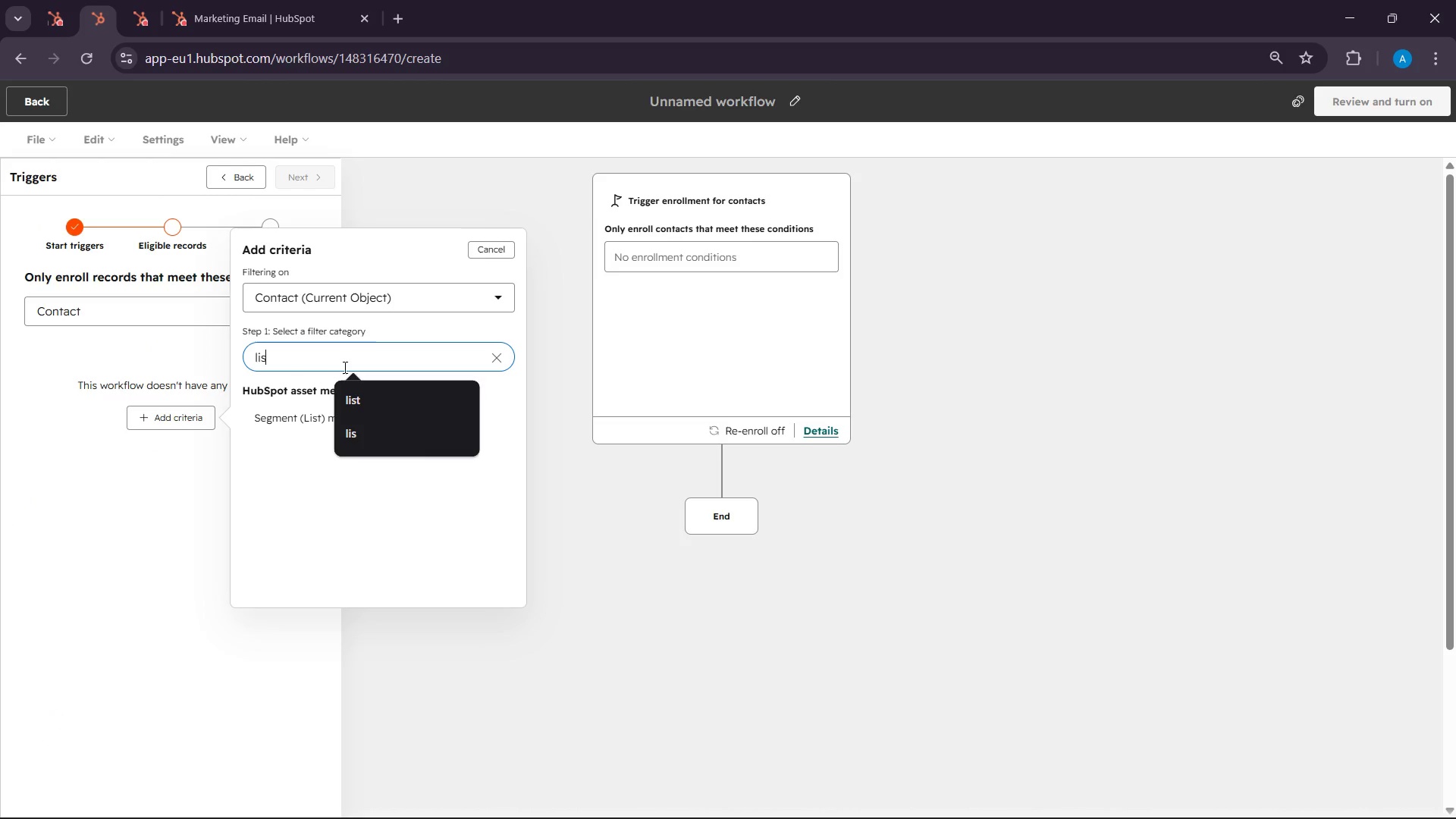 
left_click([270, 423])
 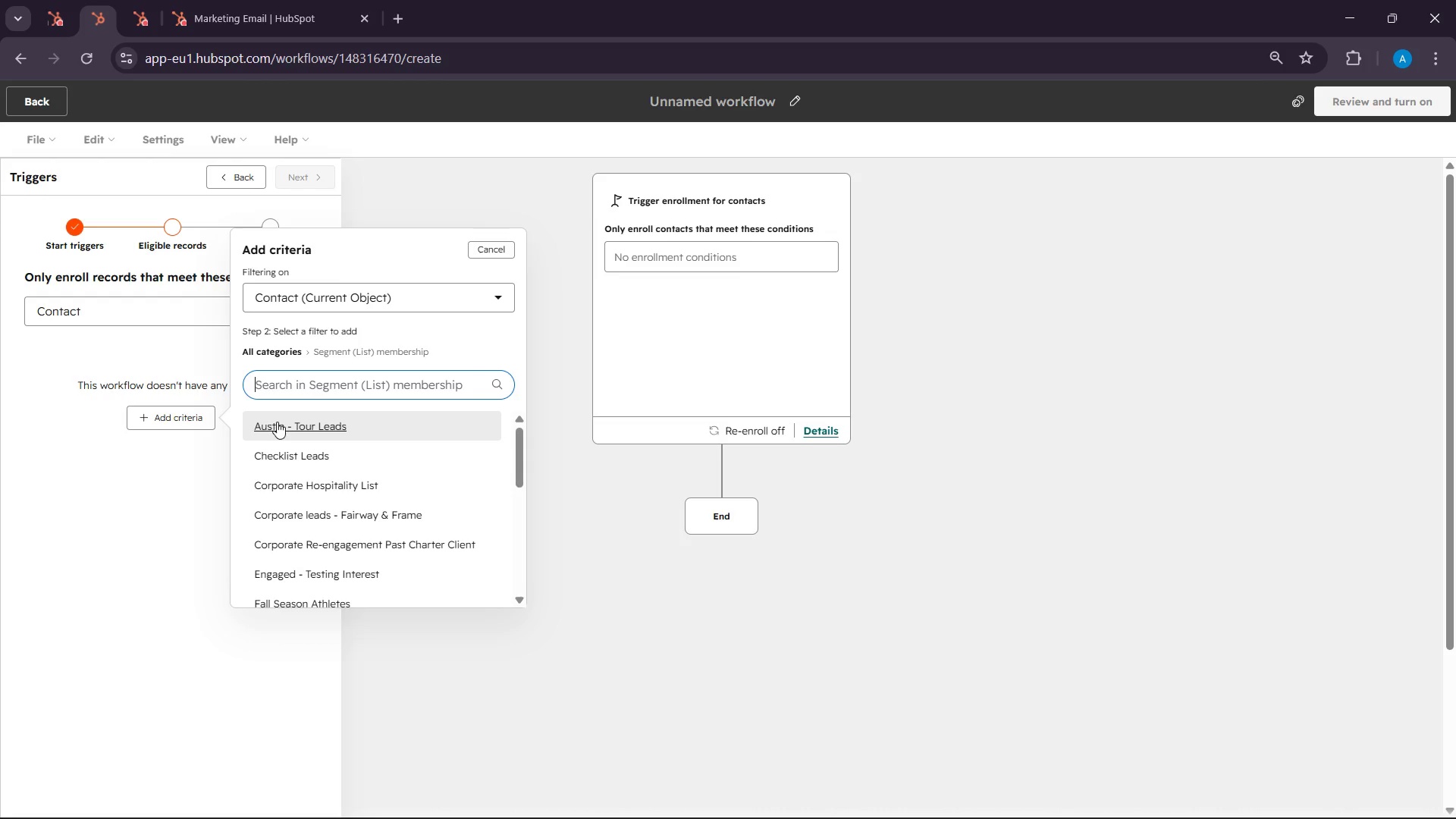 
wait(6.17)
 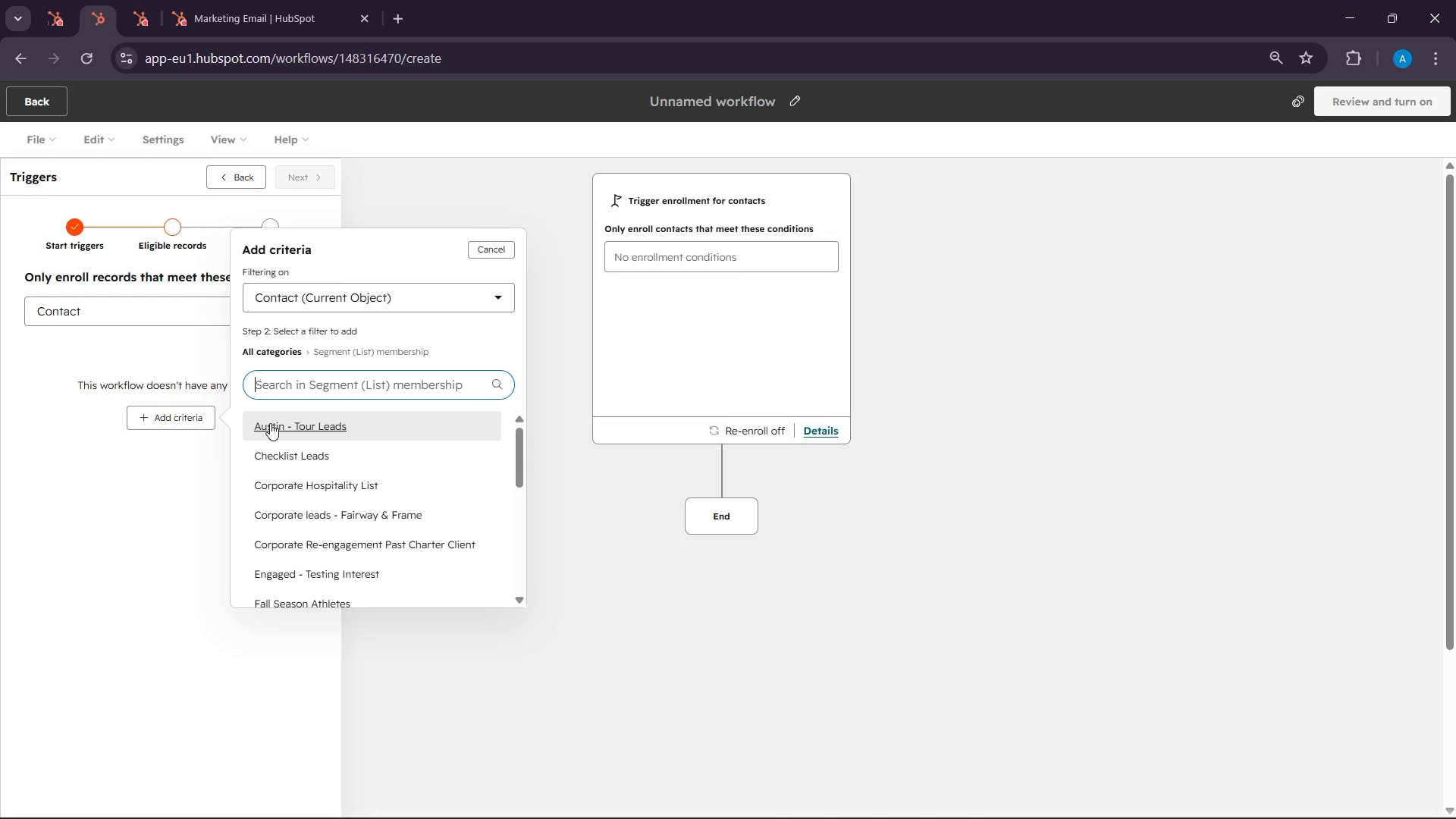 
left_click([46, 0])
 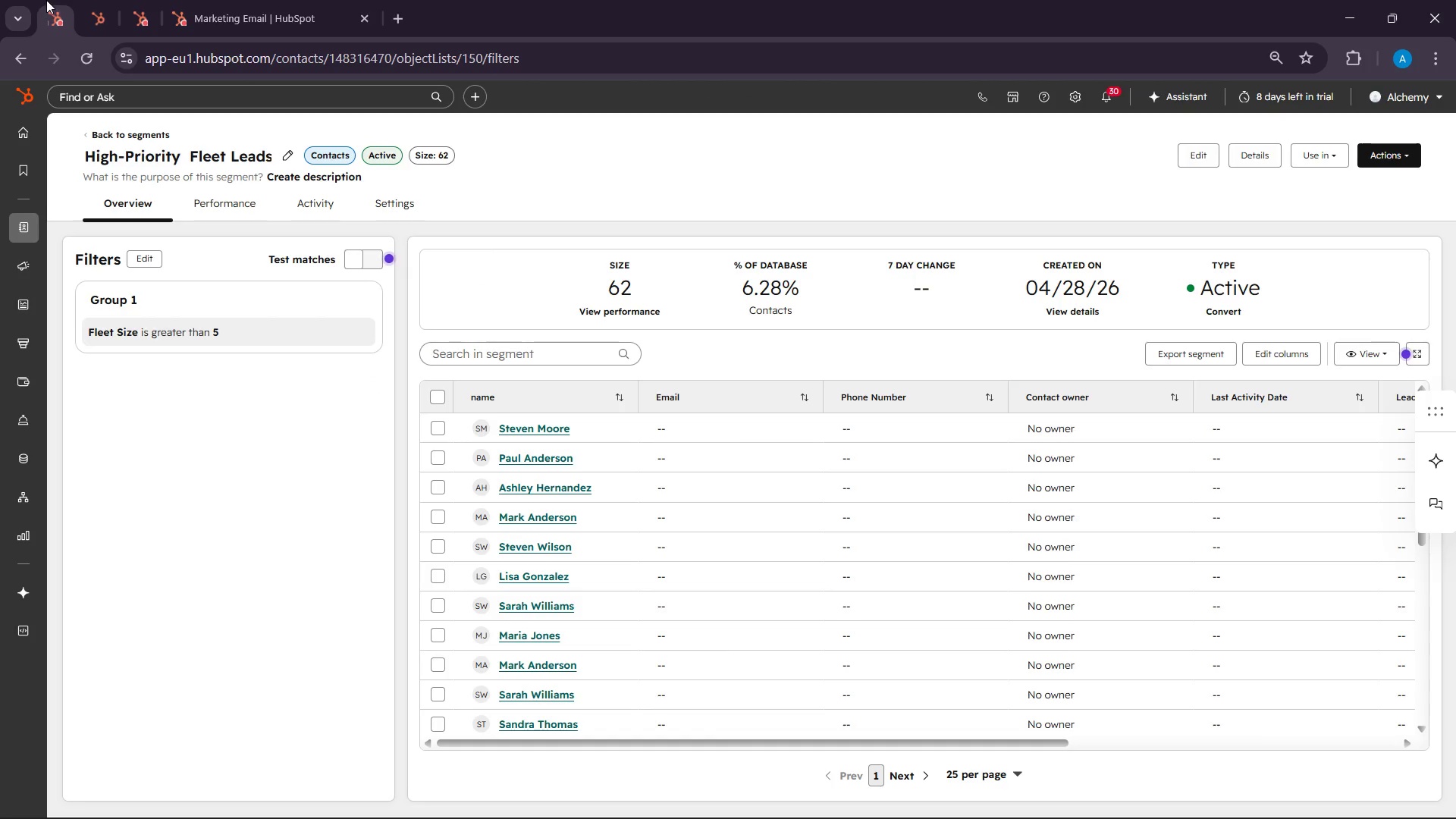 
left_click([105, 0])
 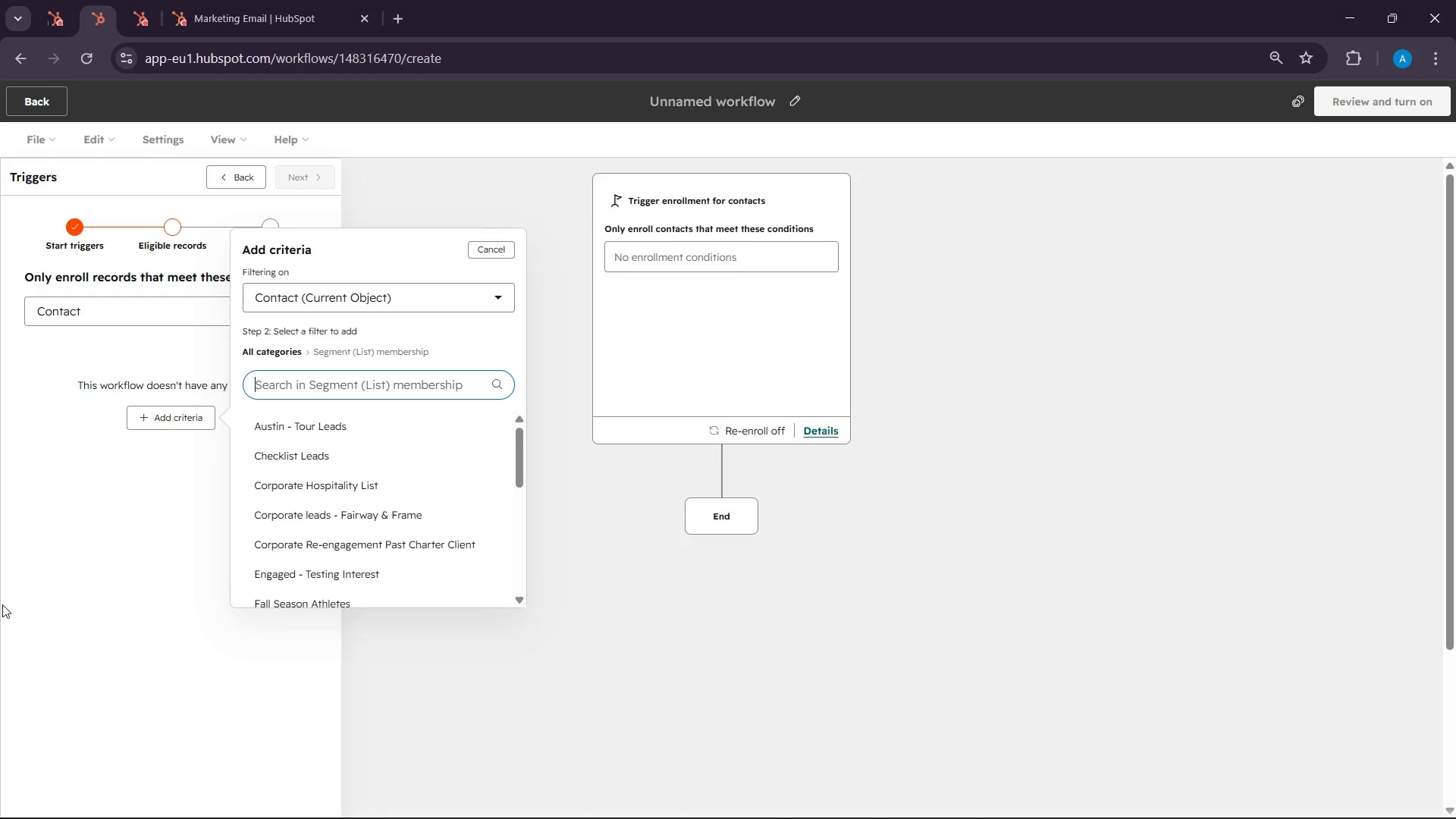 
scroll: coordinate [400, 542], scroll_direction: down, amount: 2.0
 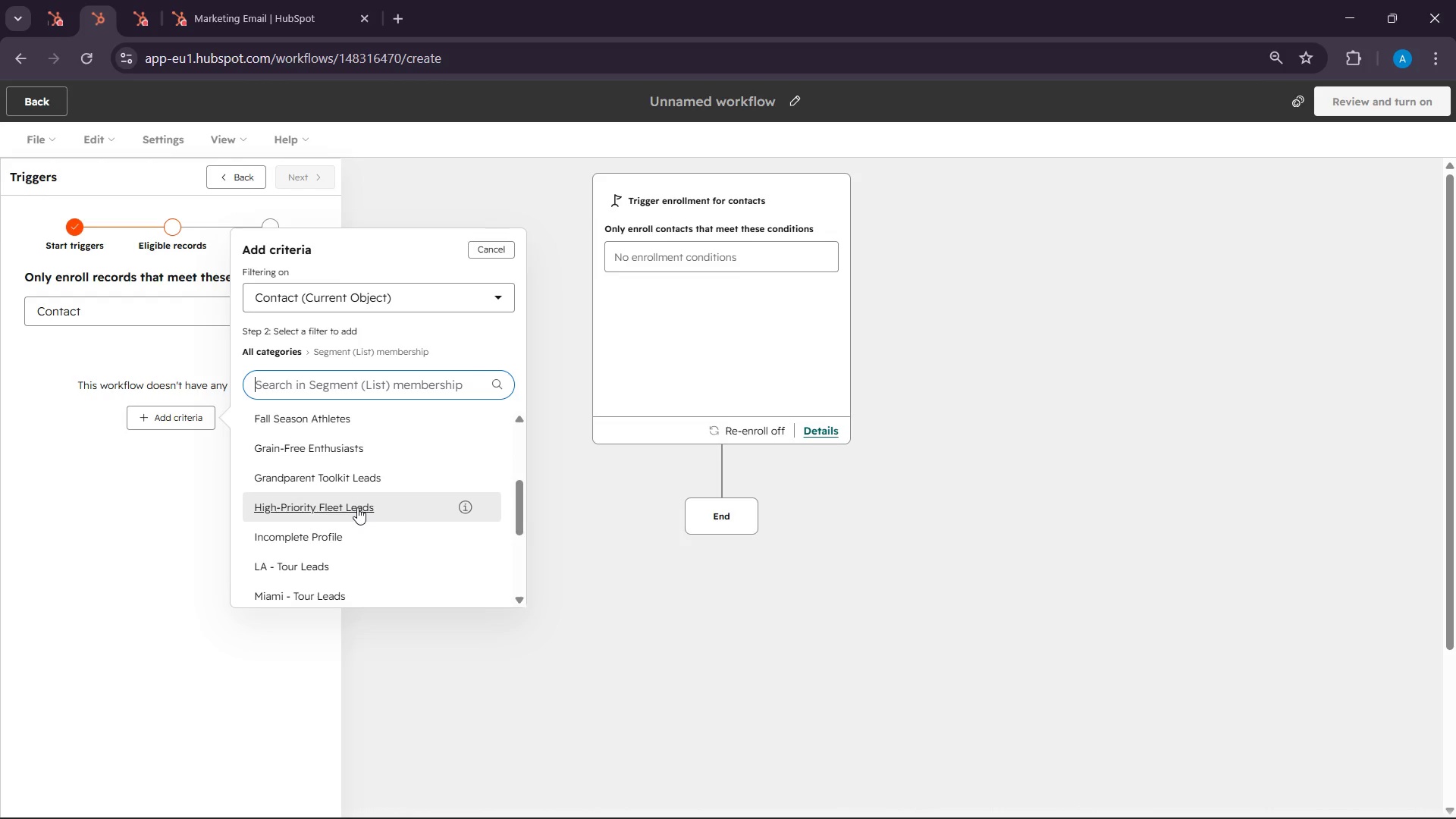 
left_click([357, 507])
 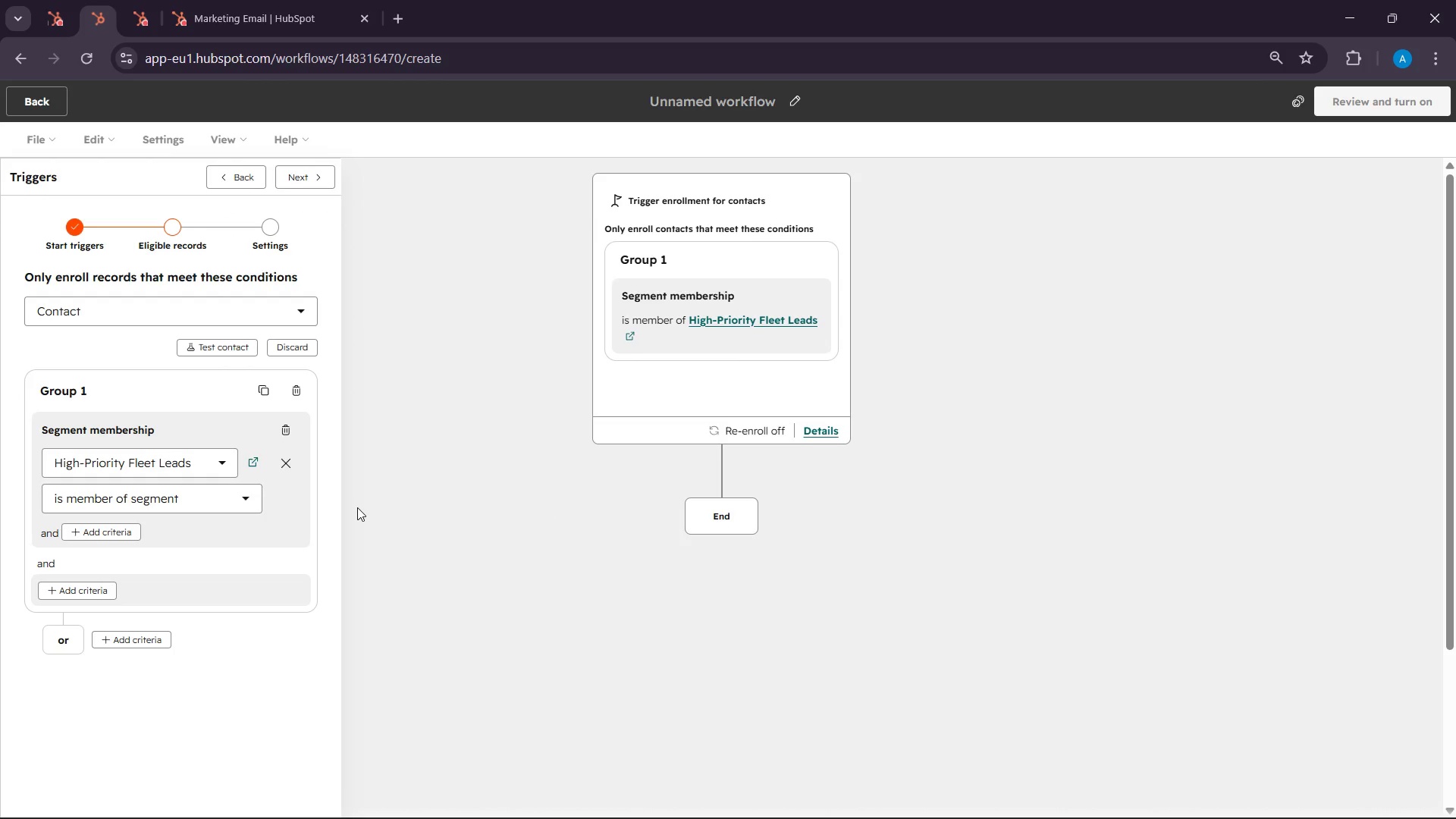 
wait(41.45)
 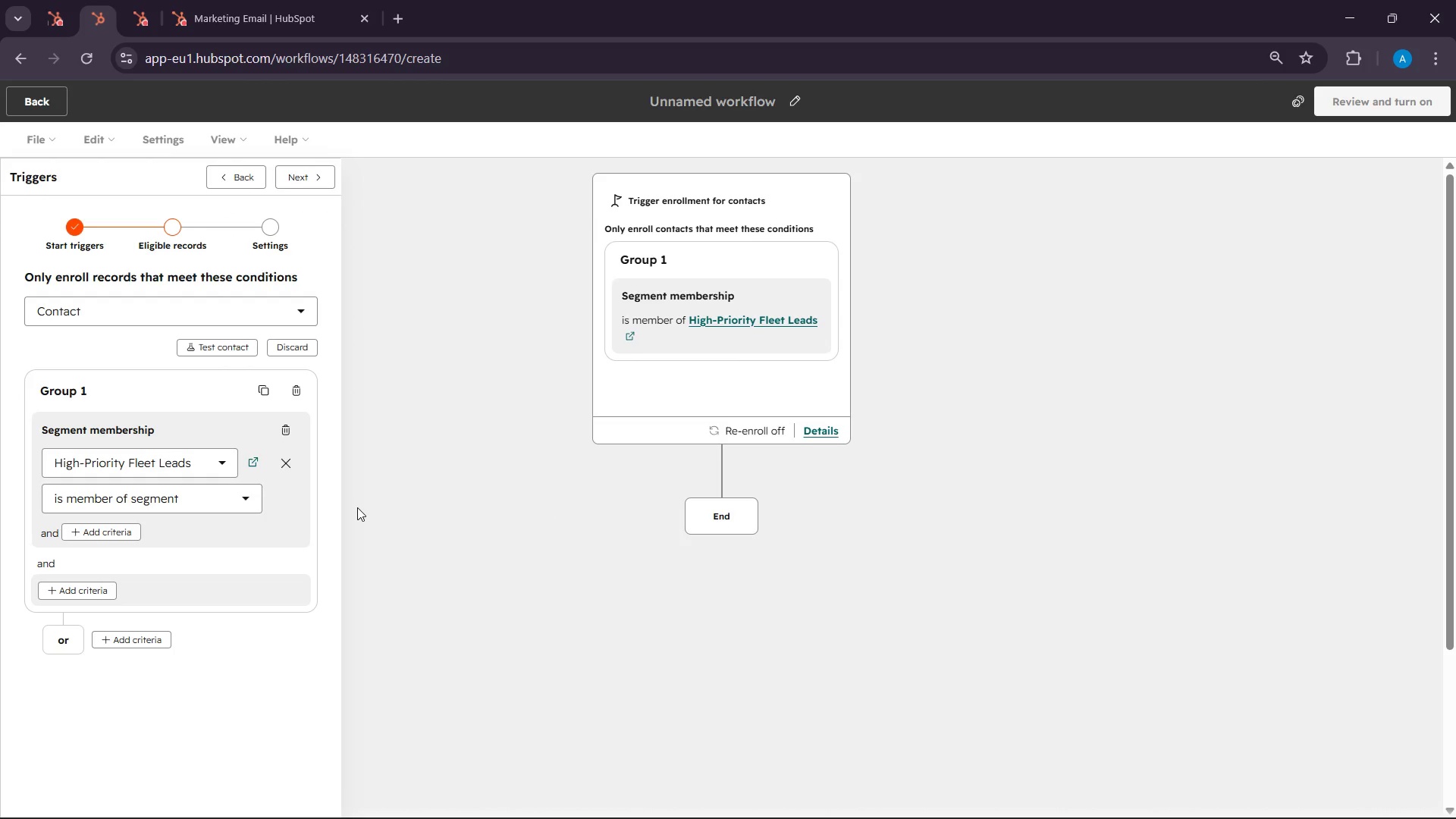 
left_click([356, 788])
 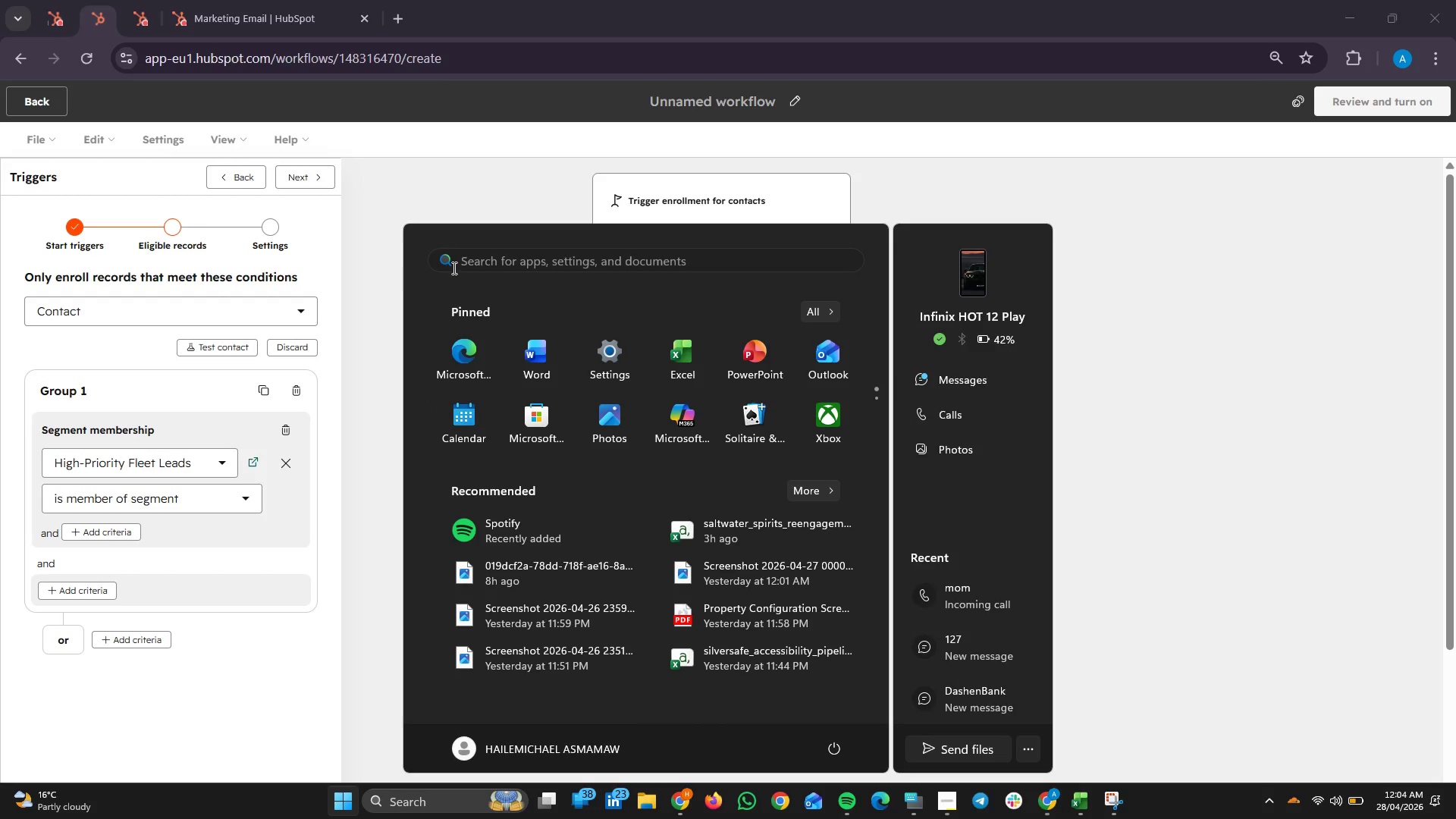 
left_click([548, 356])
 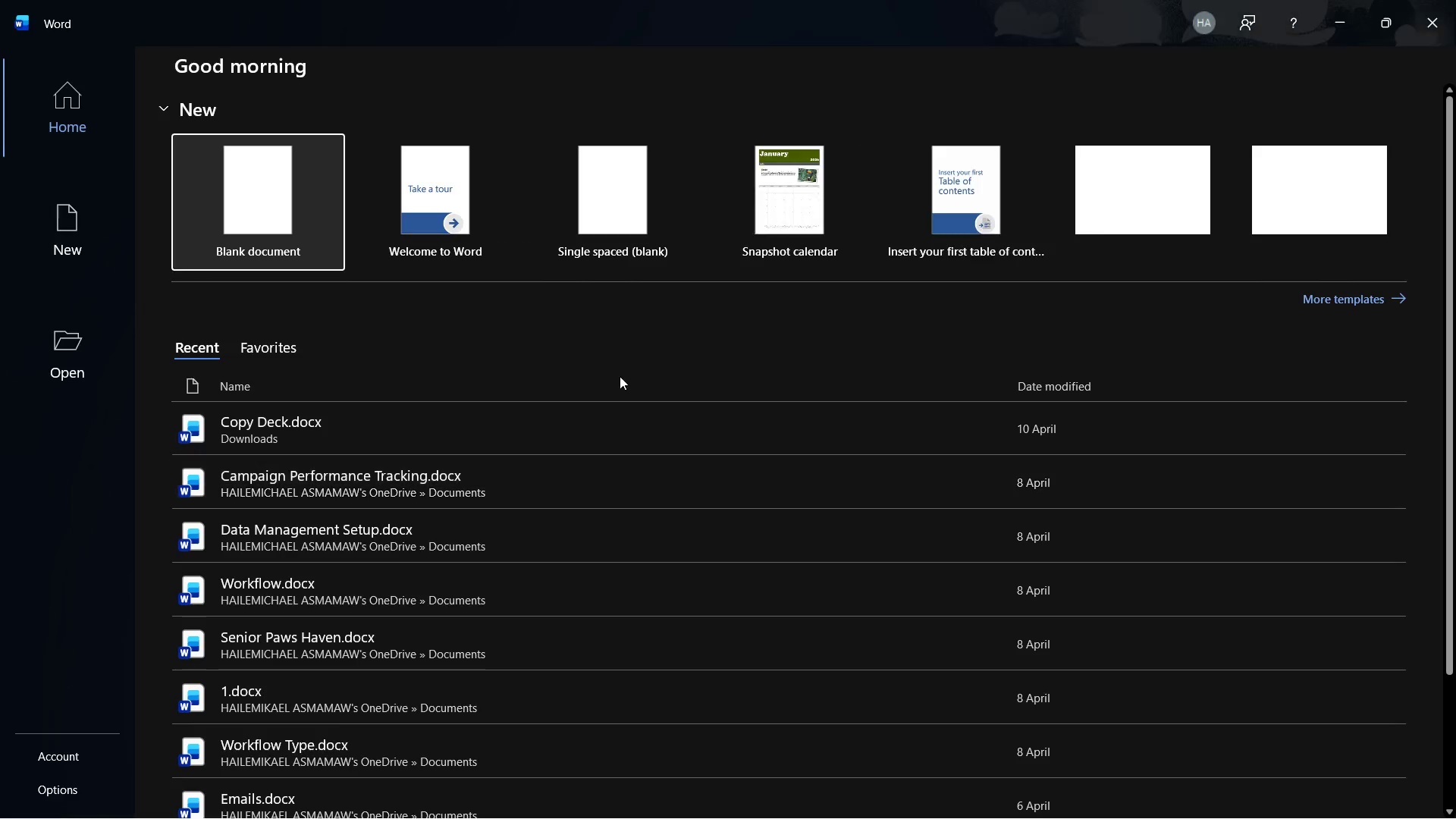 
wait(5.37)
 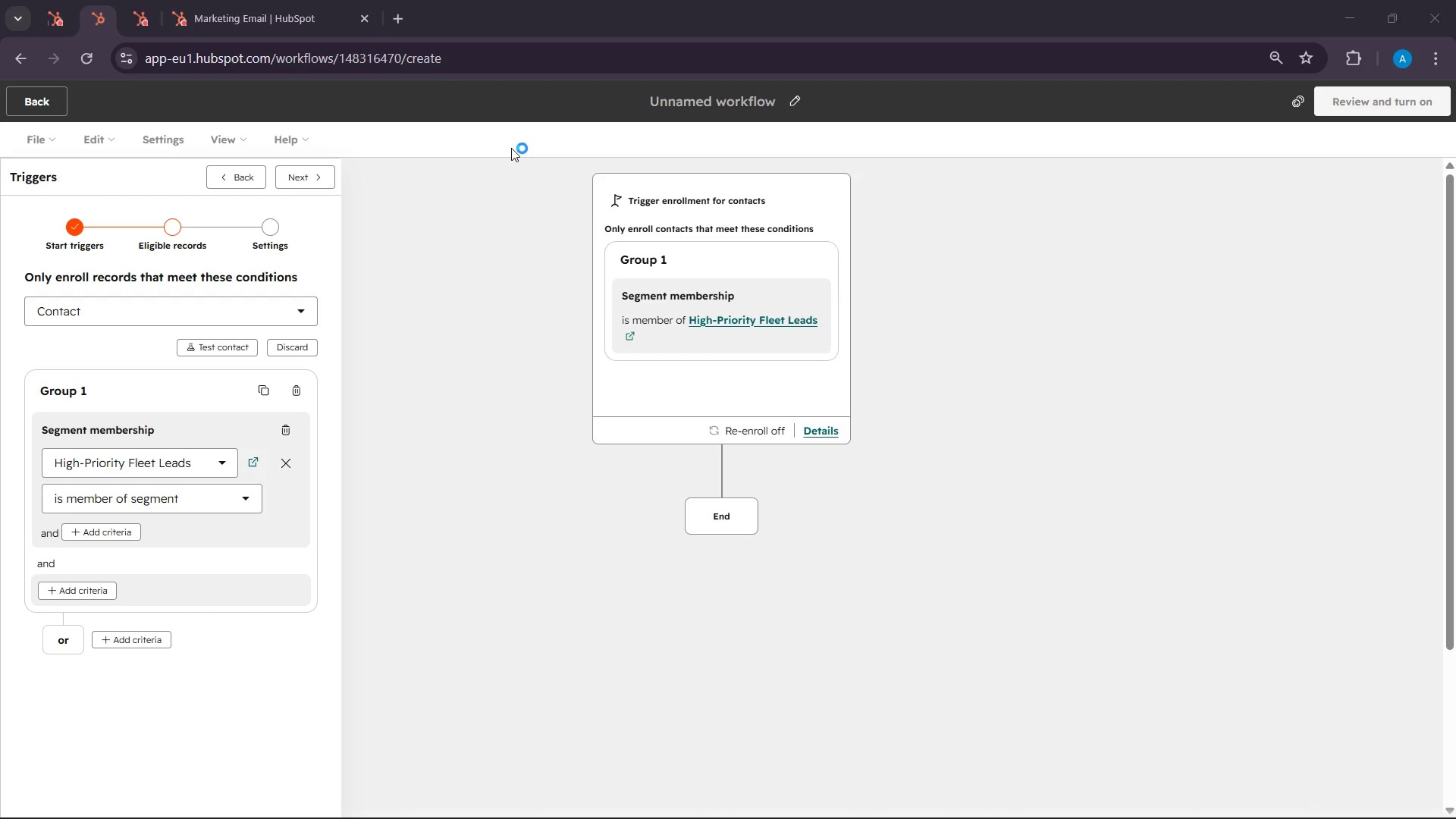 
mouse_move([1356, -1])
 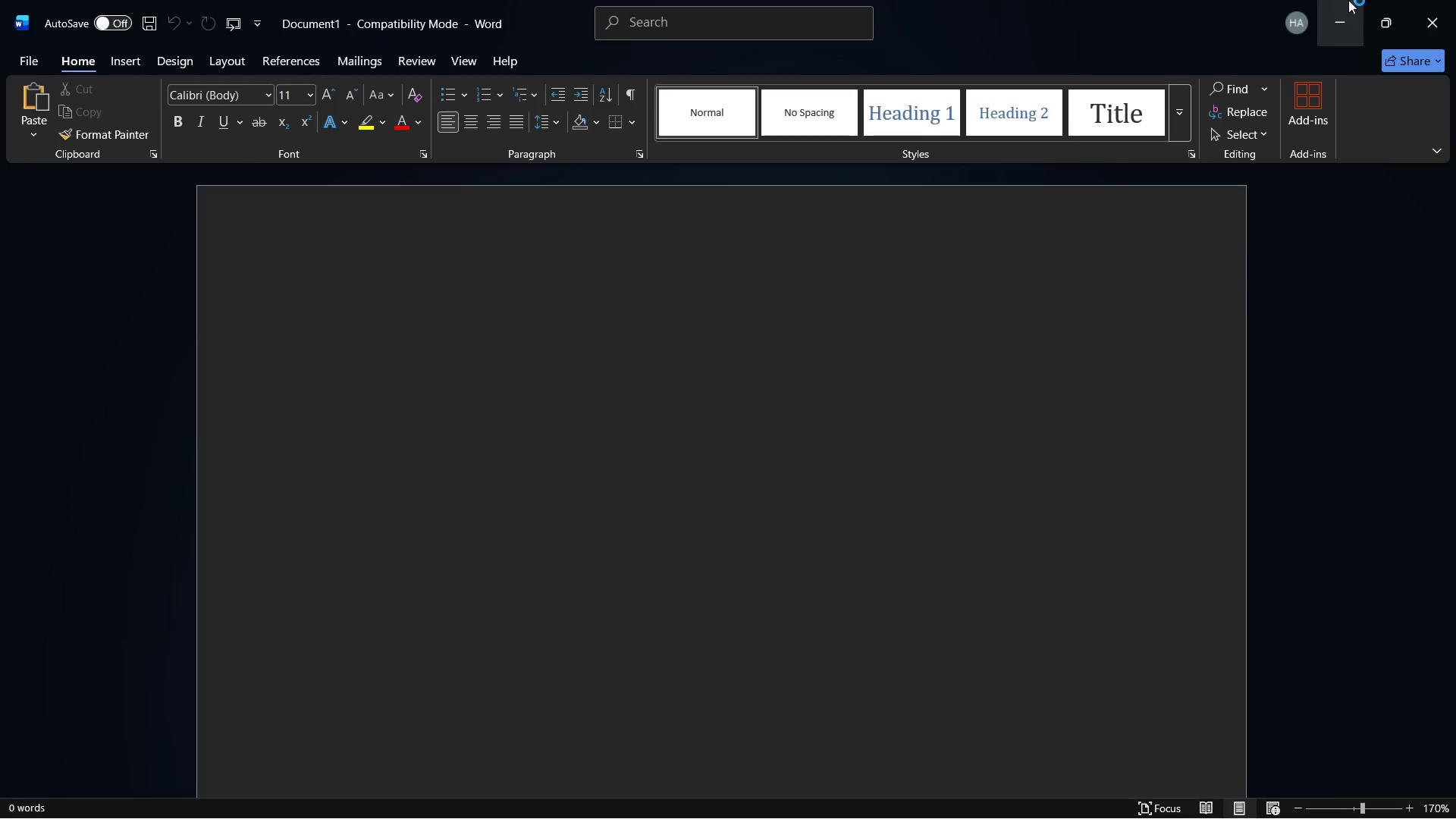 
left_click([1348, 0])
 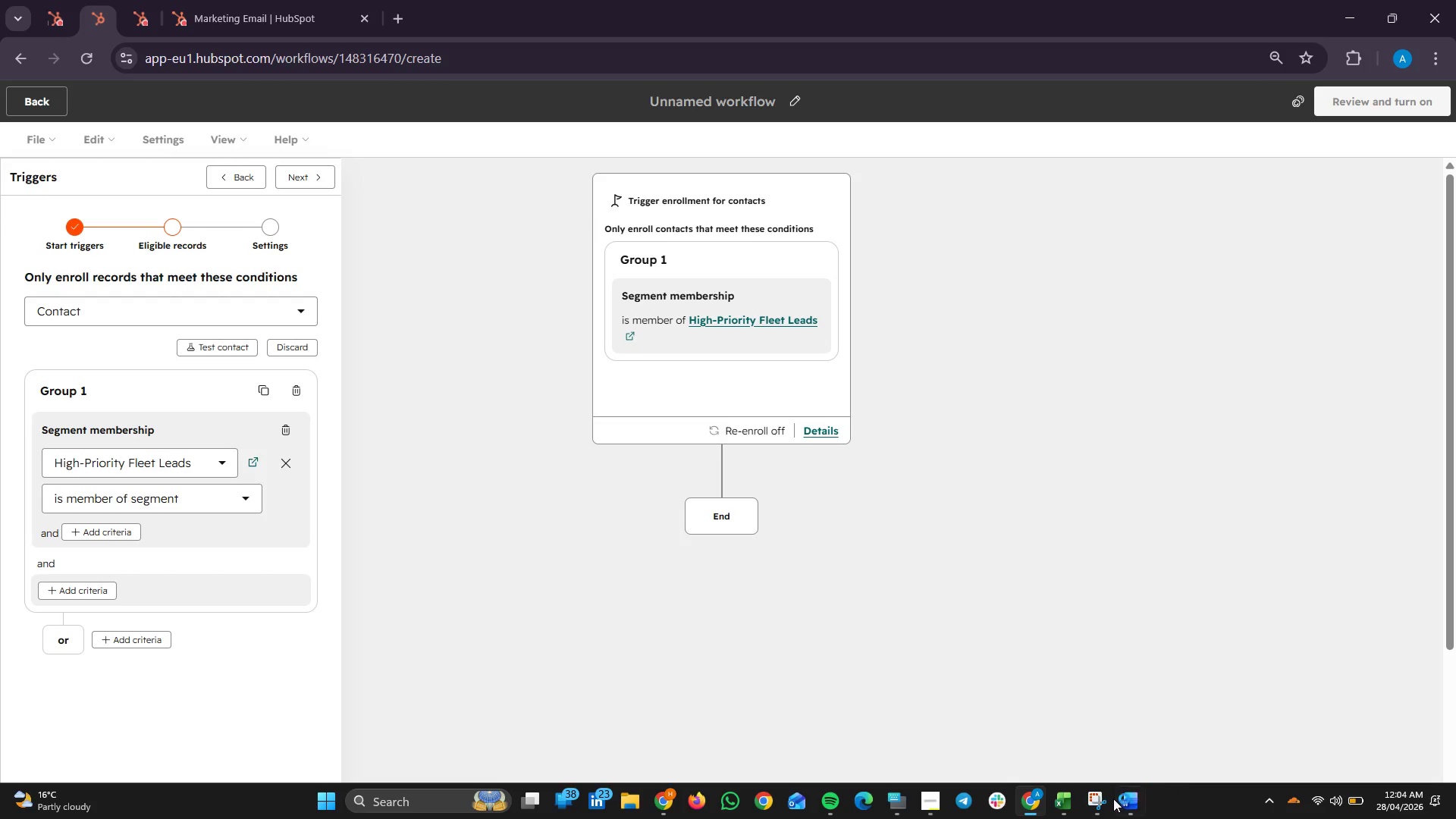 
left_click([1103, 799])
 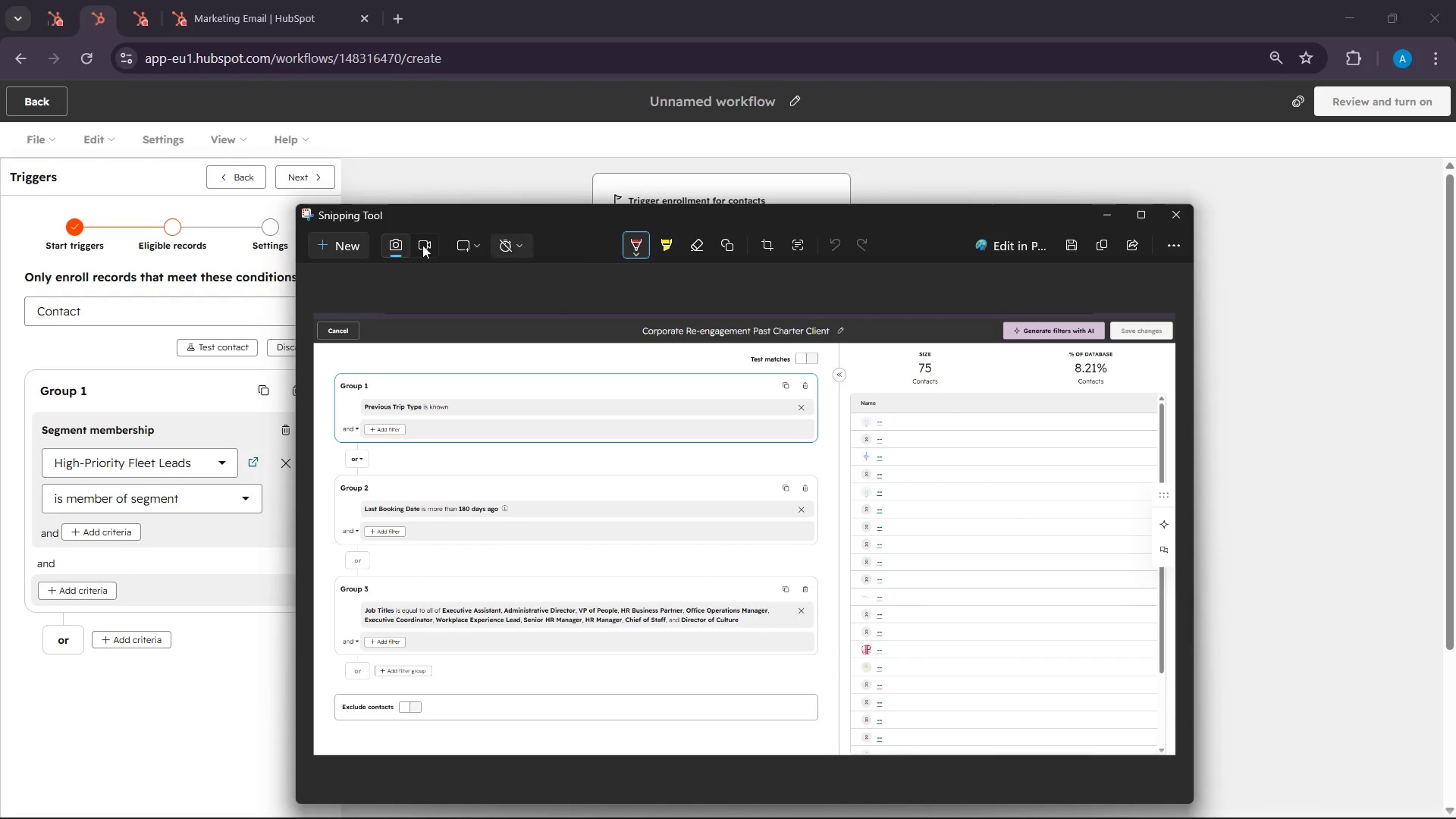 
left_click([342, 239])
 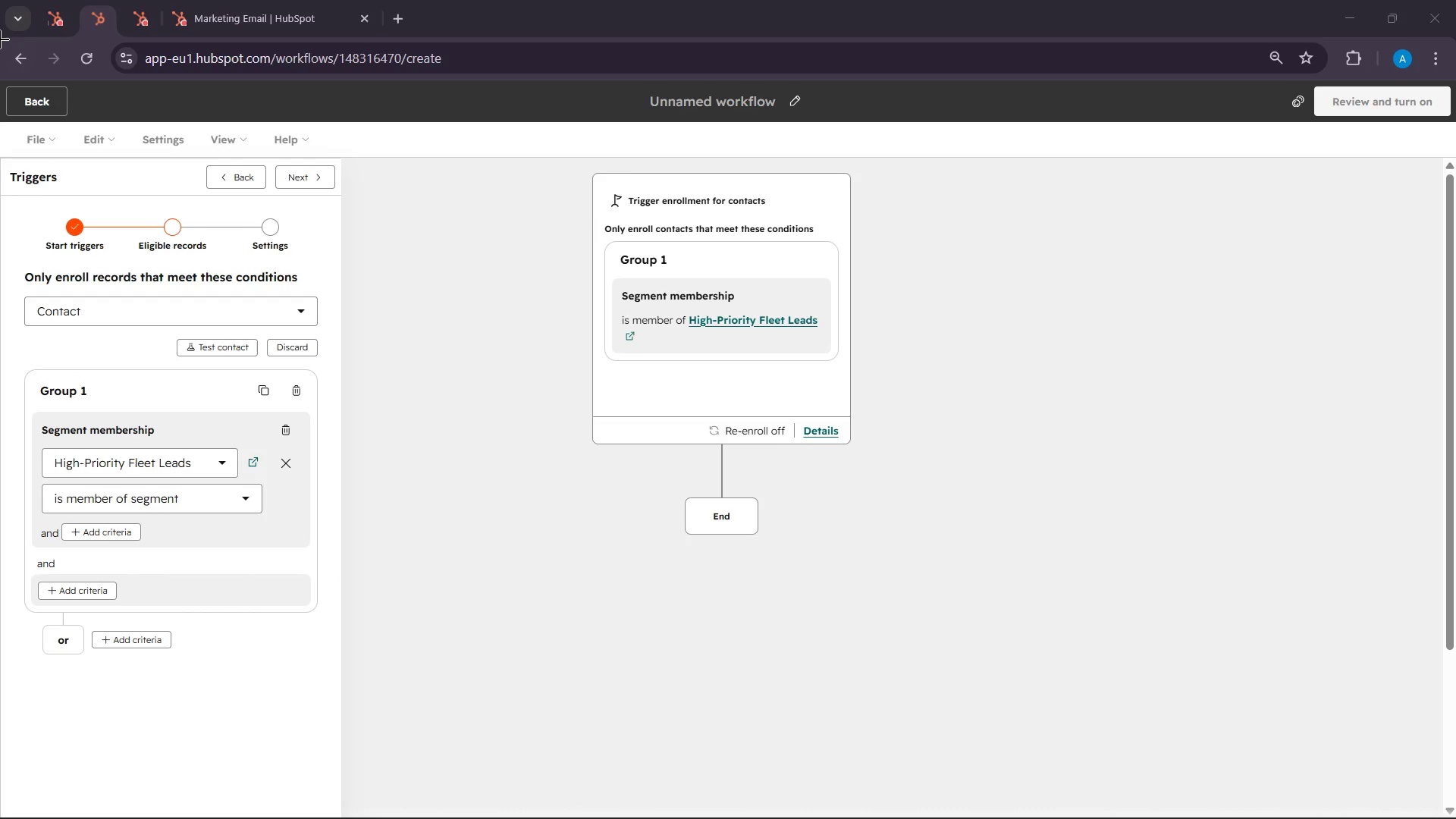 
left_click_drag(start_coordinate=[0, 38], to_coordinate=[889, 665])
 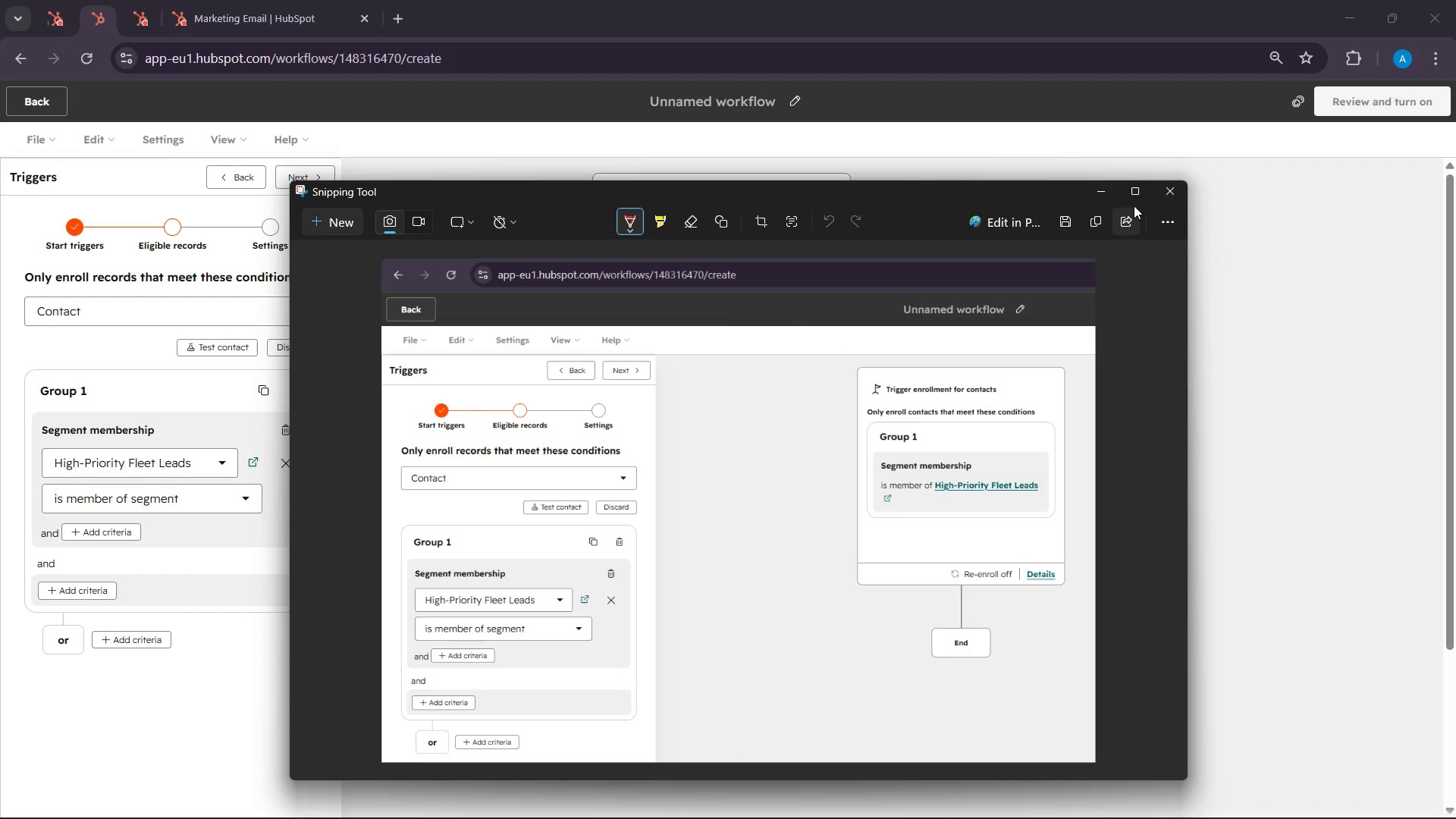 
wait(7.41)
 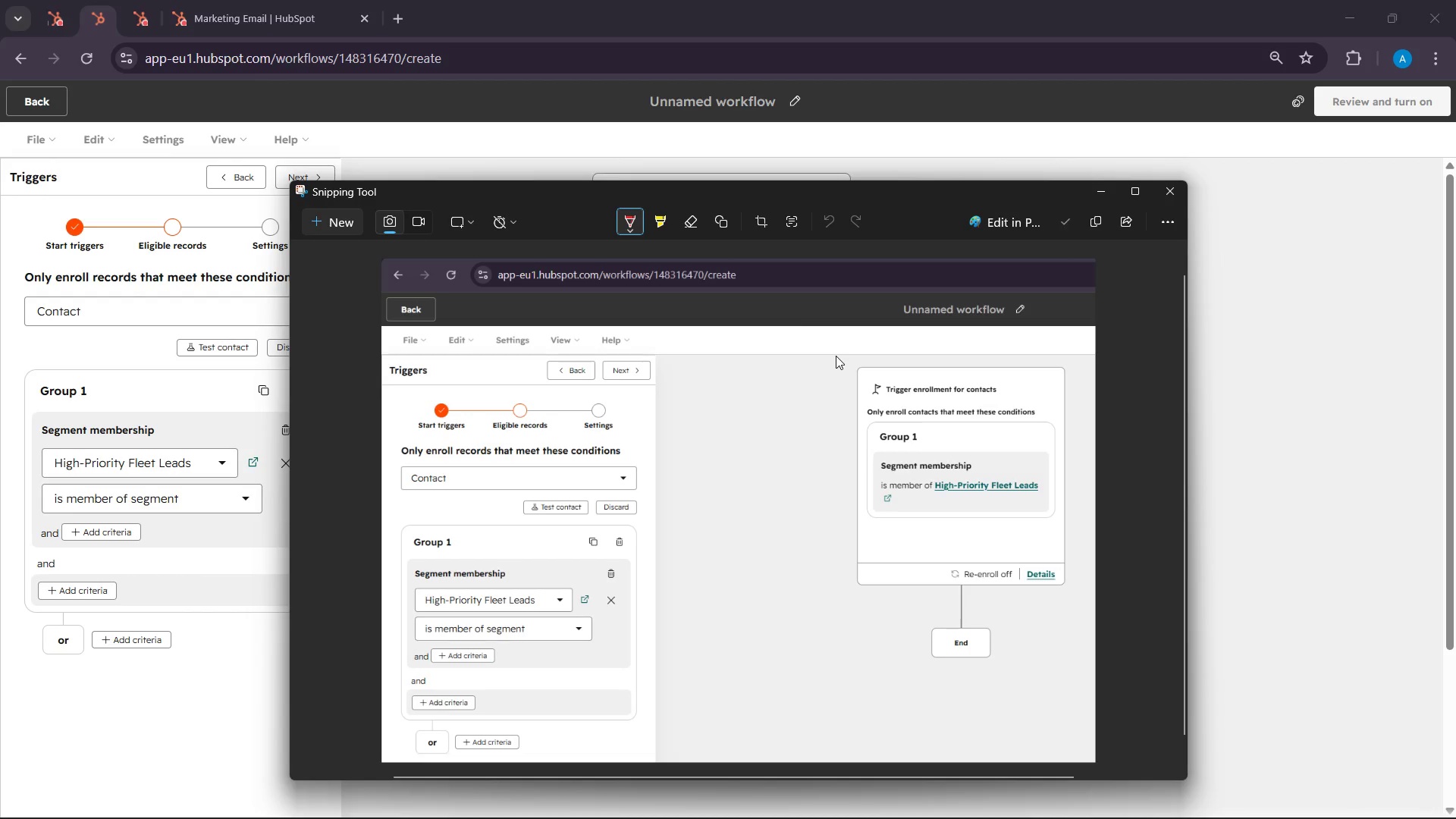 
left_click([1094, 219])
 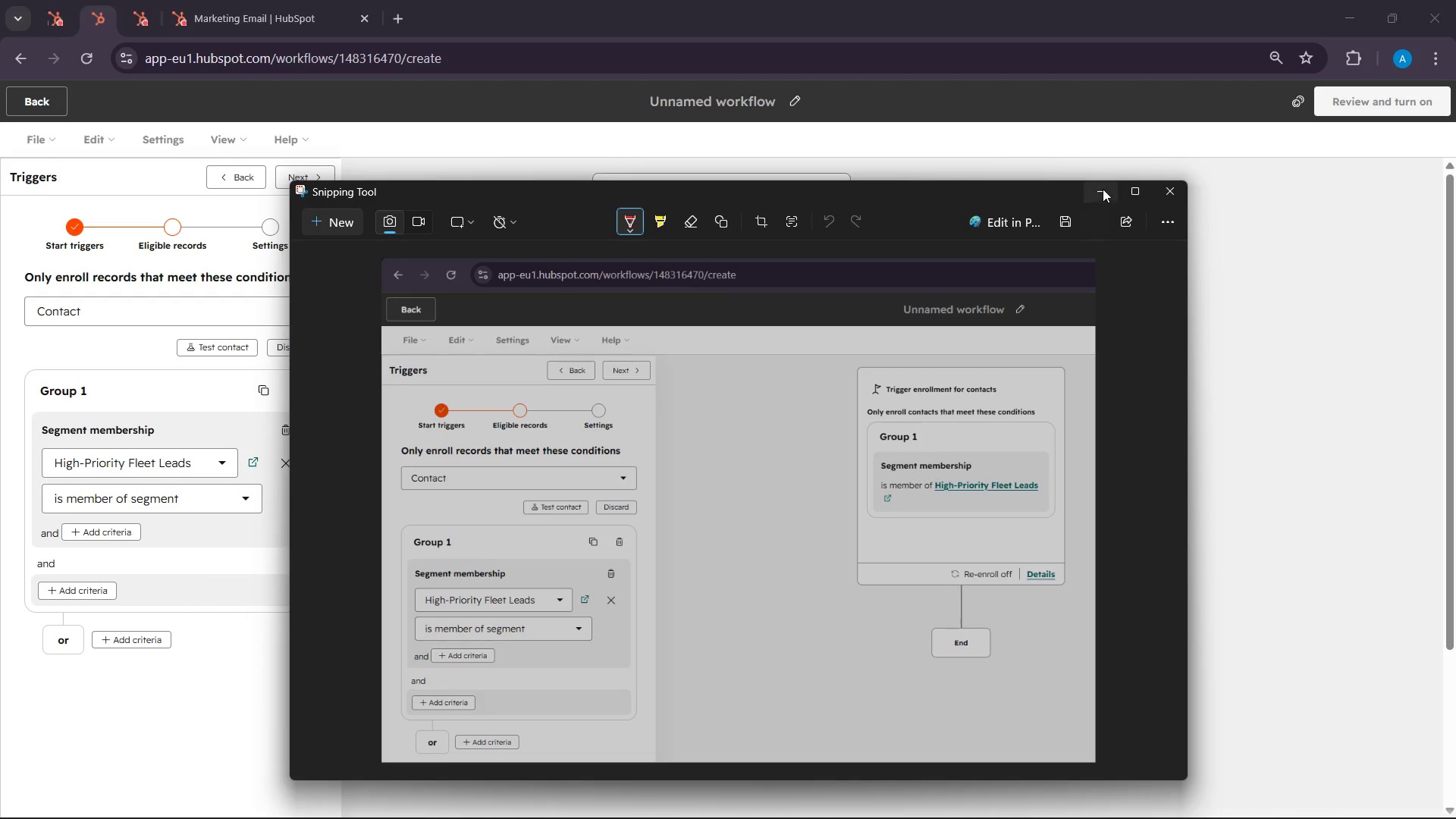 
left_click([1103, 189])
 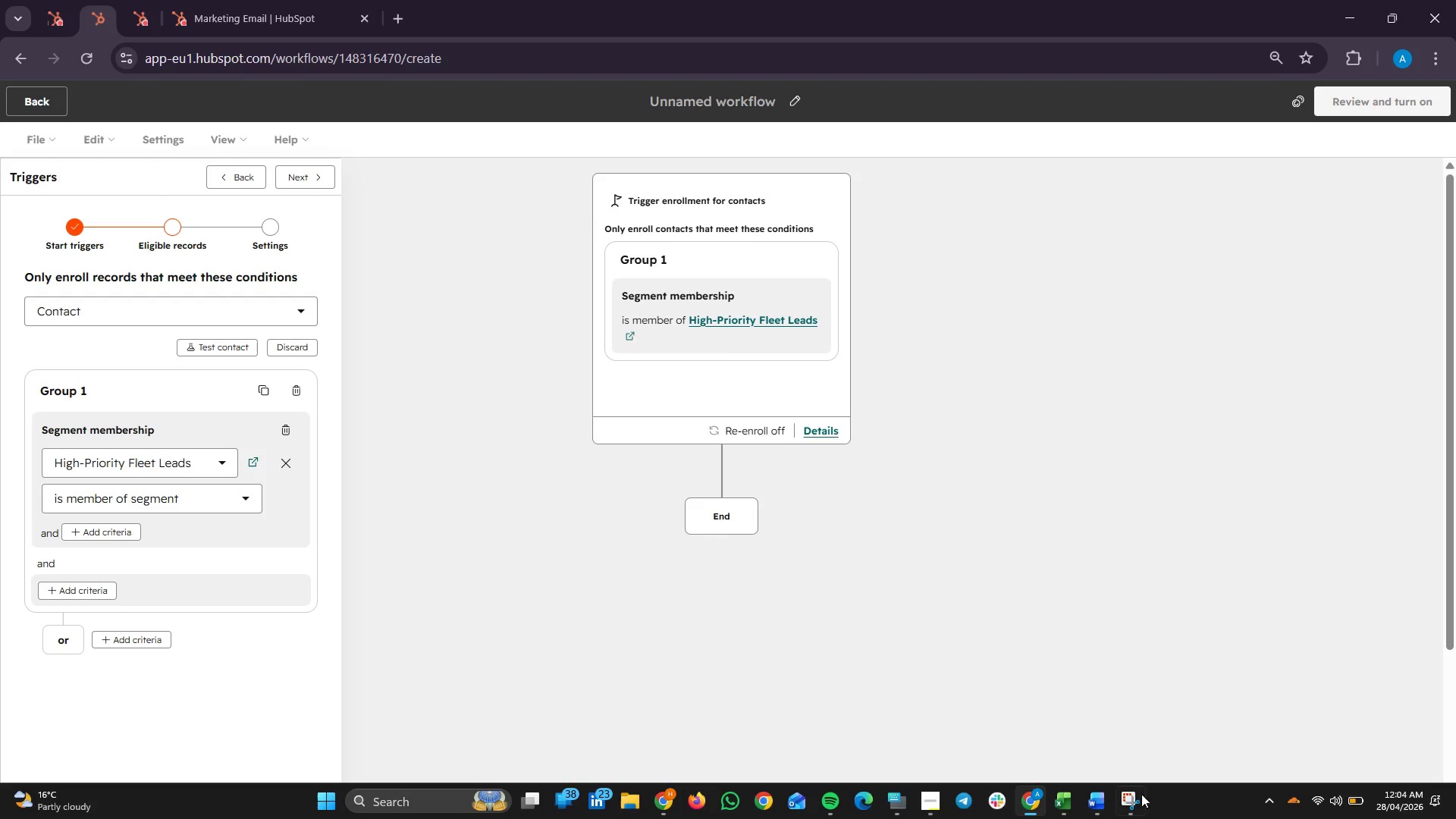 
left_click([1091, 796])
 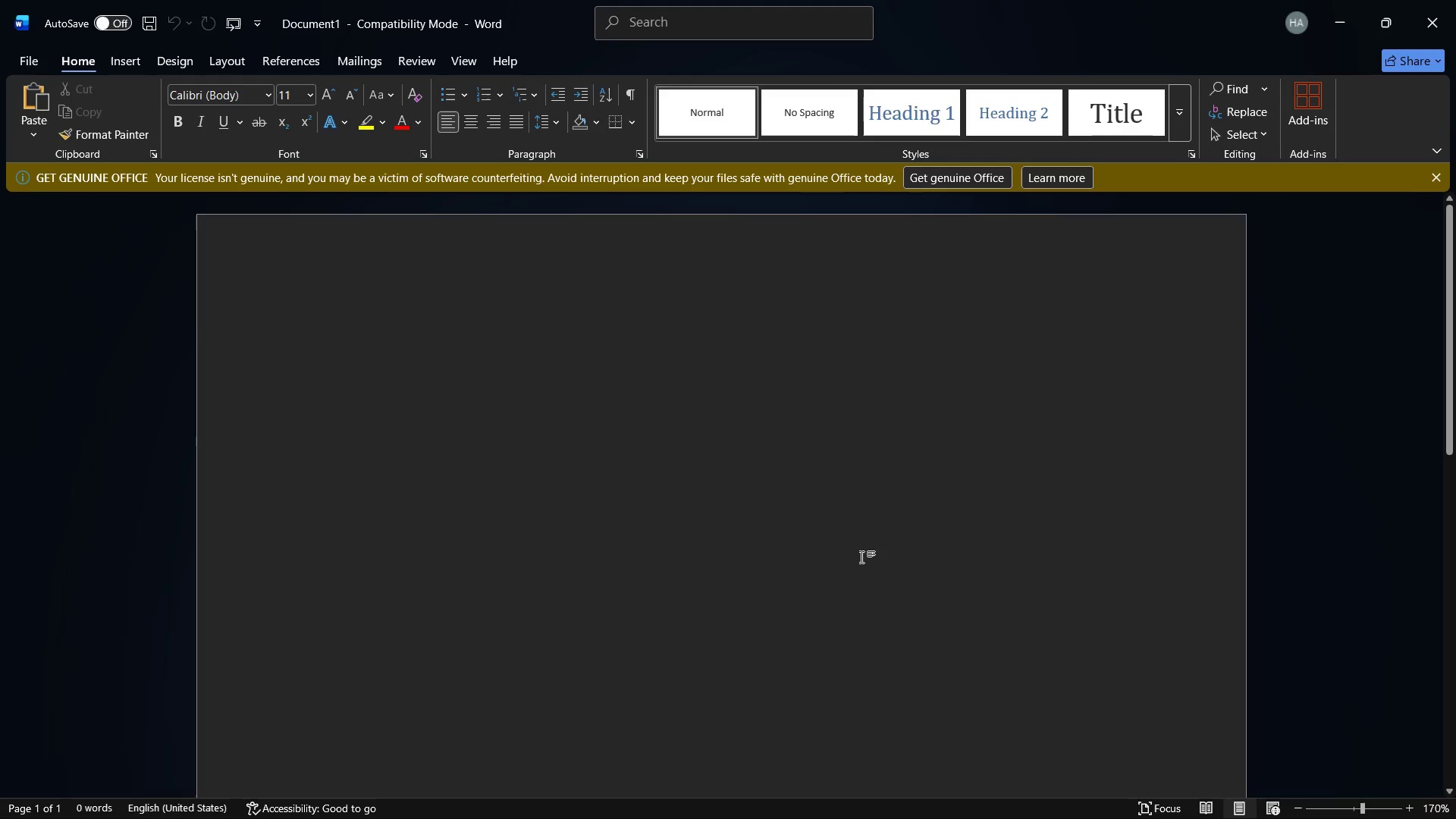 
key(Enter)
 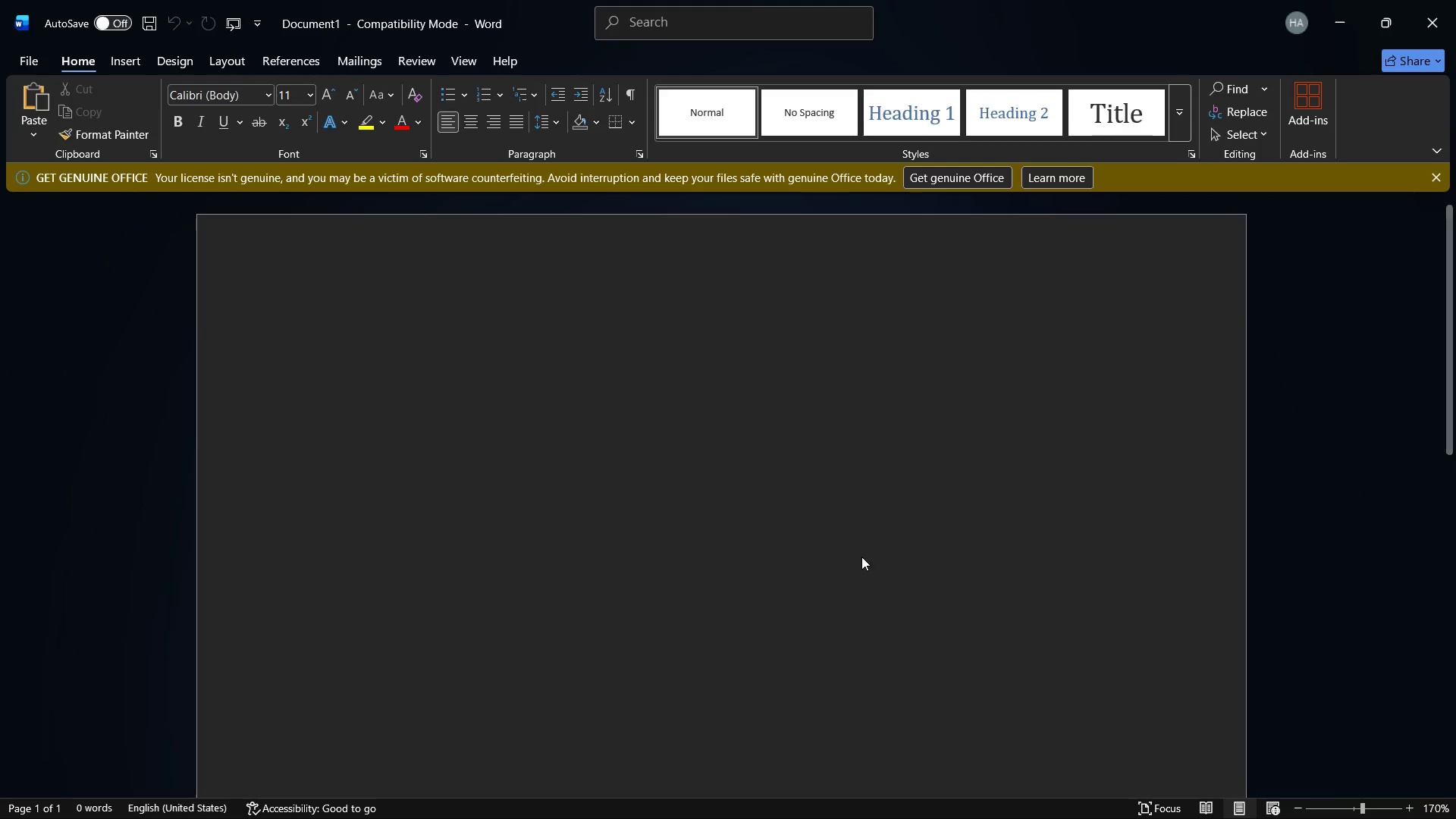 
key(Enter)
 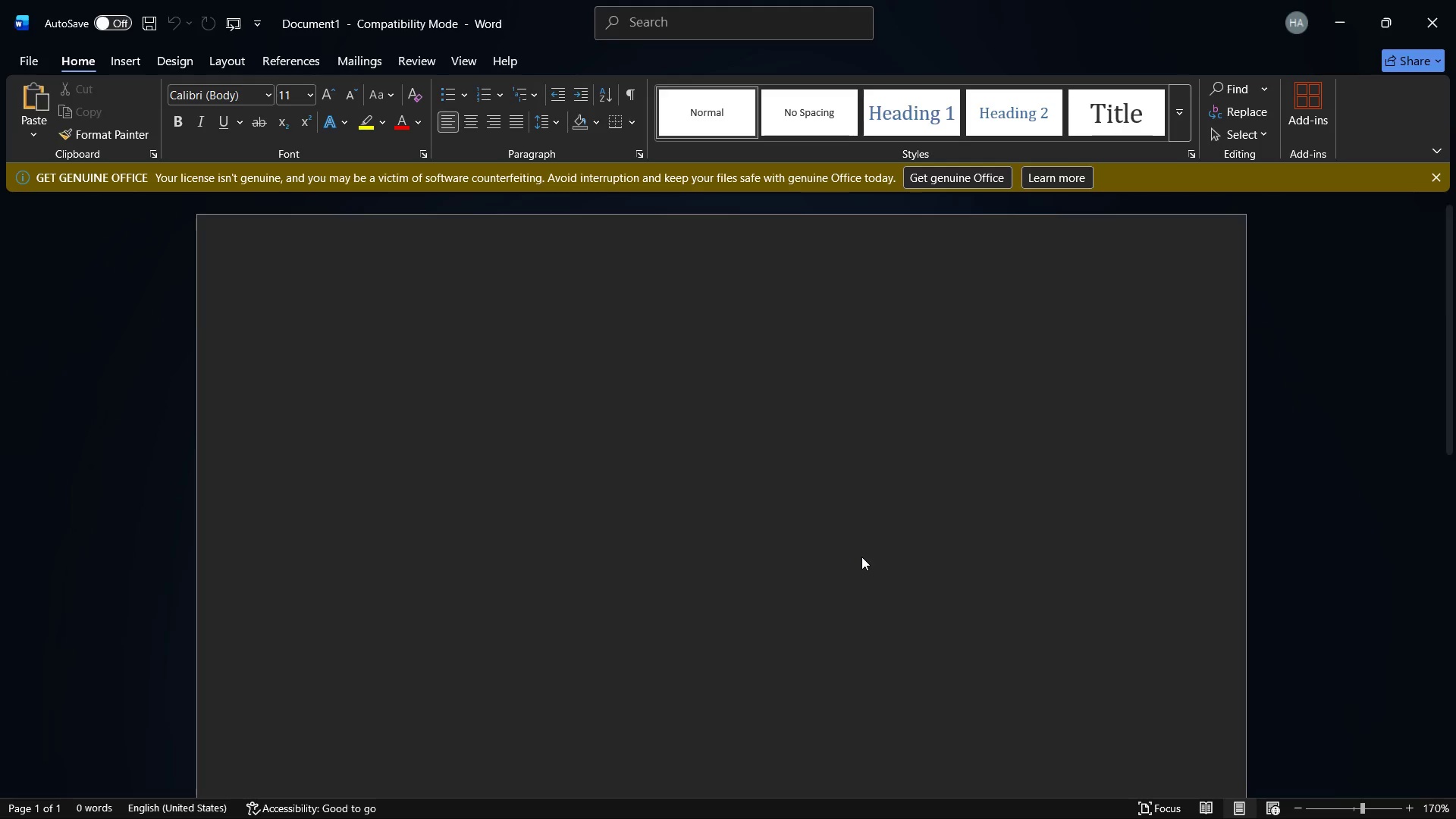 
key(Enter)
 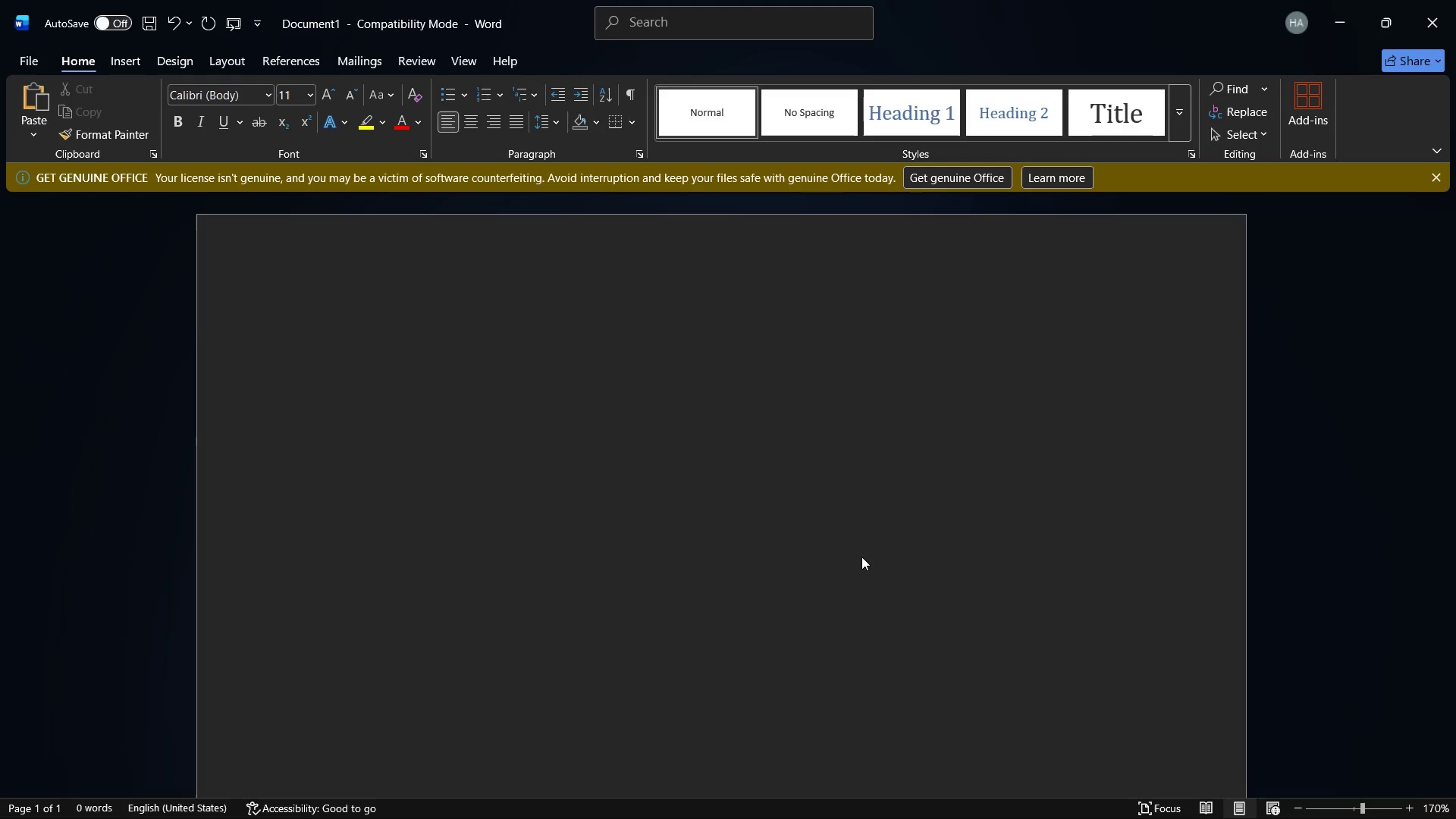 
key(Control+V)
 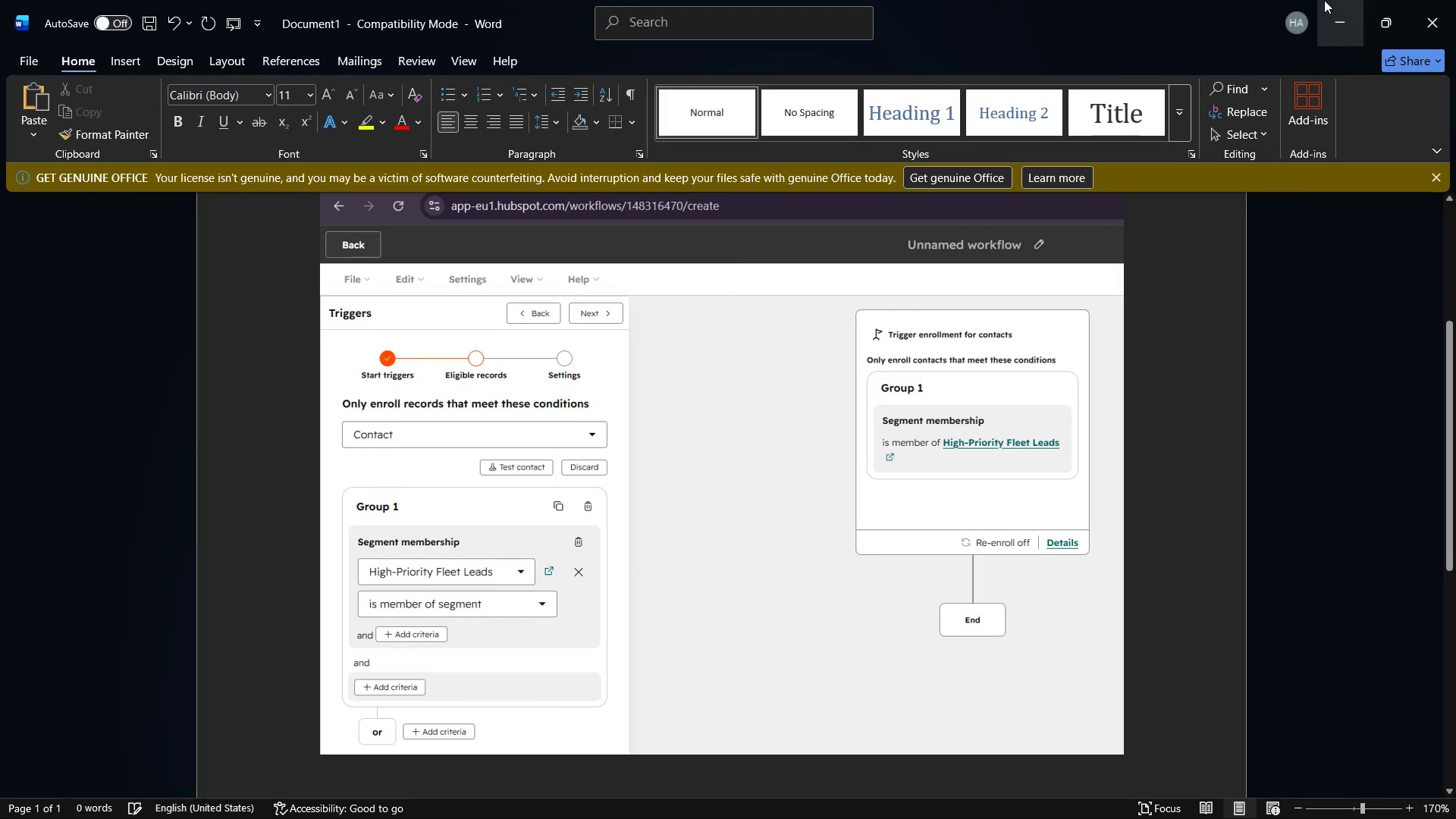 
left_click([1326, 0])
 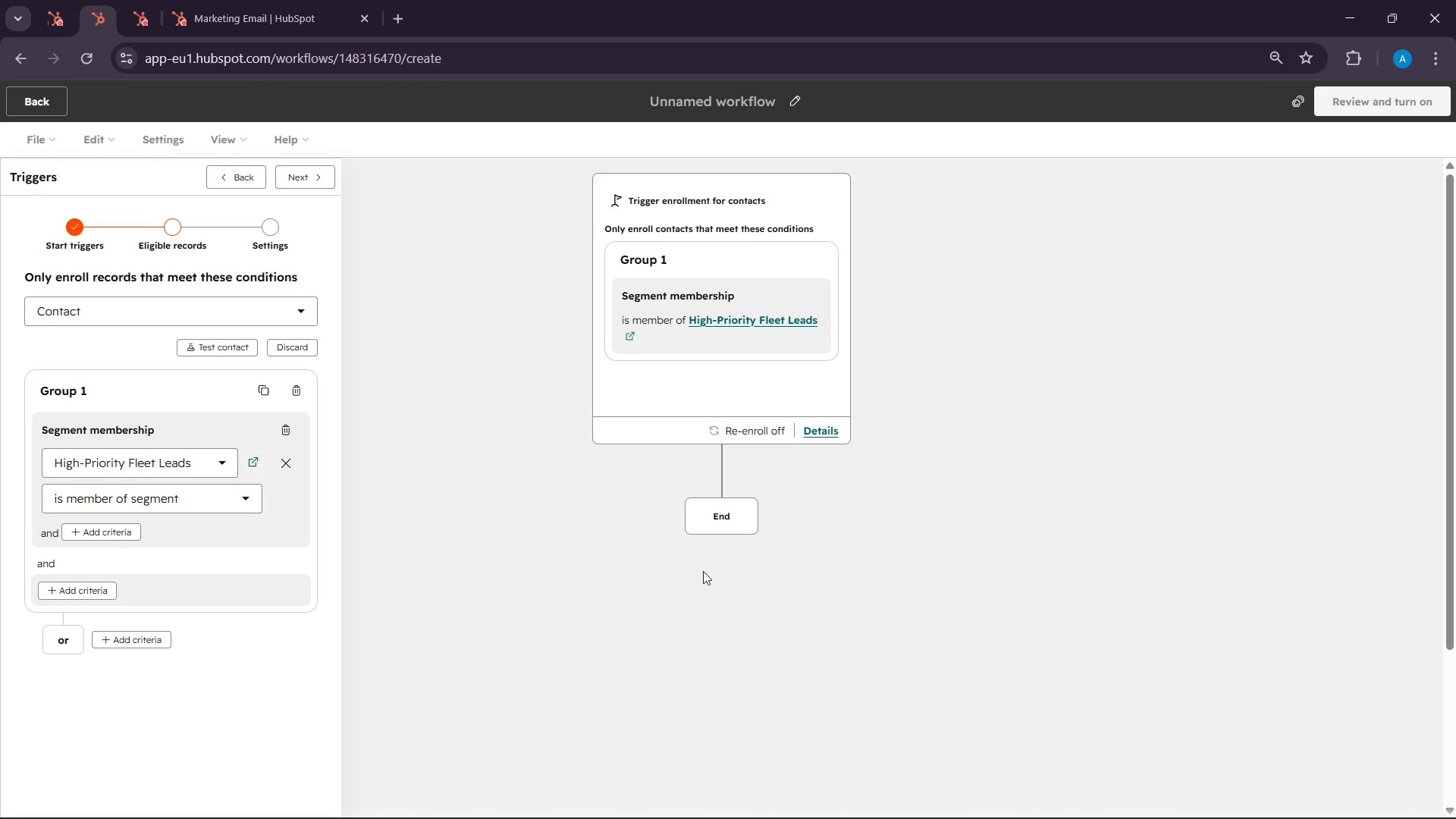 
wait(20.41)
 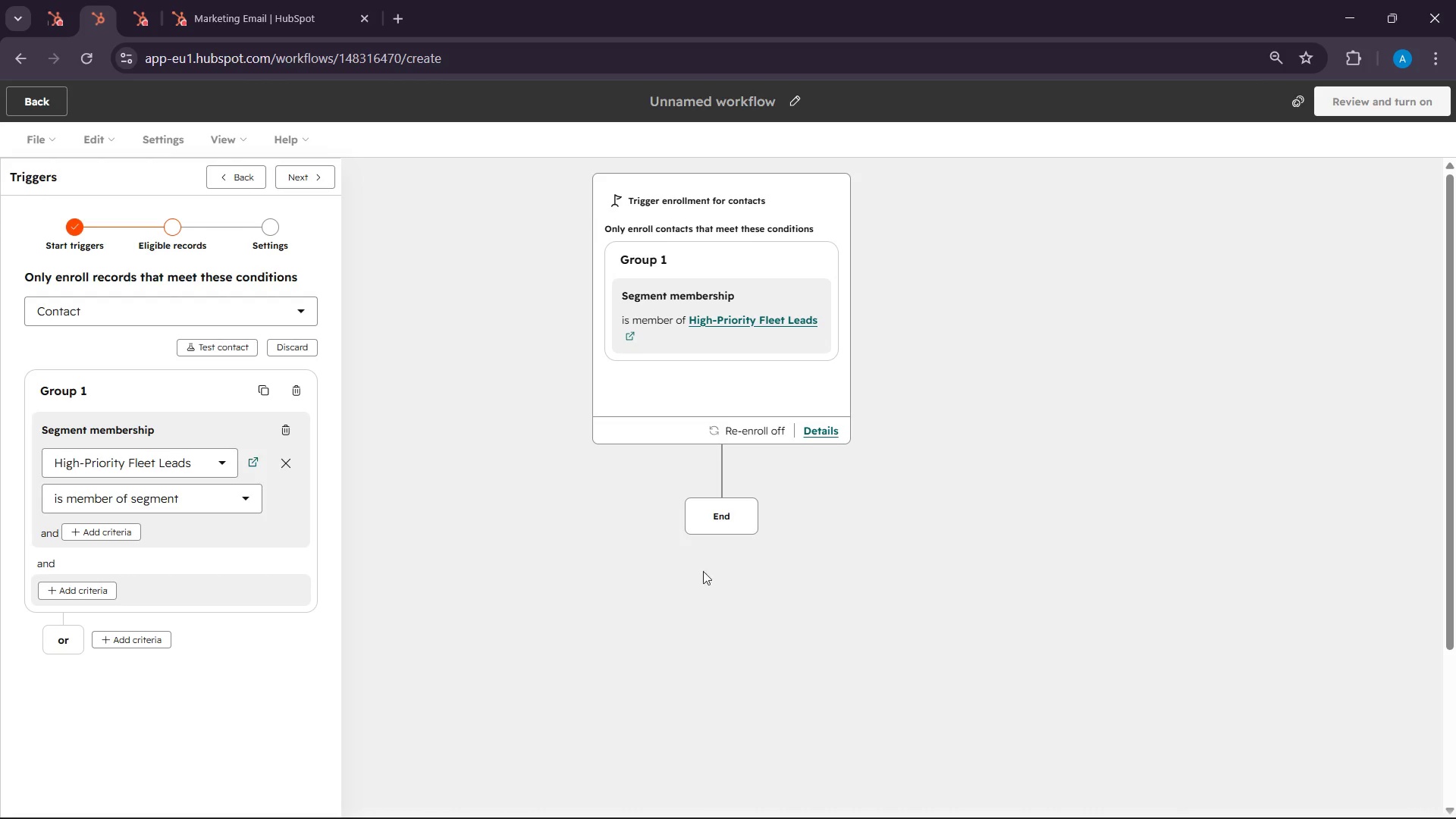 
left_click([317, 176])
 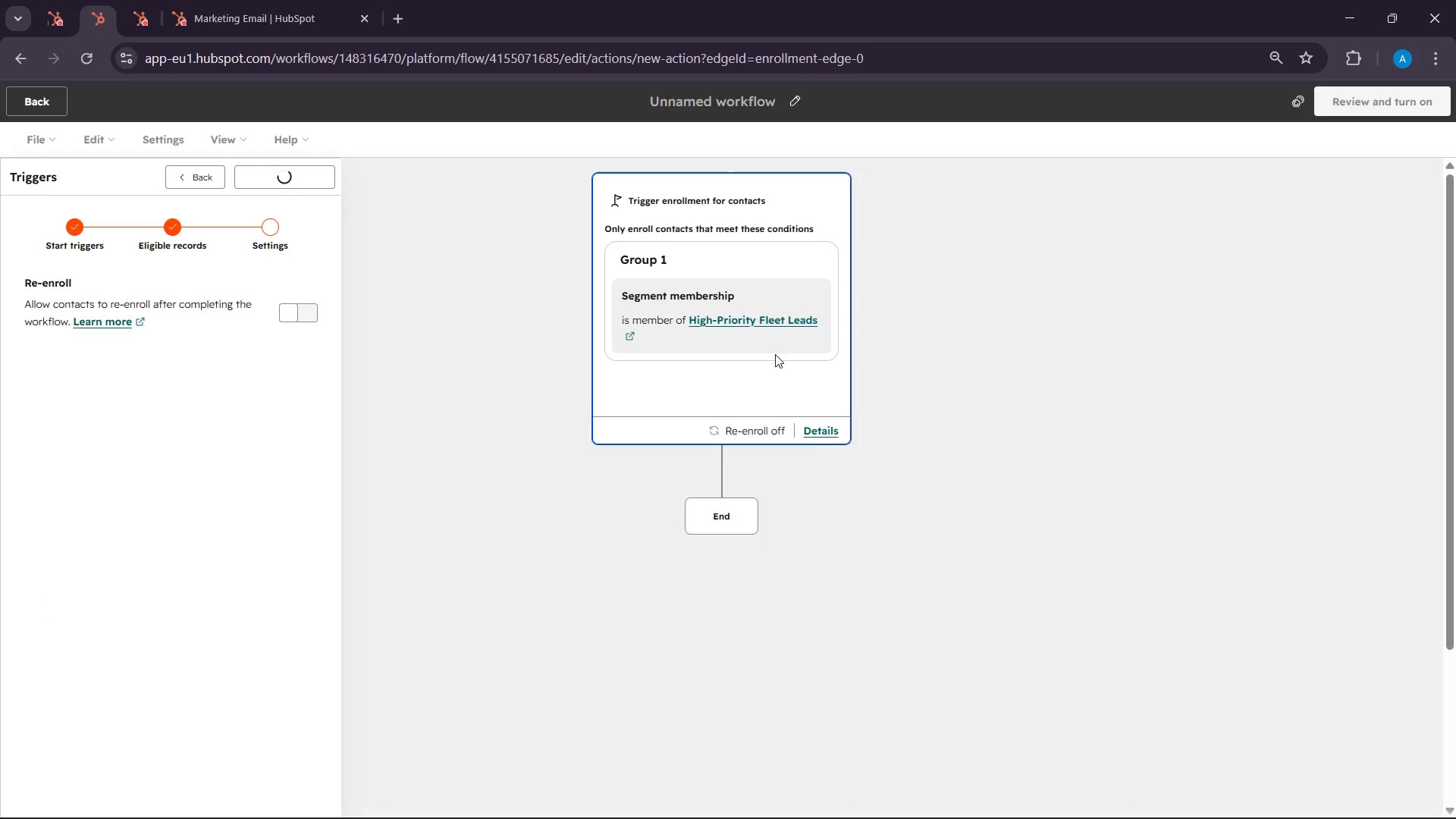 
mouse_move([748, 503])
 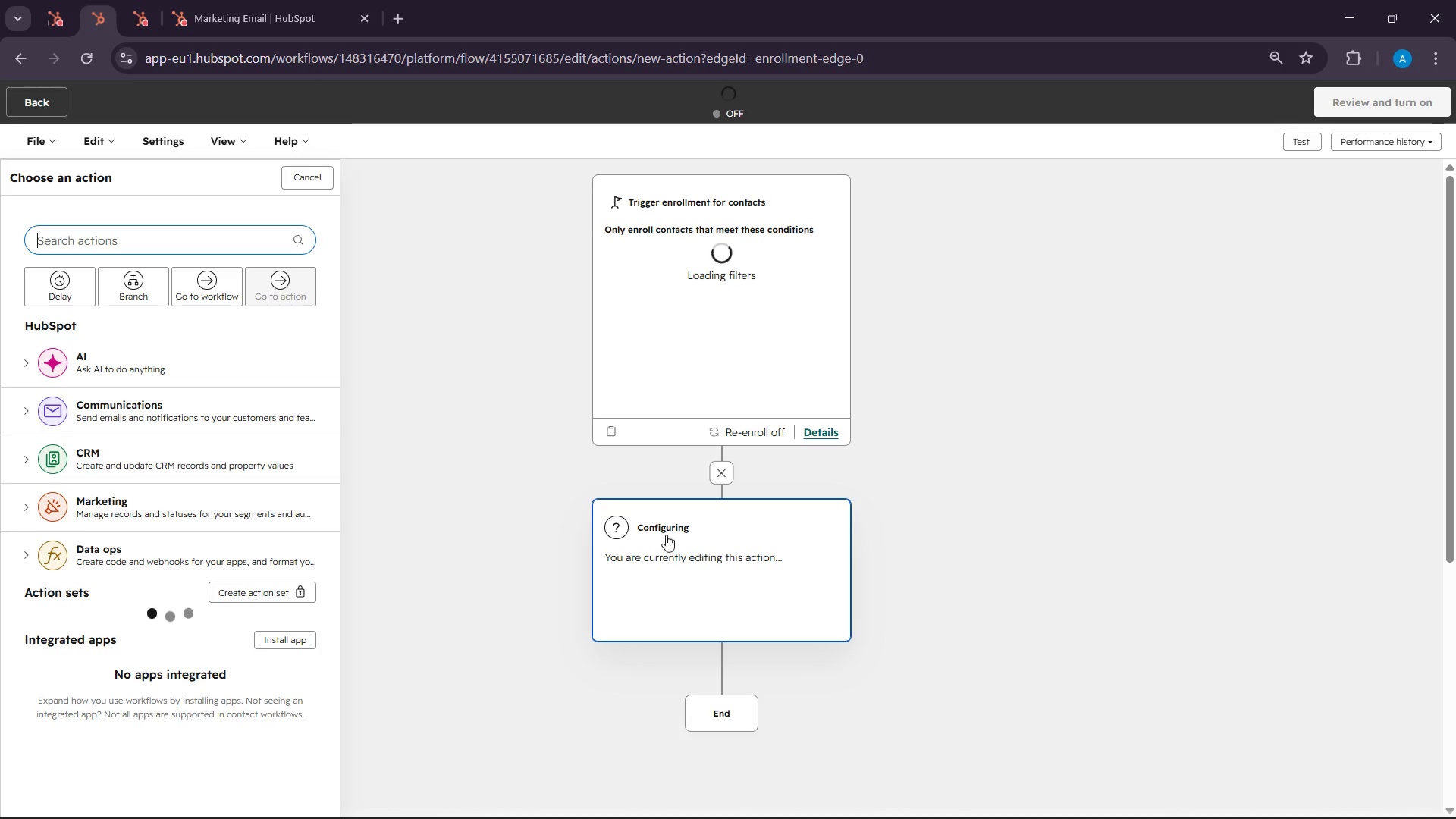 
left_click([77, 399])
 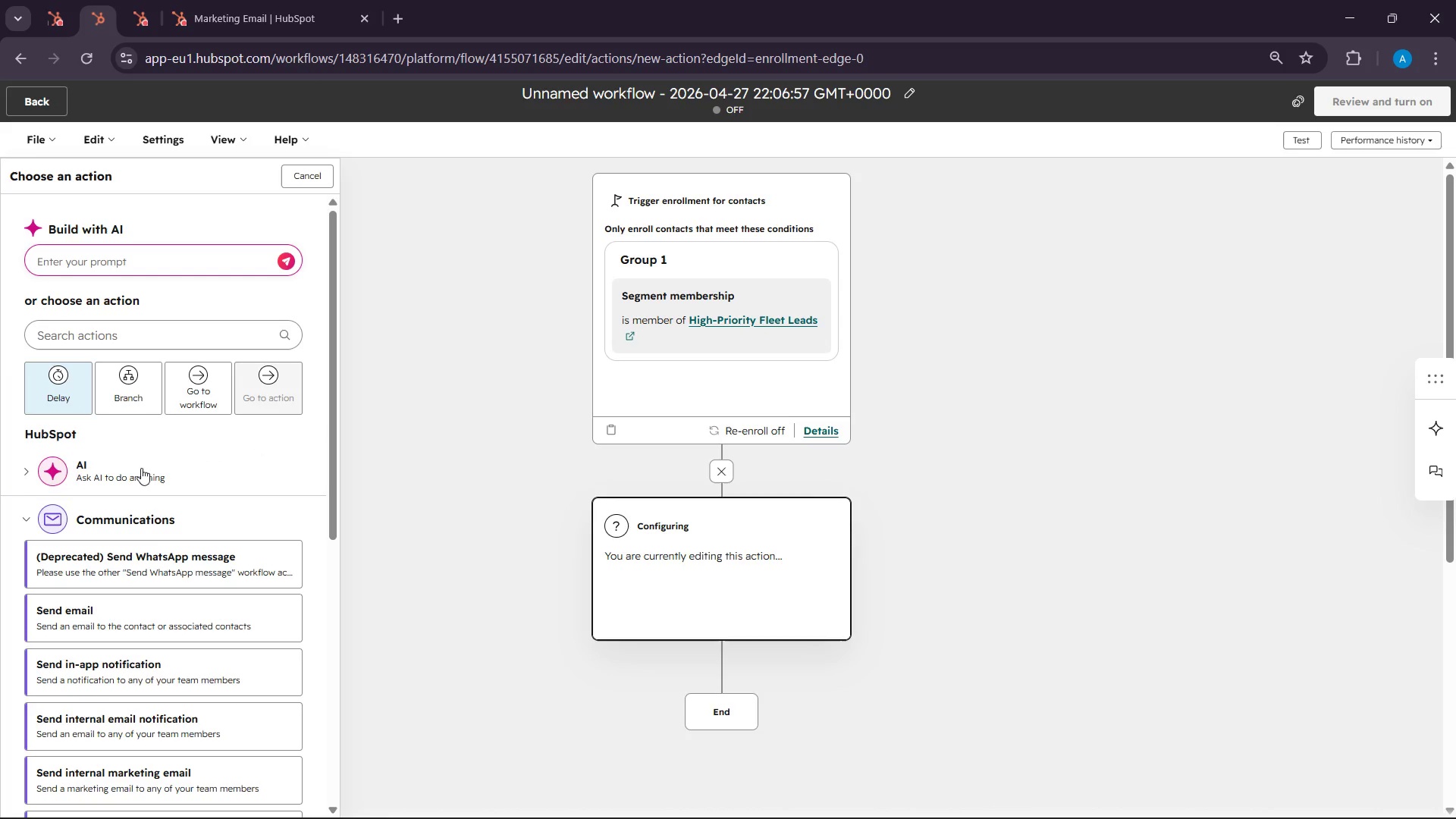 
scroll: coordinate [150, 524], scroll_direction: down, amount: 3.0
 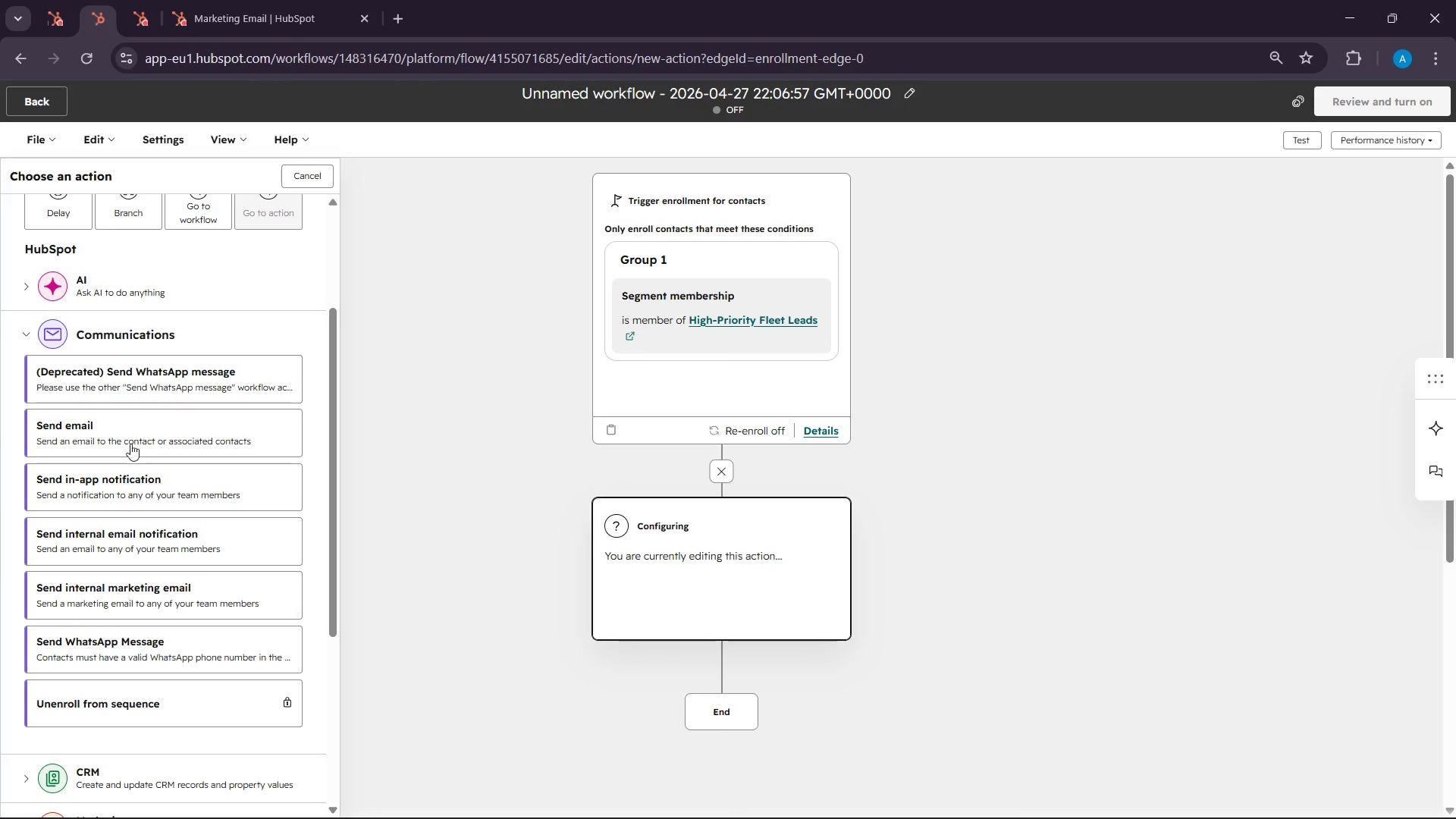 
left_click([128, 438])
 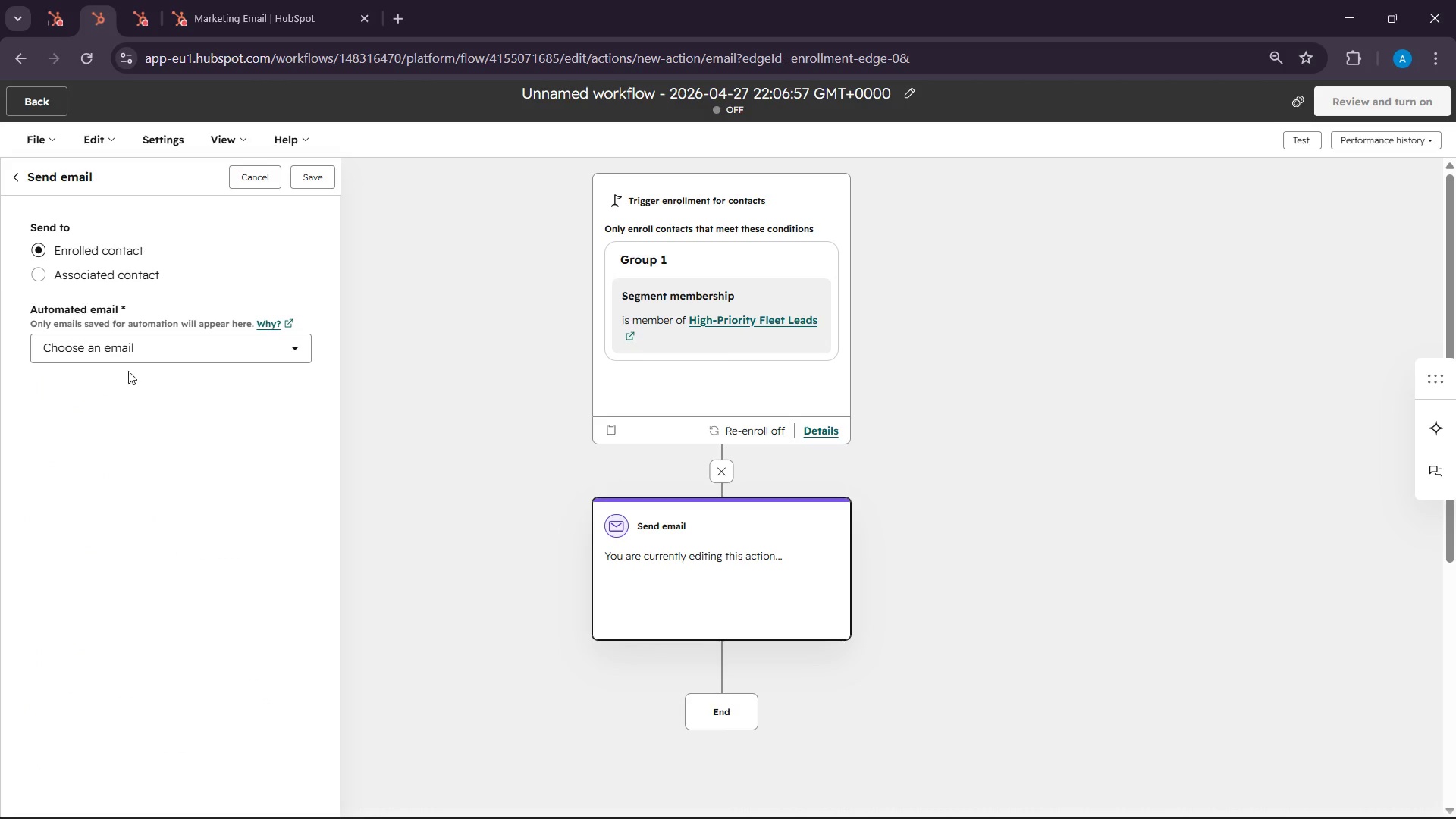 
left_click([128, 326])
 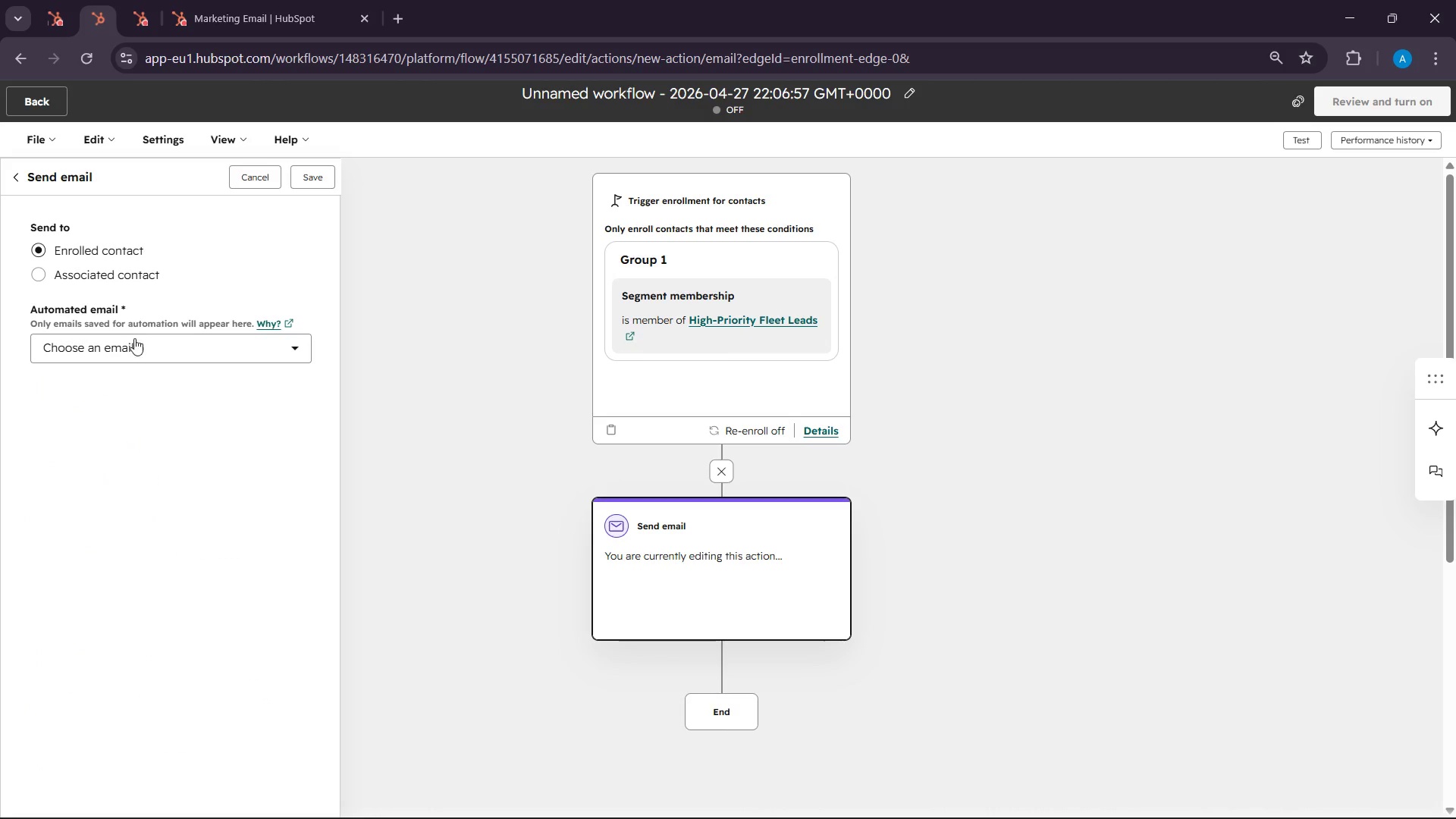 
left_click([136, 348])
 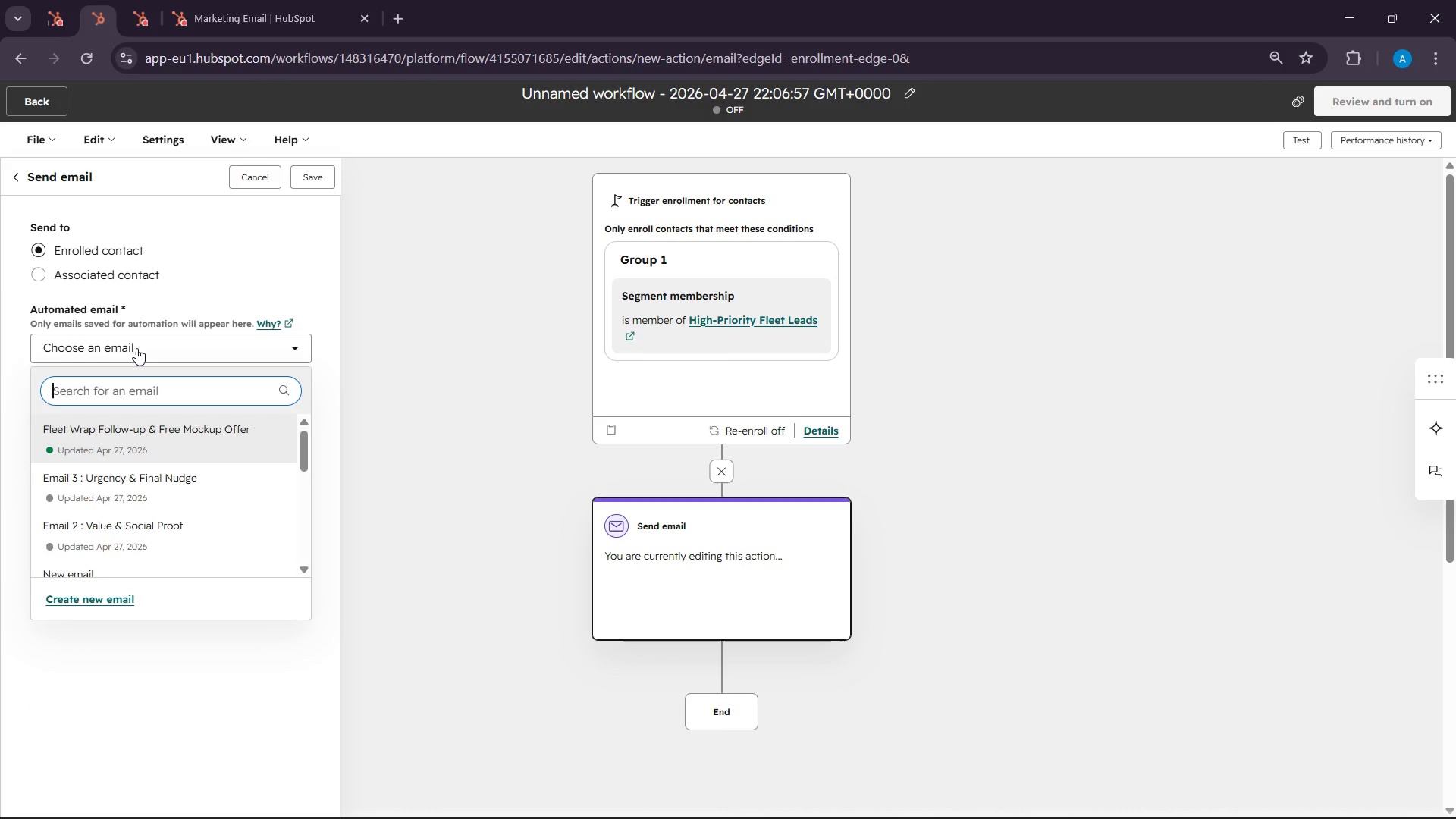 
wait(7.45)
 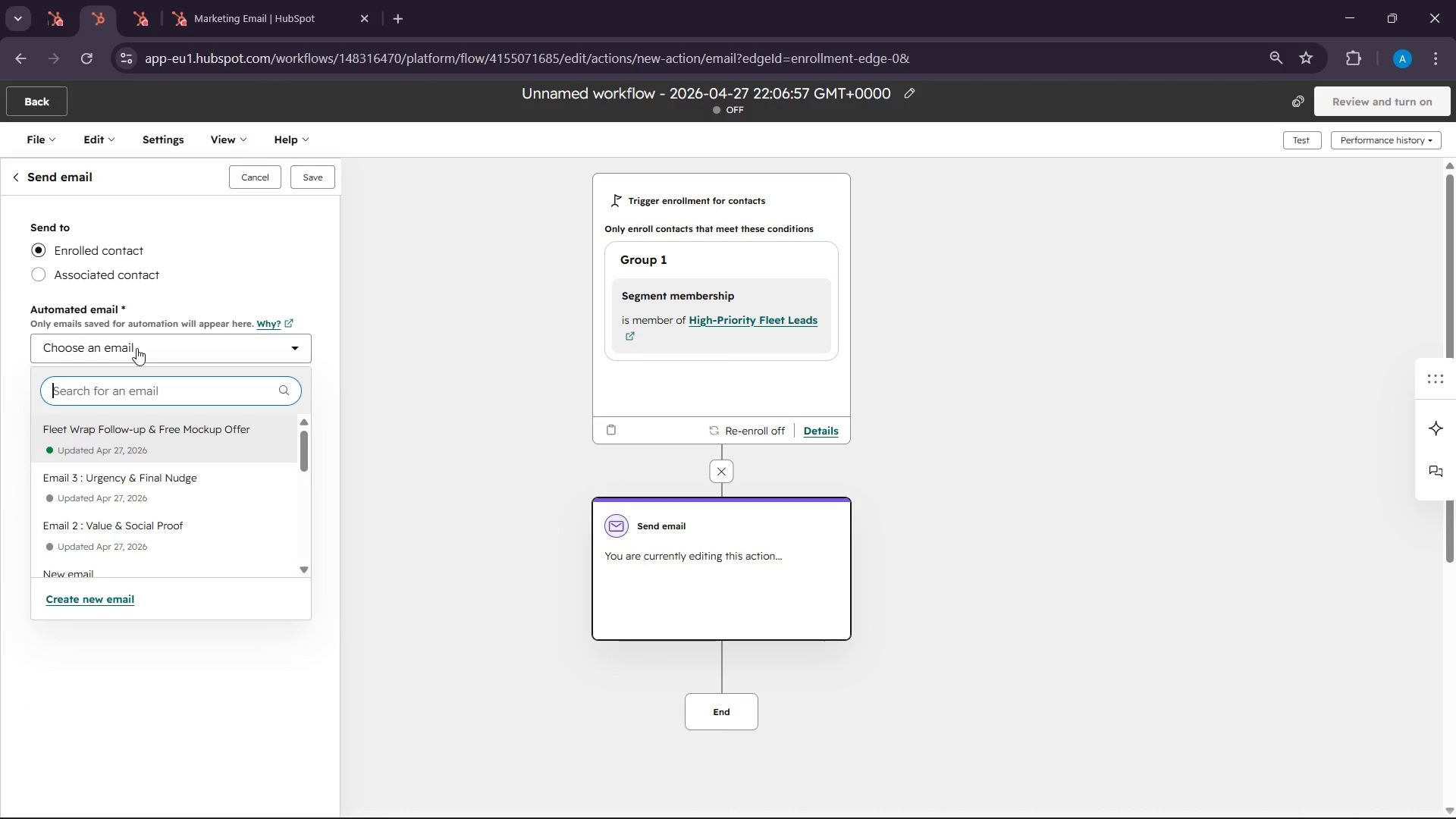 
left_click([183, 436])
 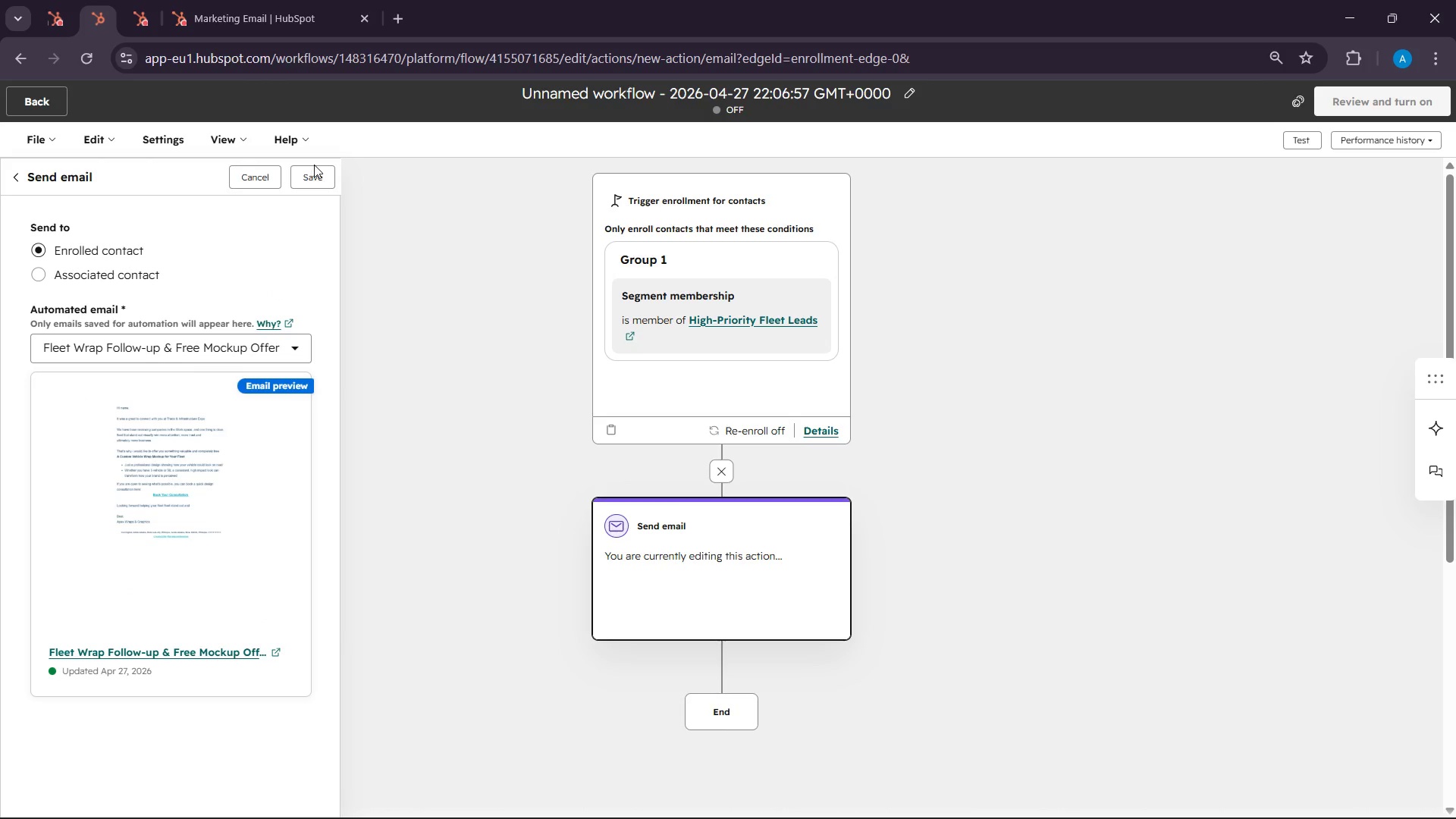 
wait(5.14)
 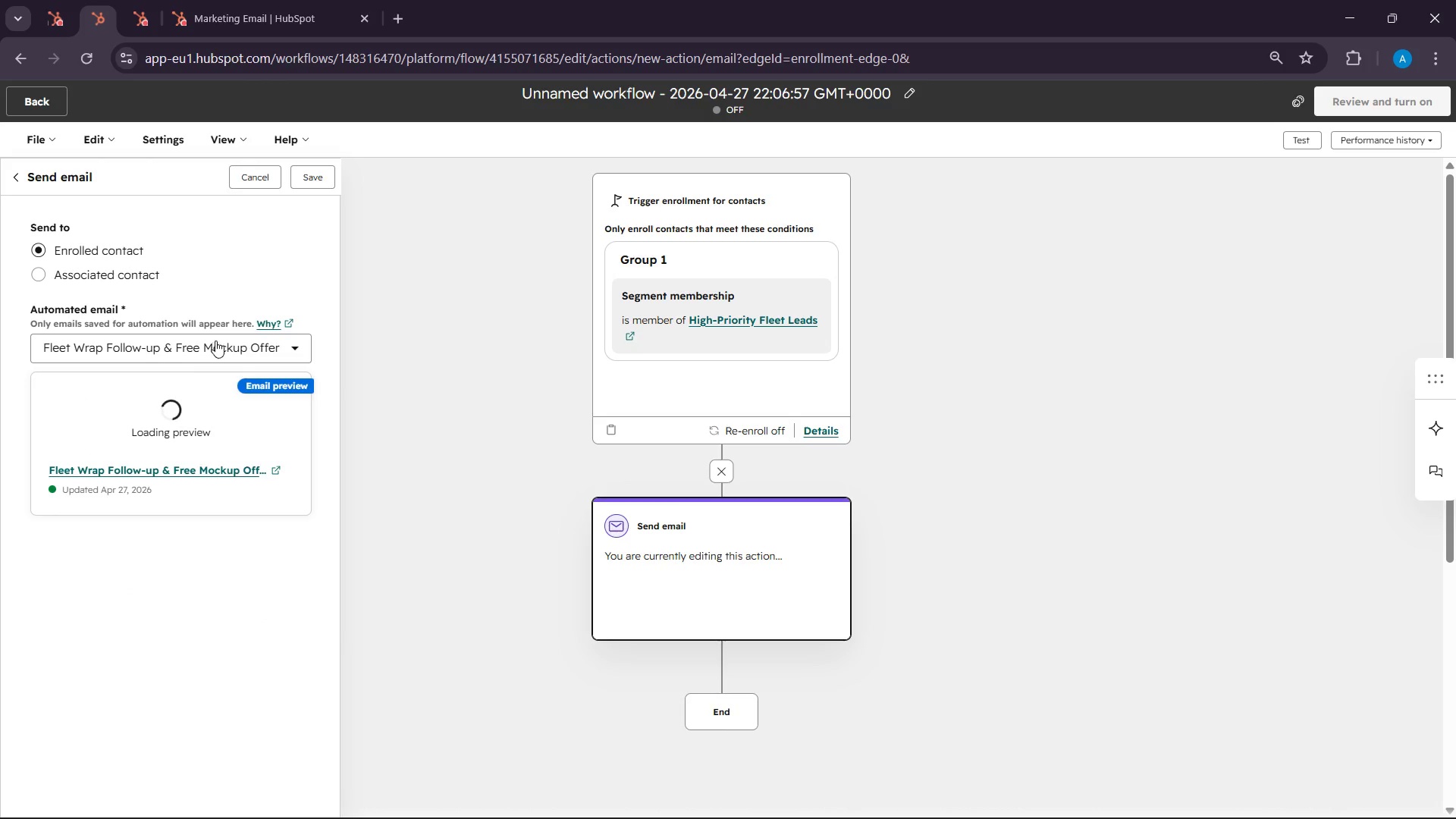 
left_click([316, 170])
 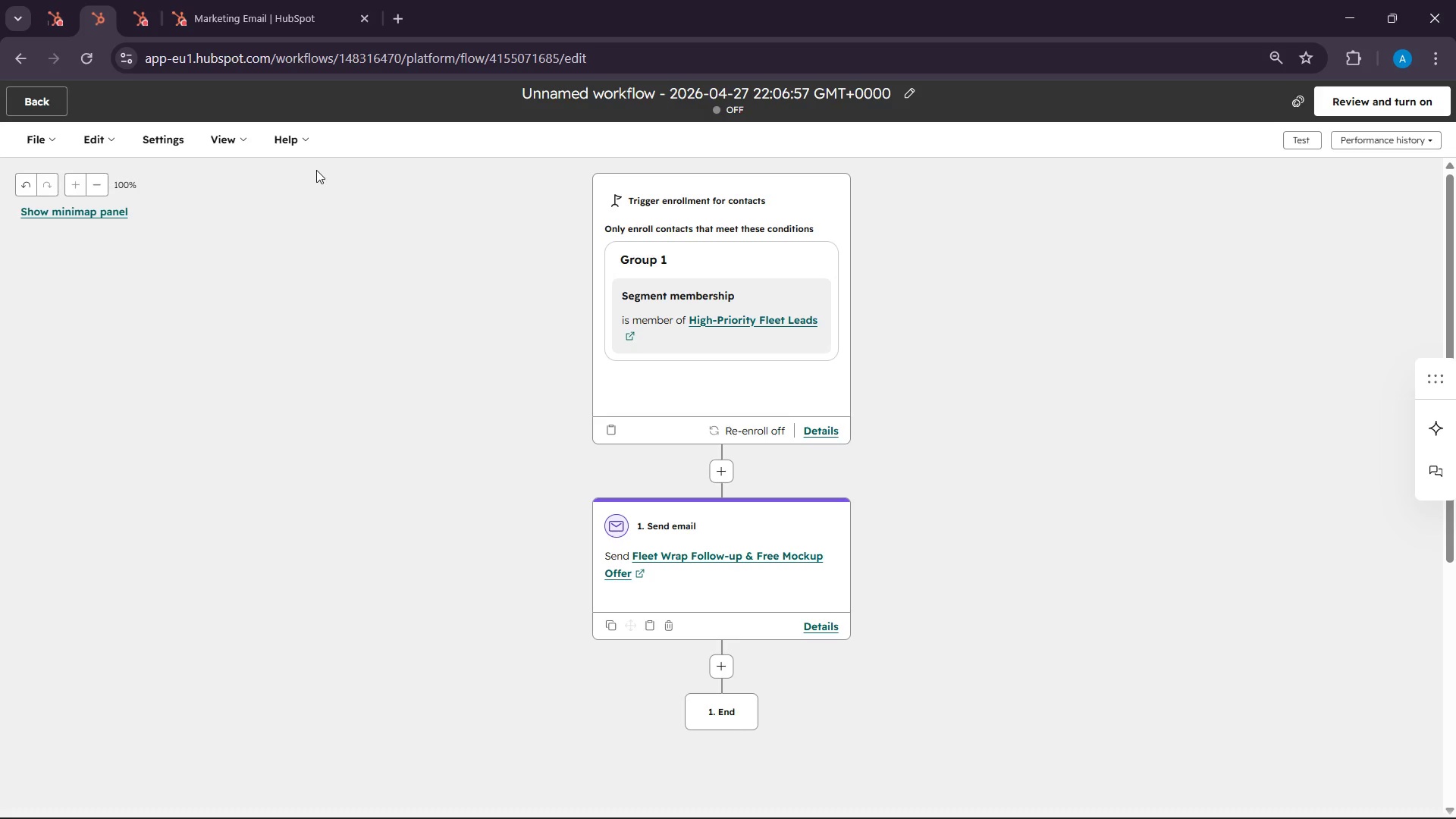 
wait(9.95)
 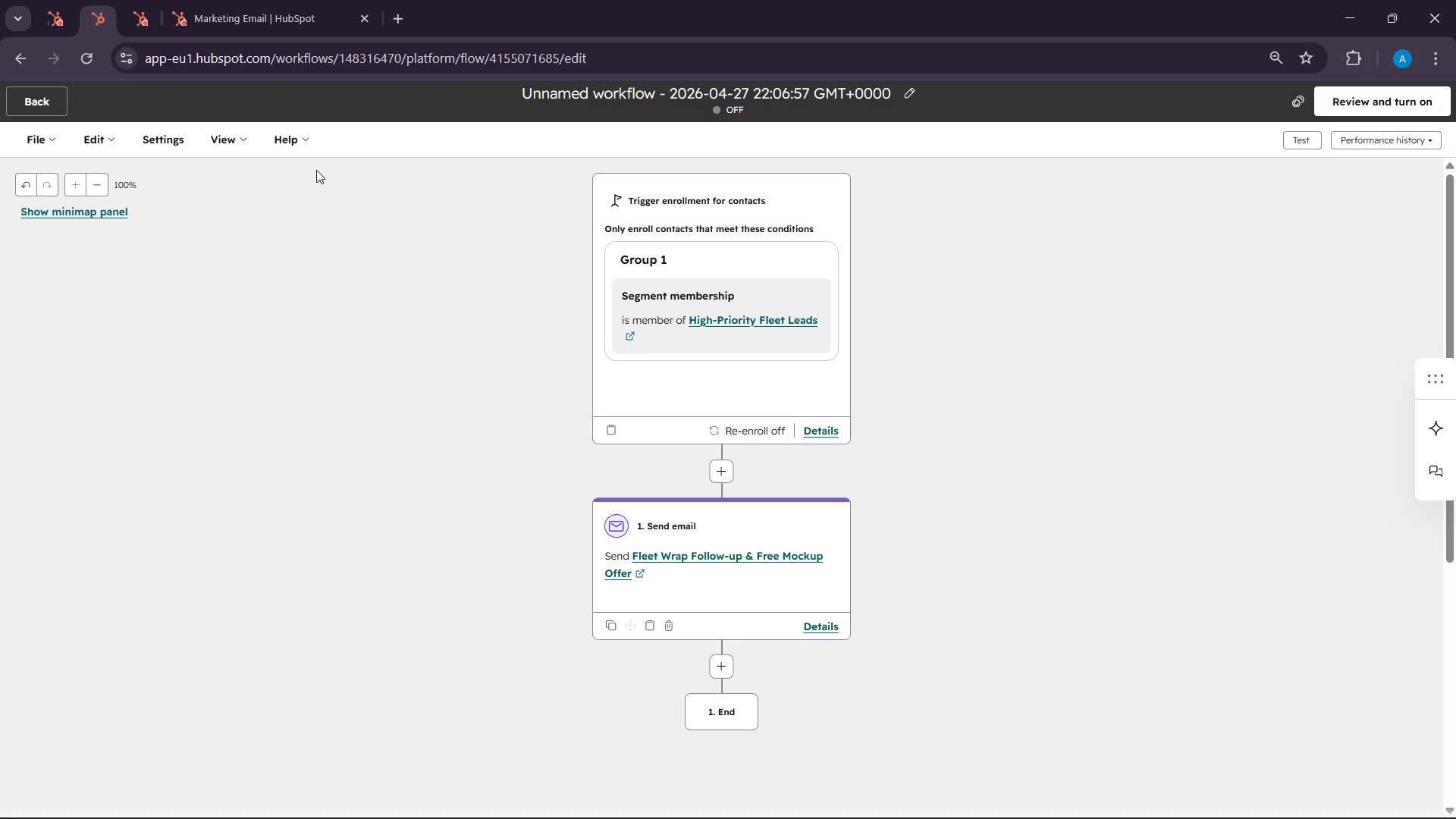 
left_click([717, 580])
 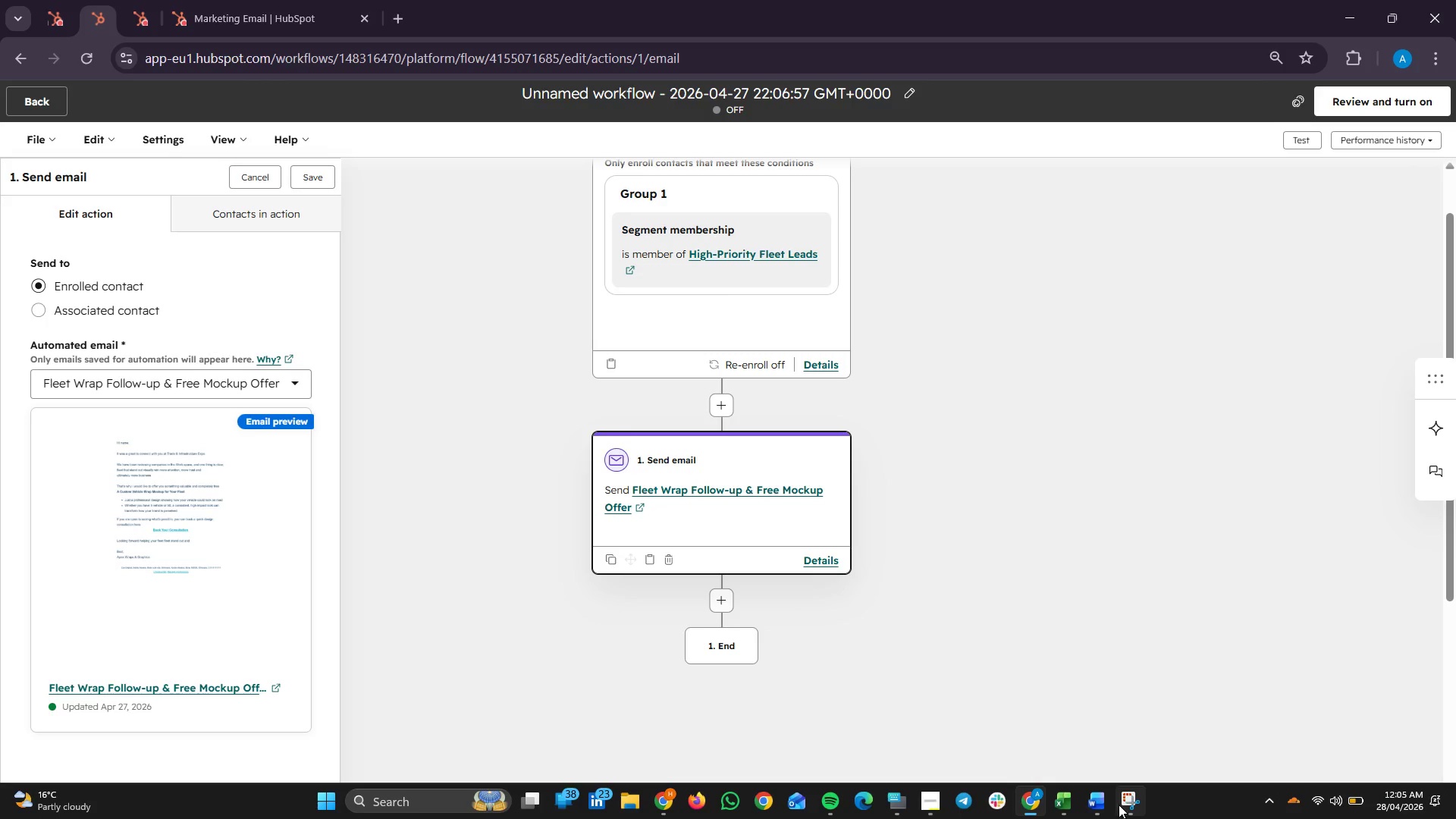 
left_click([1130, 795])
 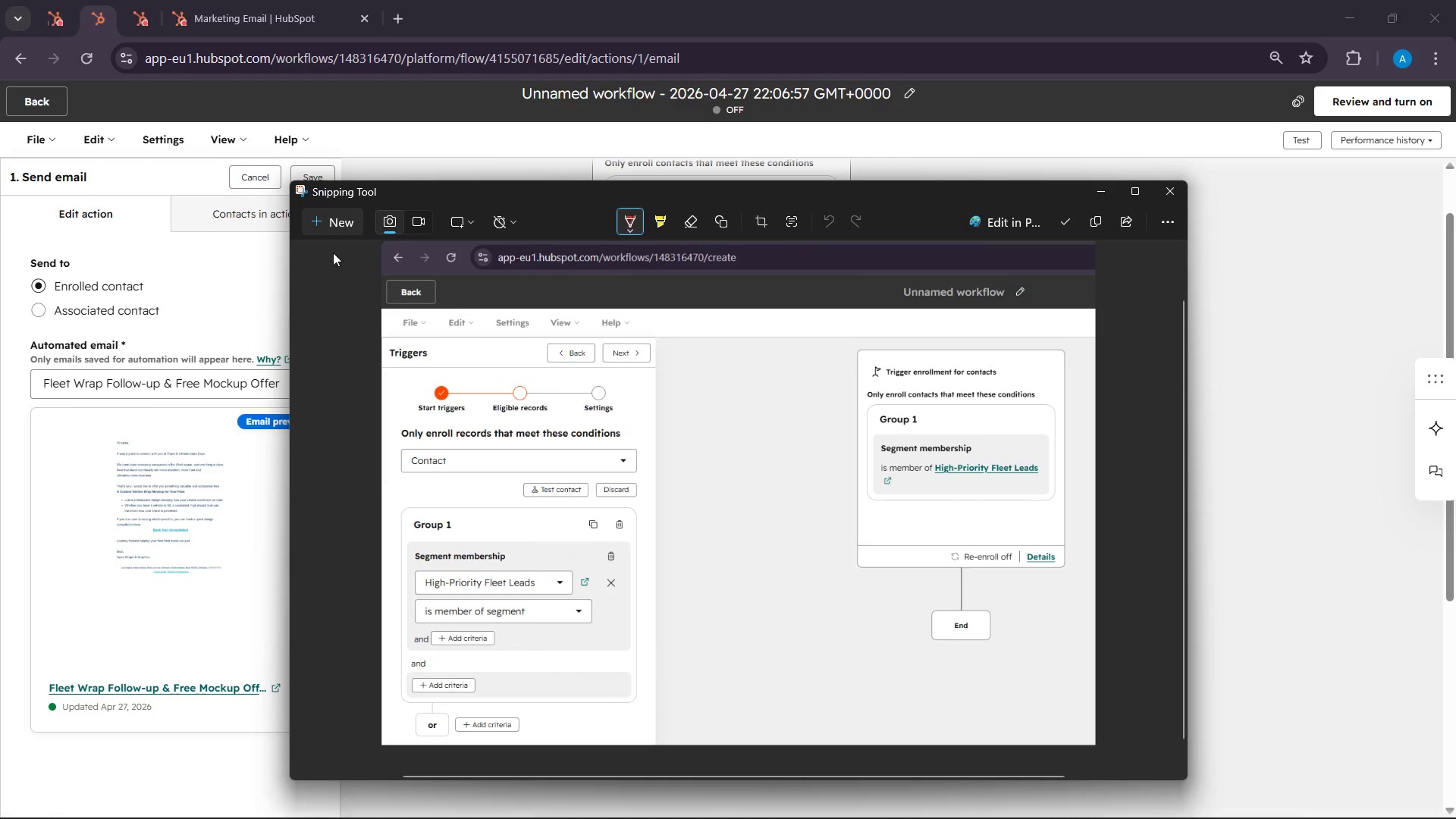 
left_click([356, 224])
 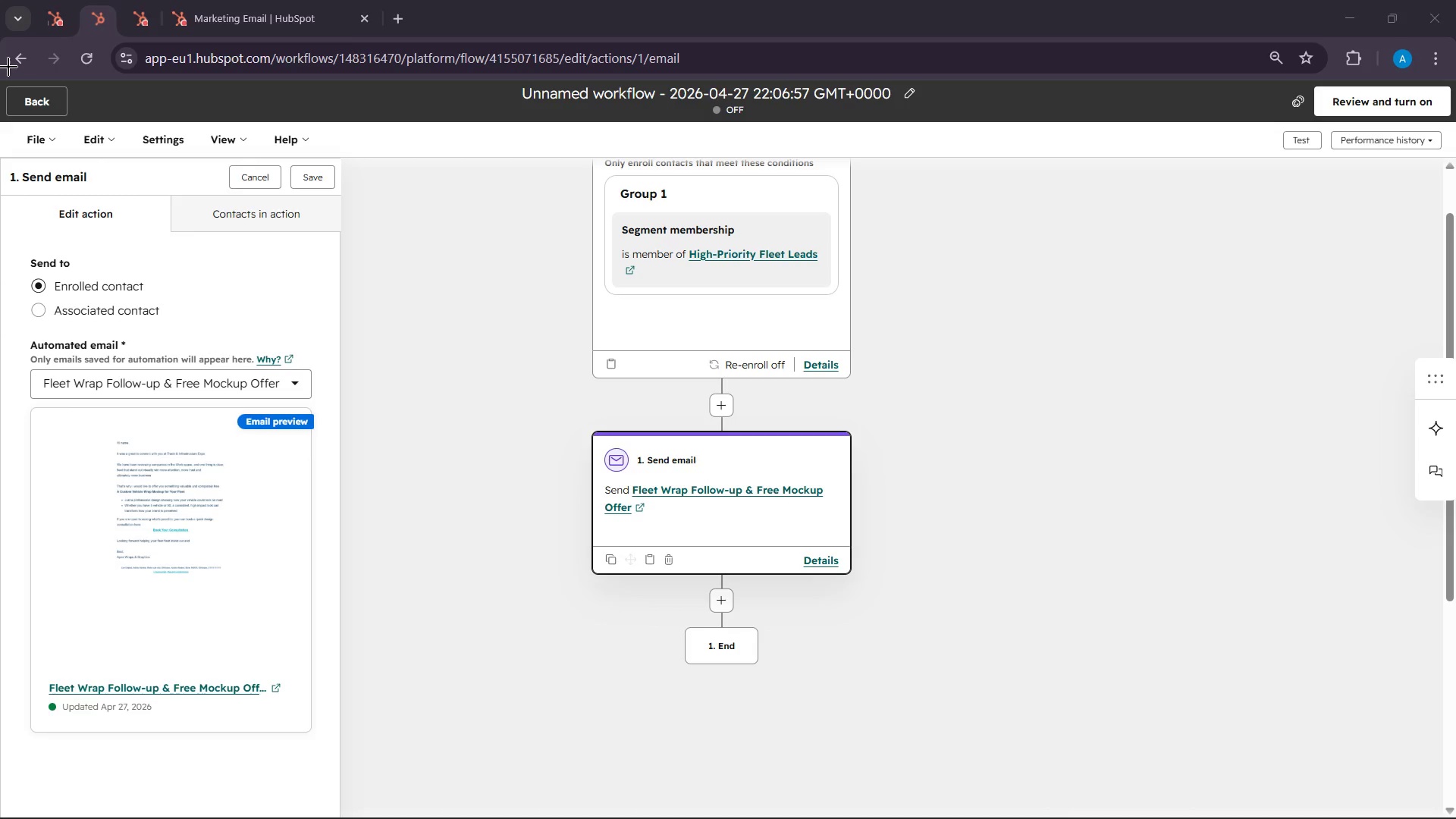 
left_click_drag(start_coordinate=[0, 77], to_coordinate=[924, 738])
 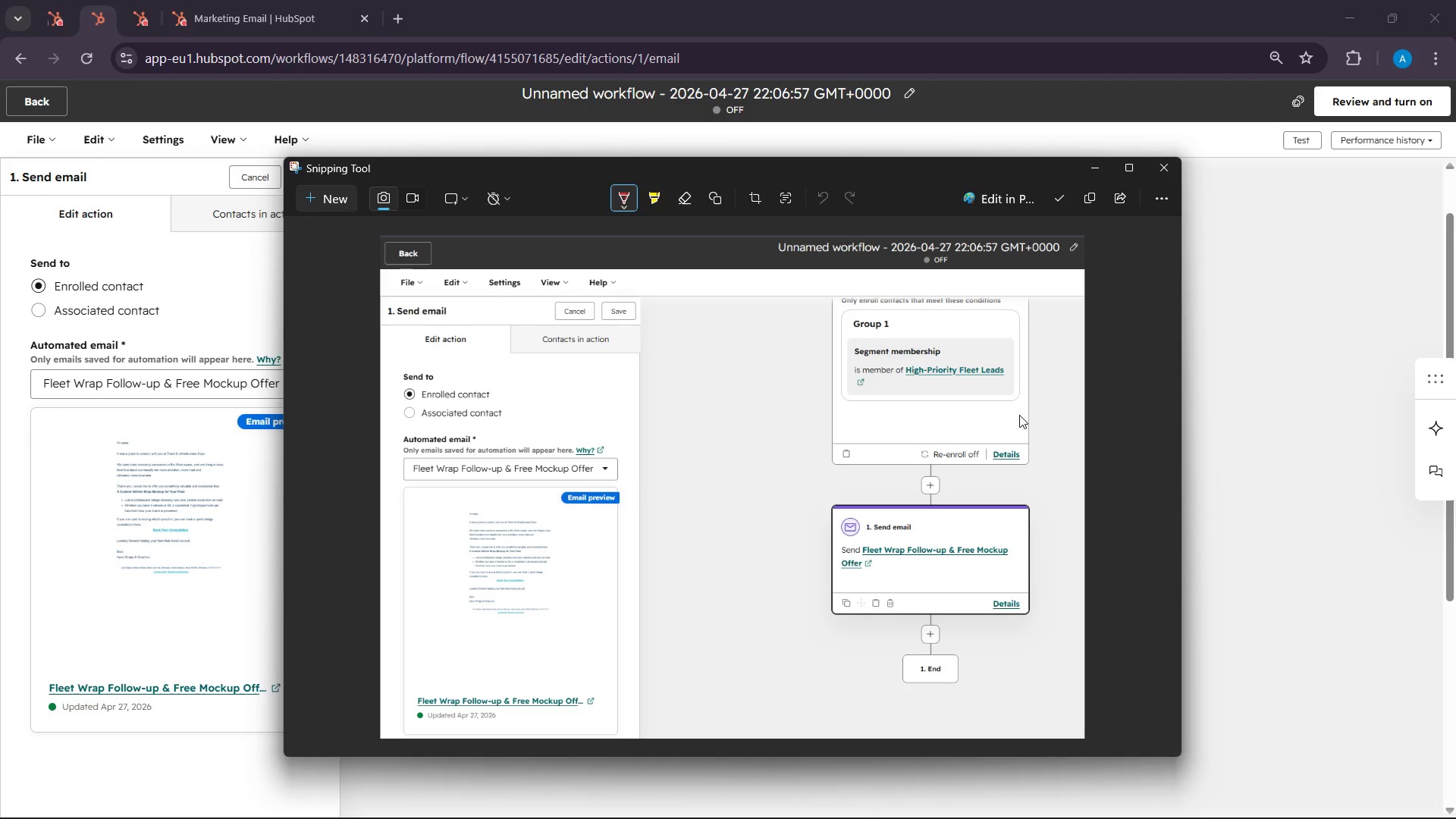 
wait(8.03)
 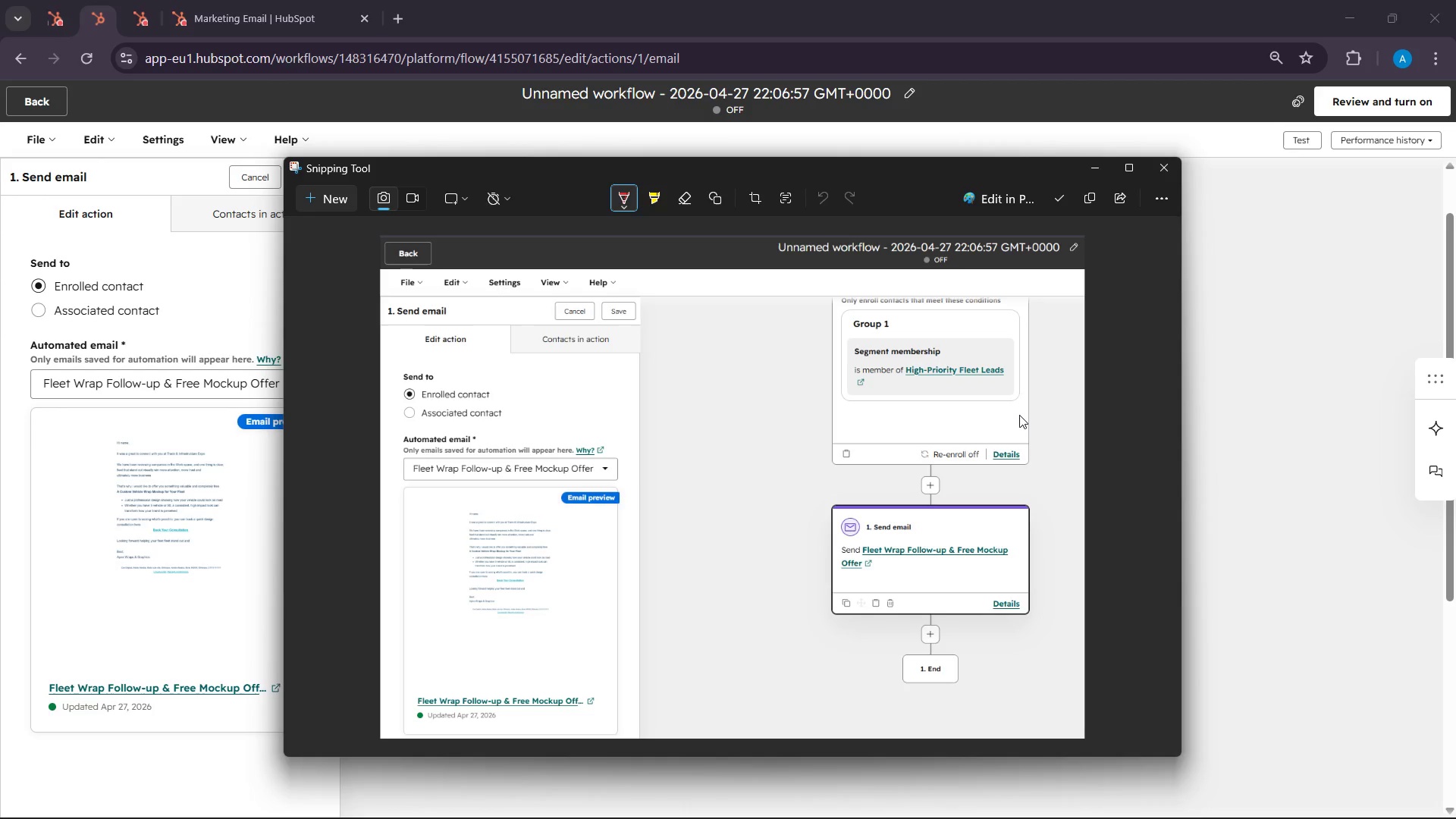 
left_click([1087, 190])
 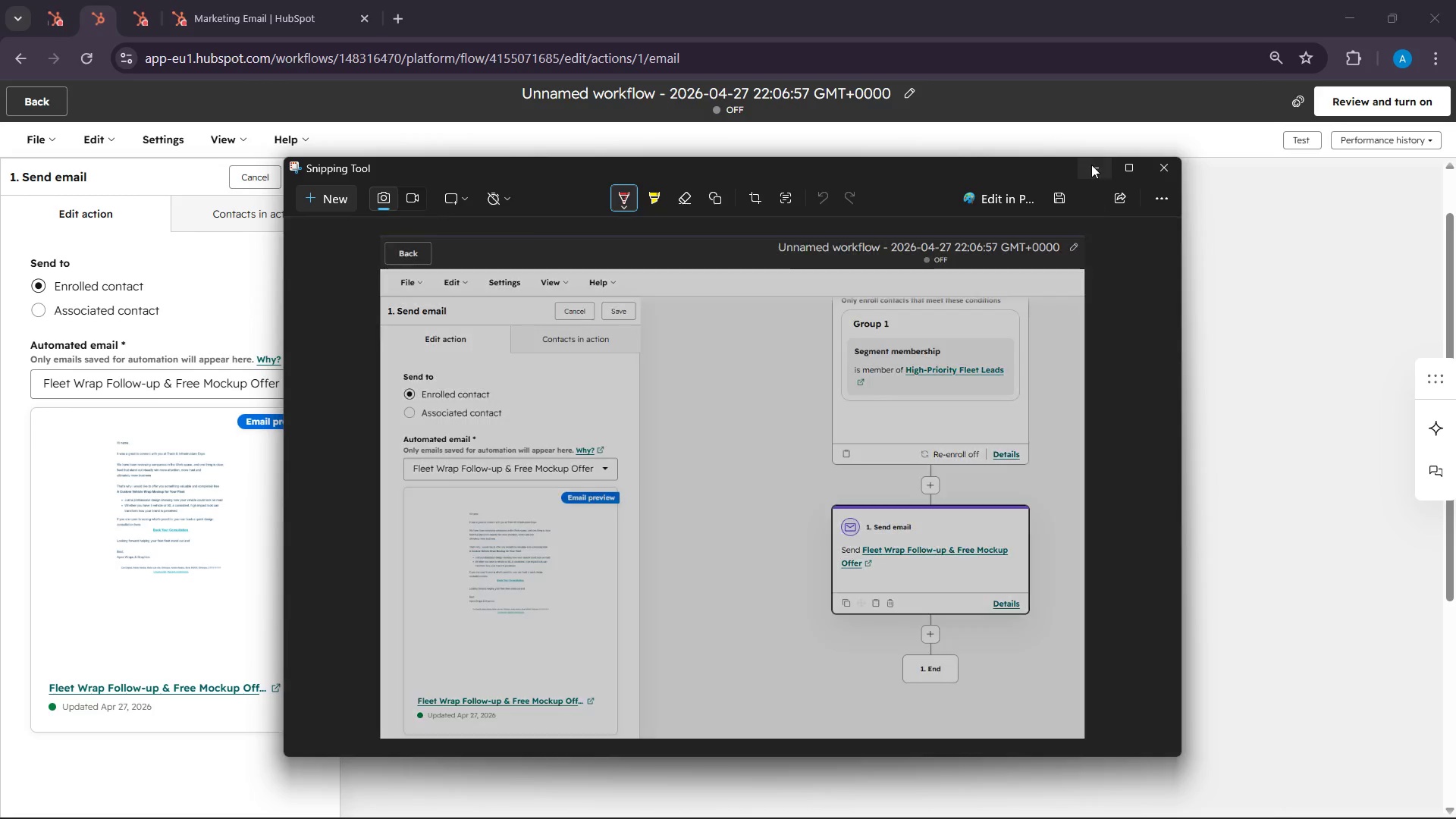 
left_click([1091, 165])
 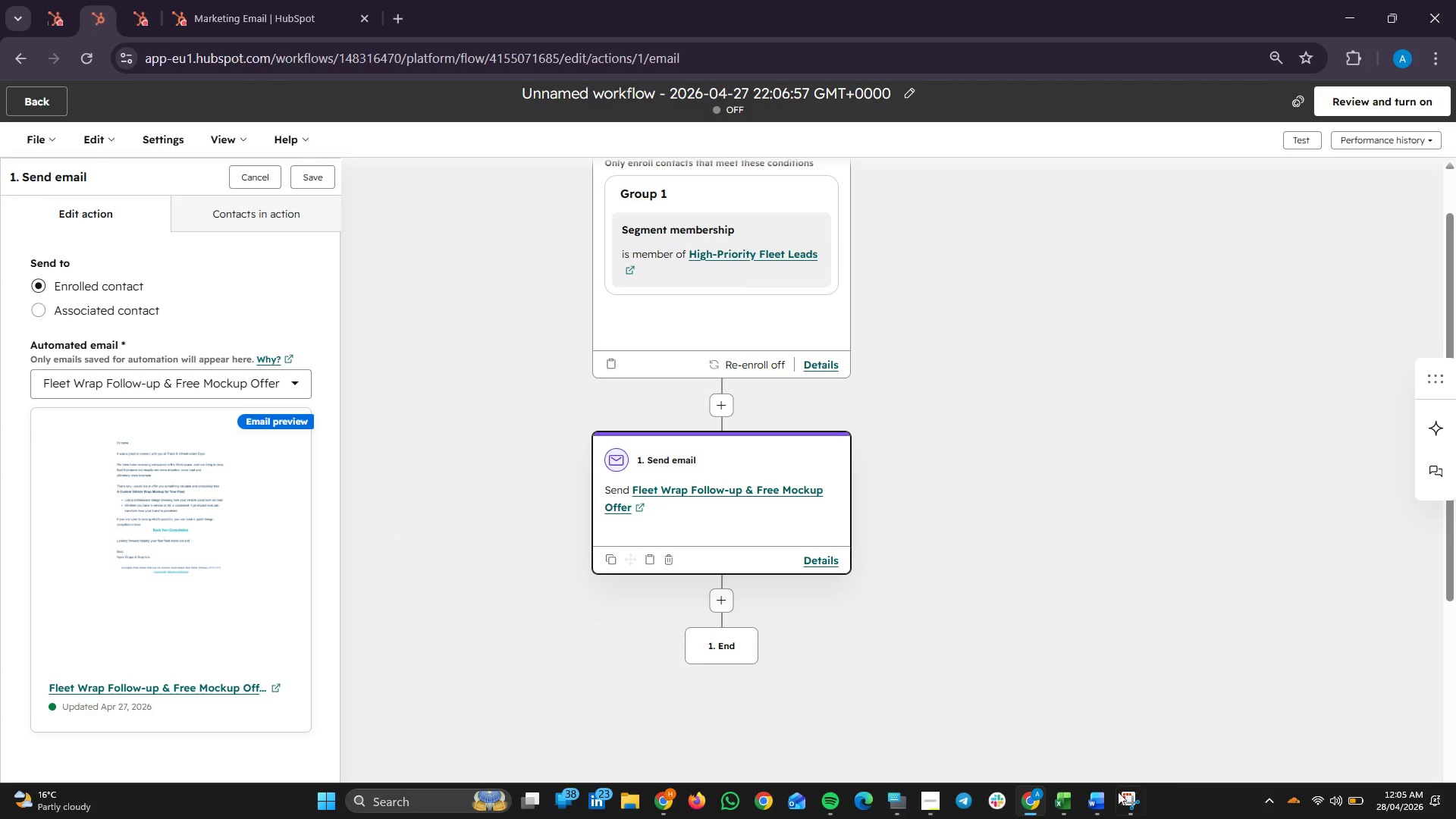 
left_click([1098, 804])
 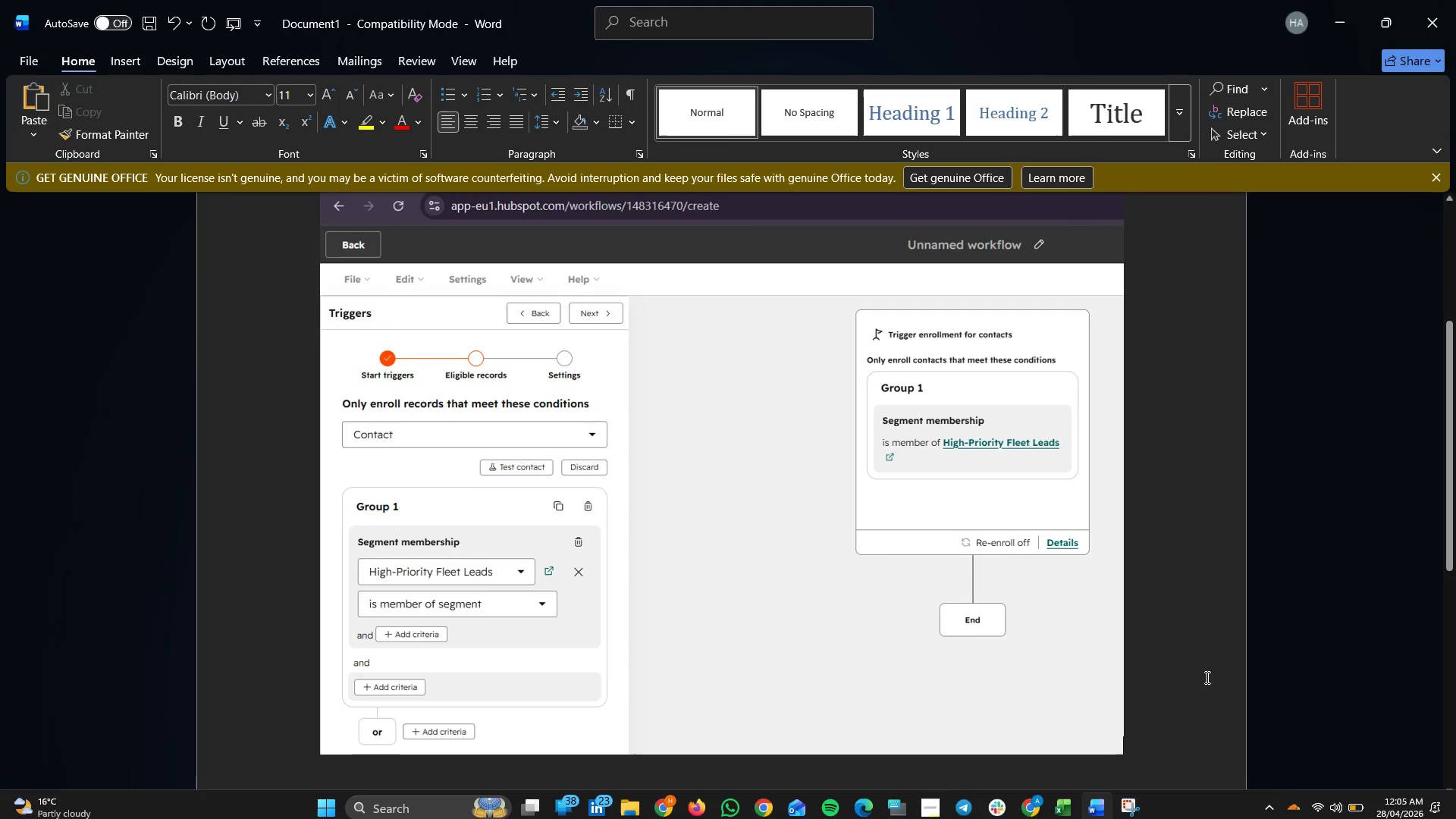 
left_click([1201, 722])
 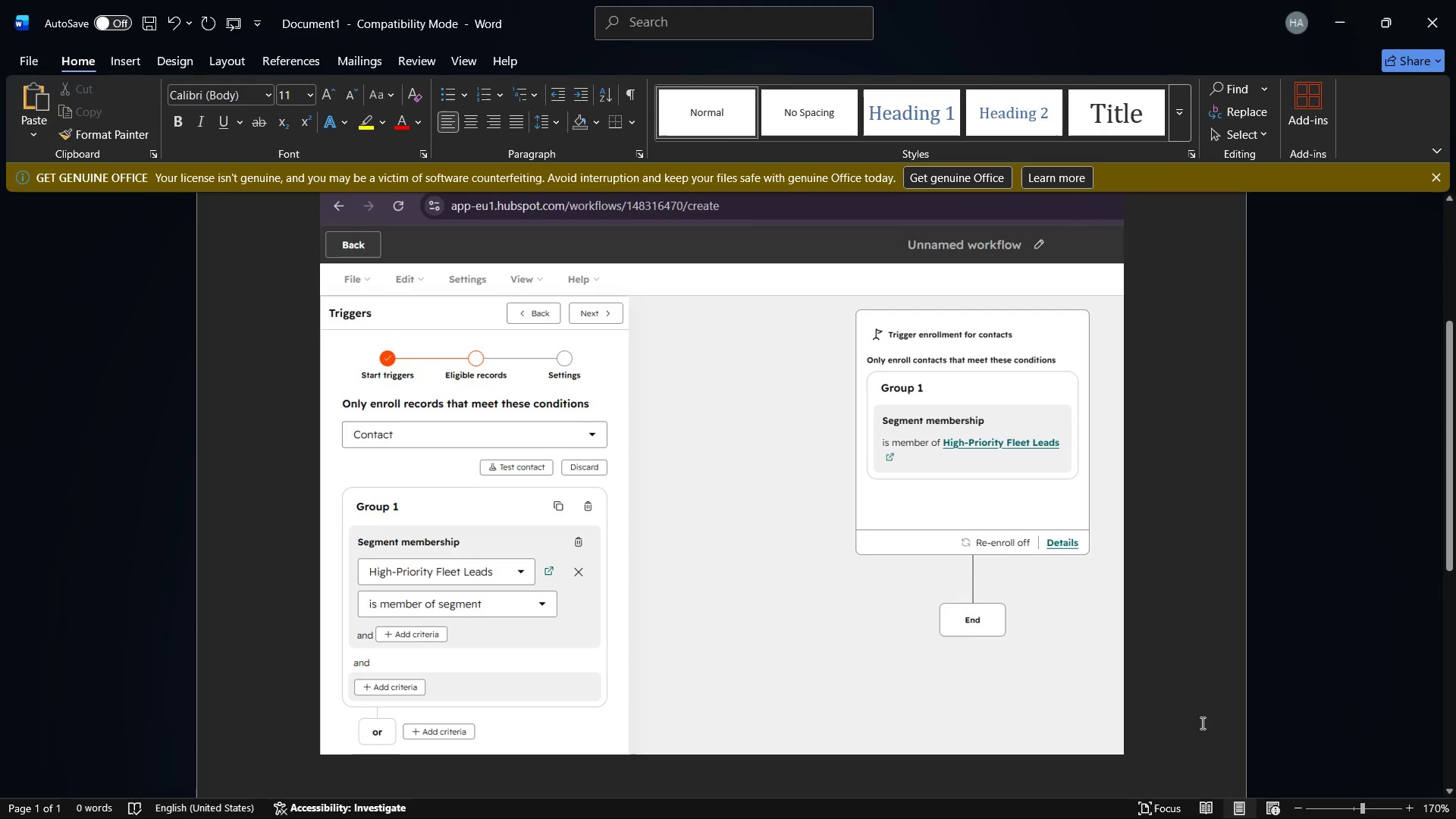 
key(Enter)
 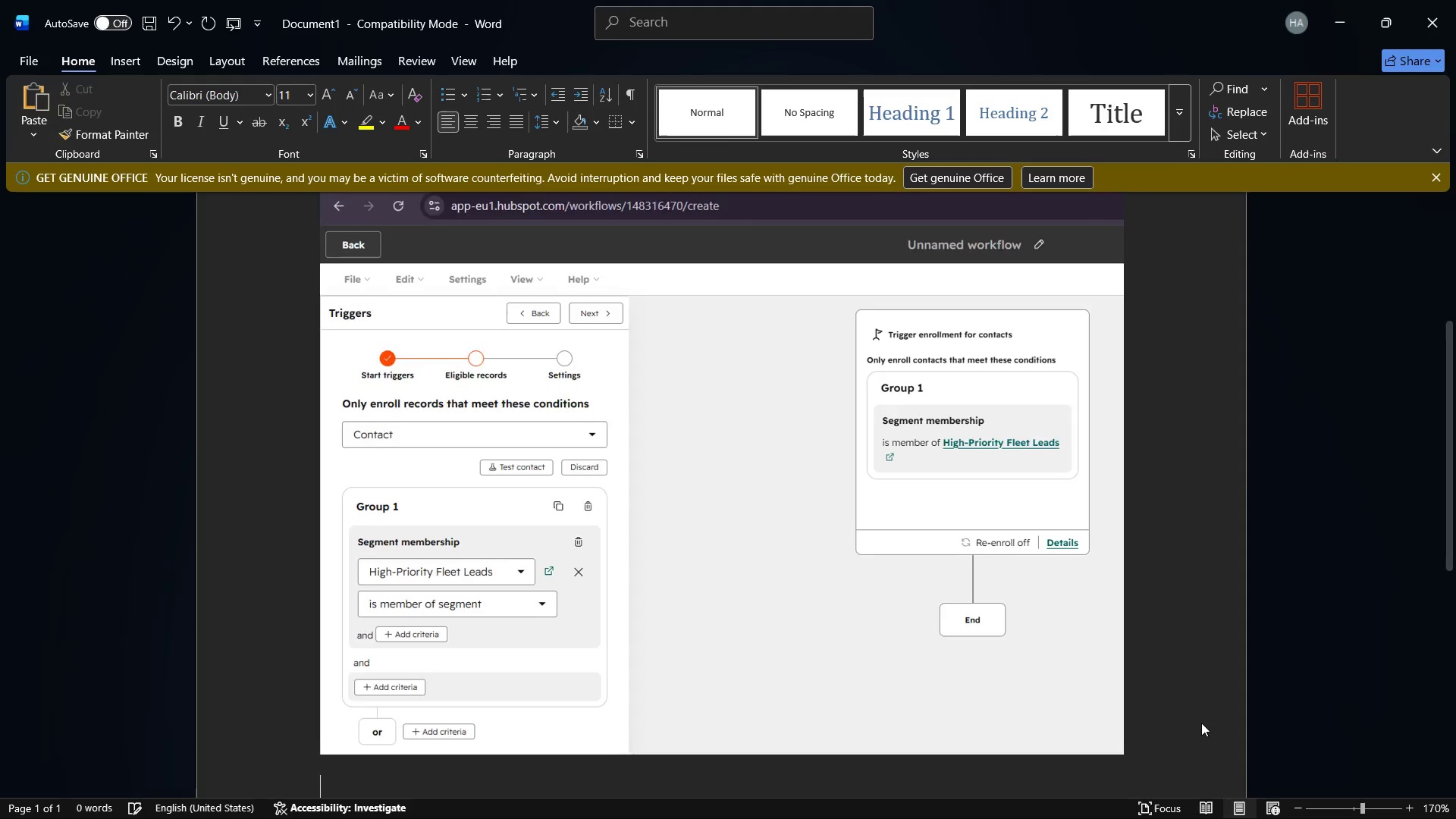 
key(Enter)
 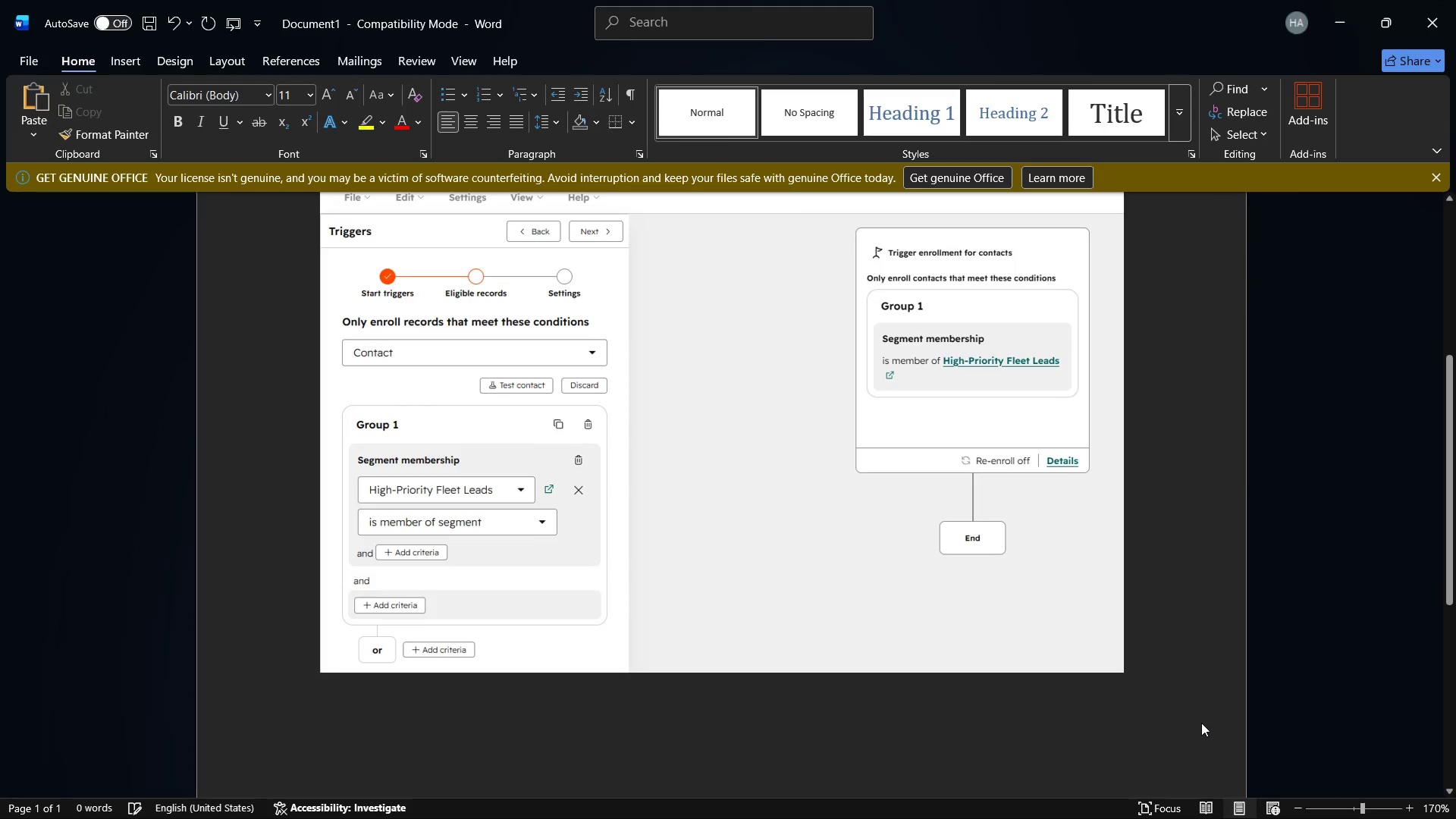 
key(Control+V)
 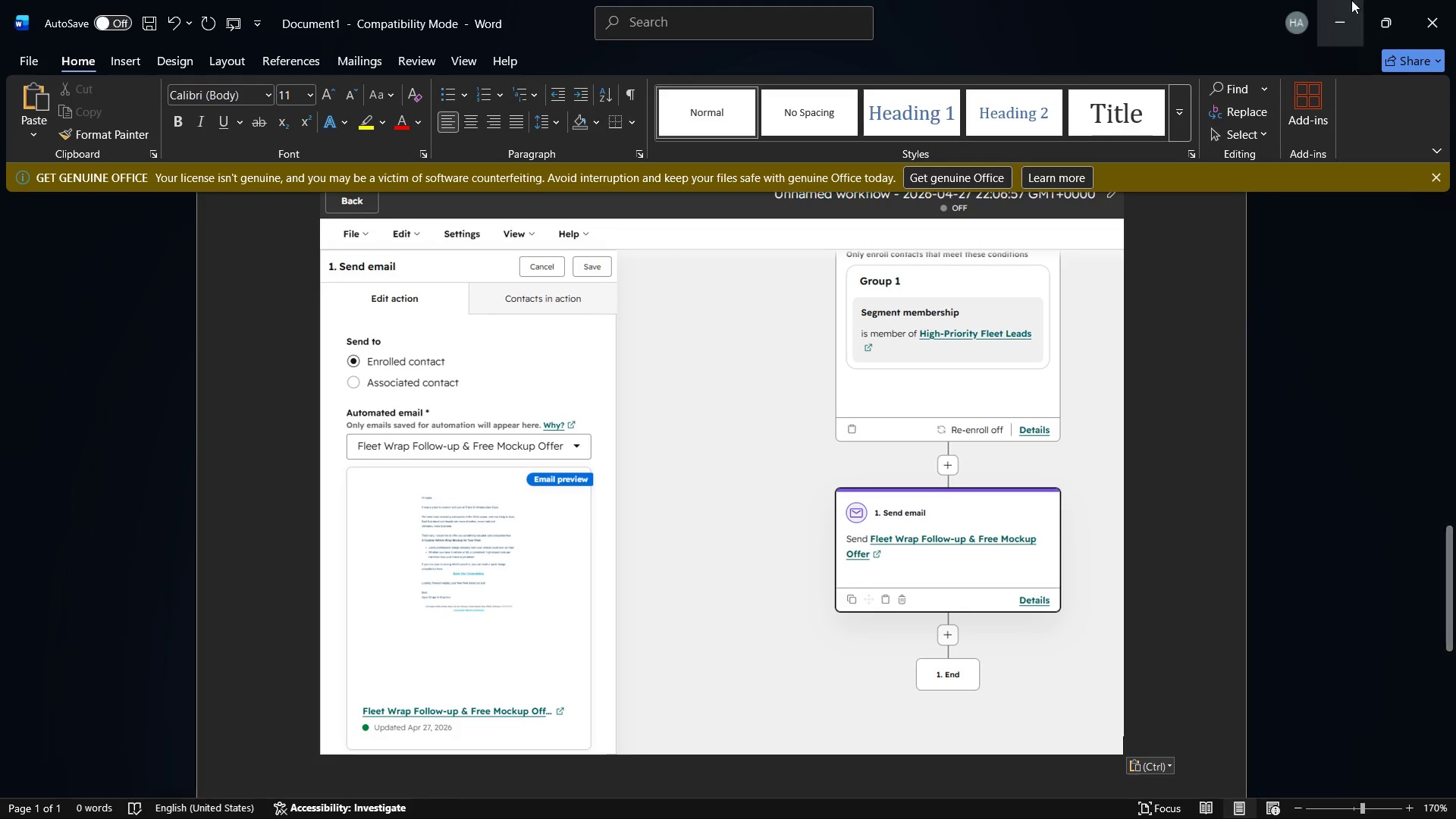 
left_click([1341, 0])
 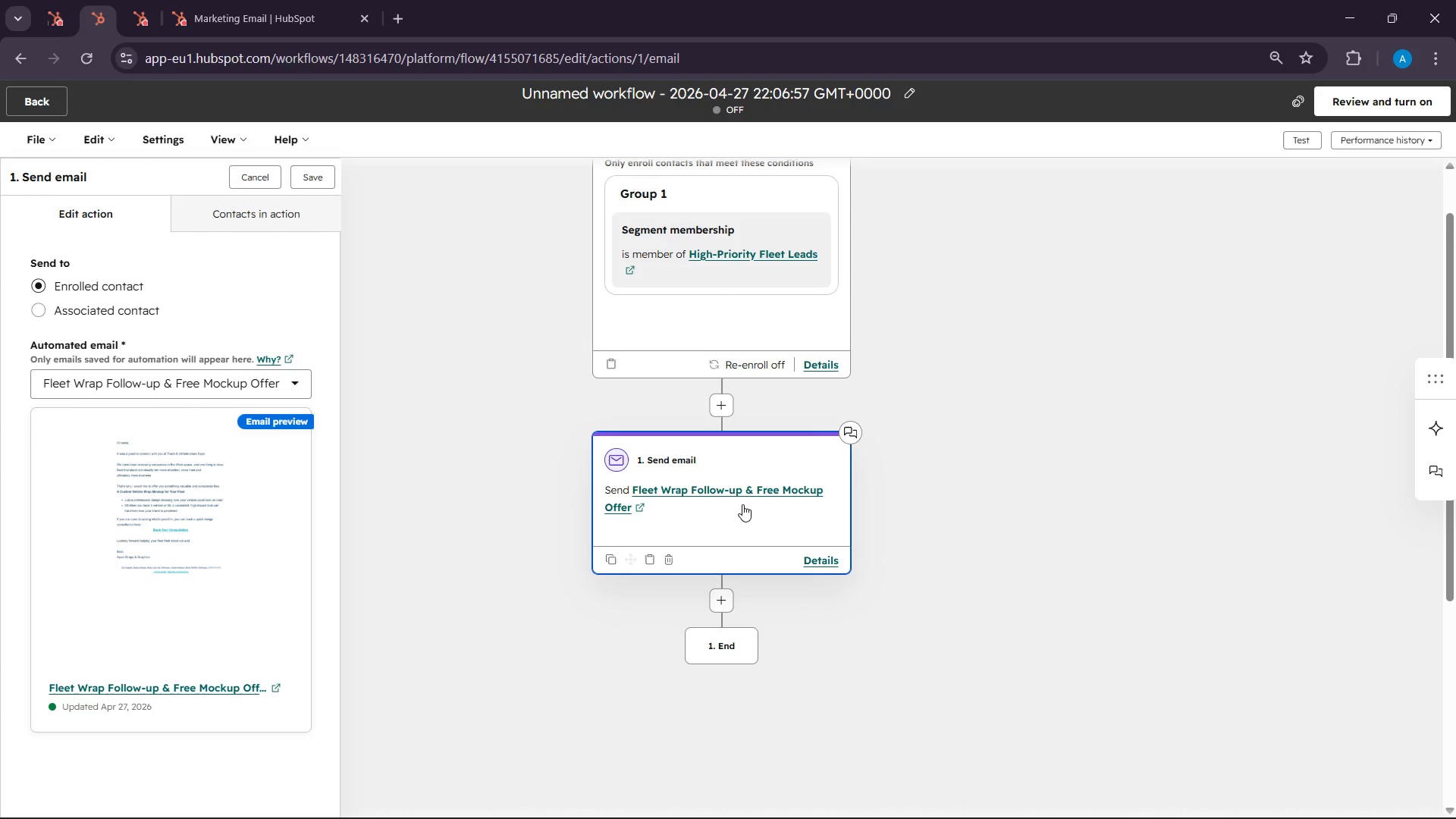 
wait(18.83)
 